 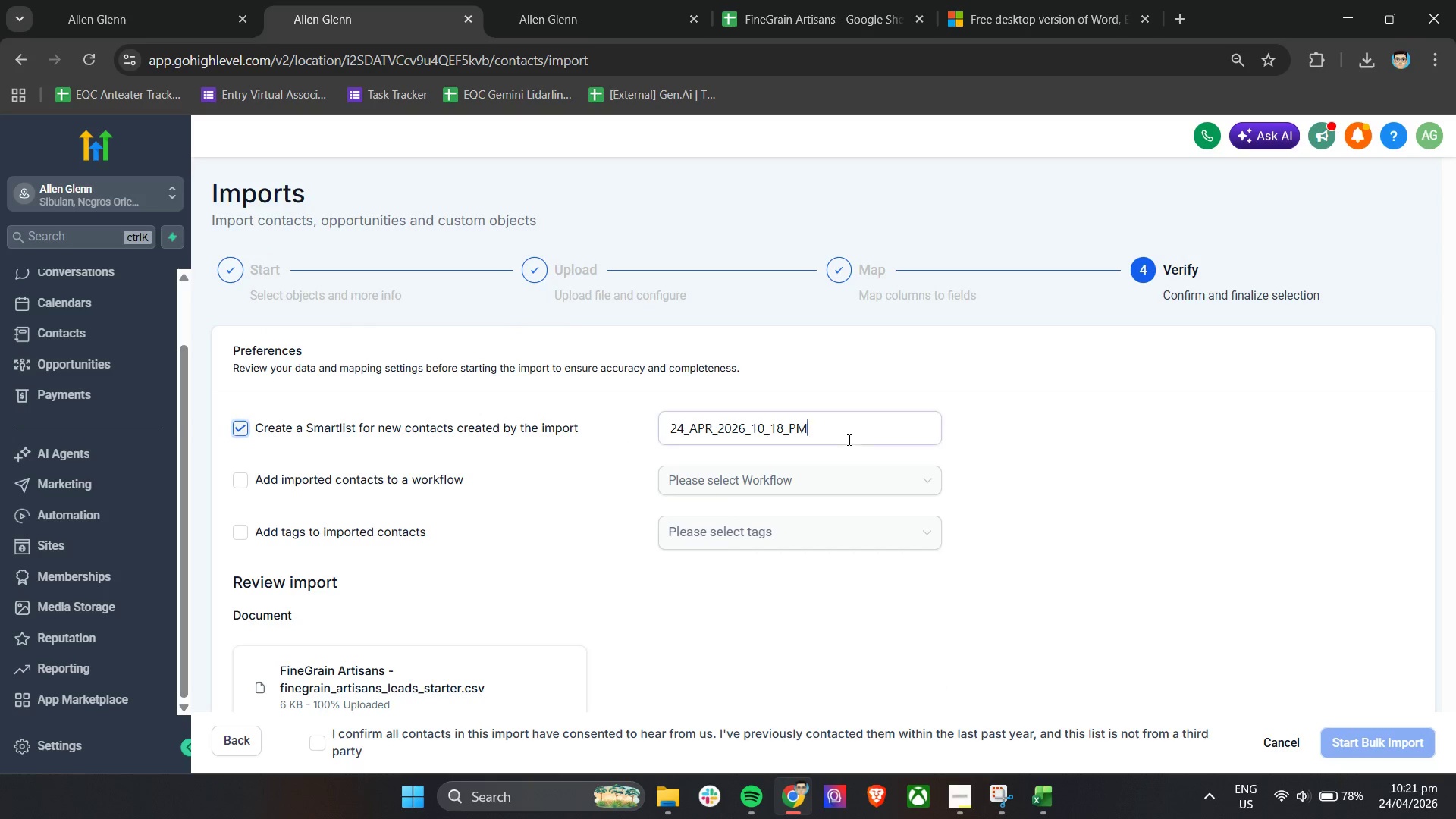 
key(Control+A)
 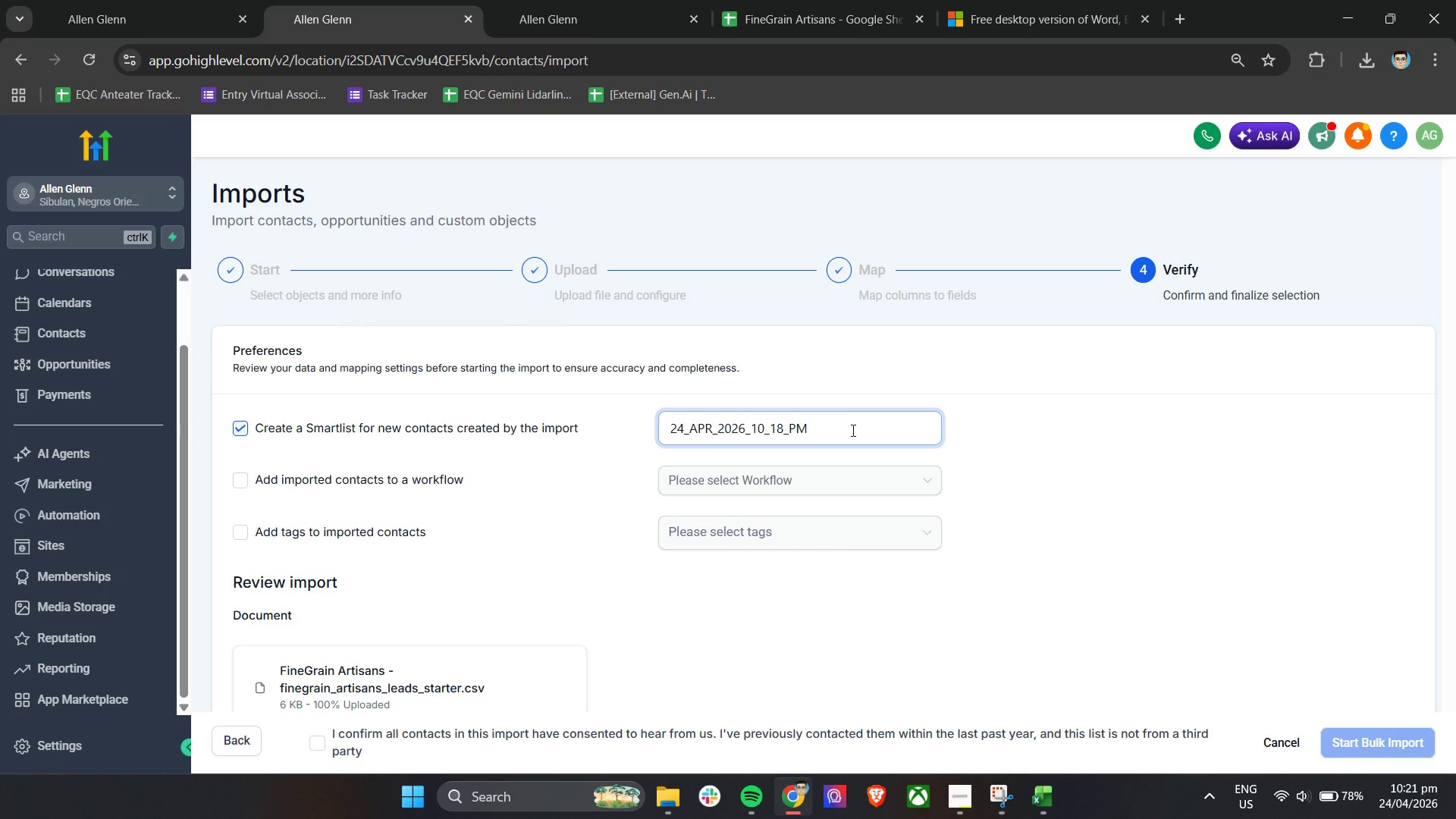 
left_click([852, 430])
 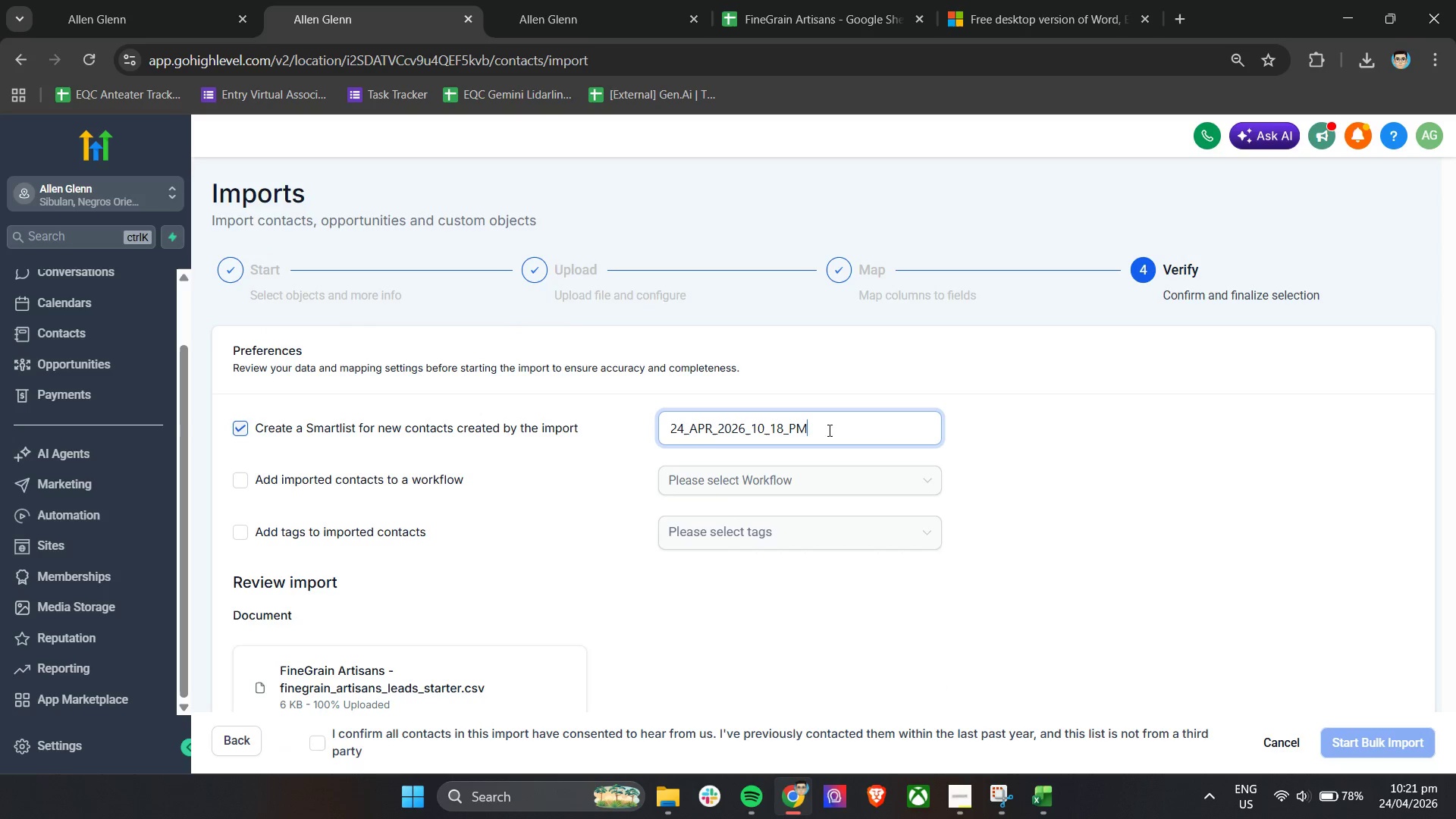 
left_click_drag(start_coordinate=[828, 430], to_coordinate=[659, 420])
 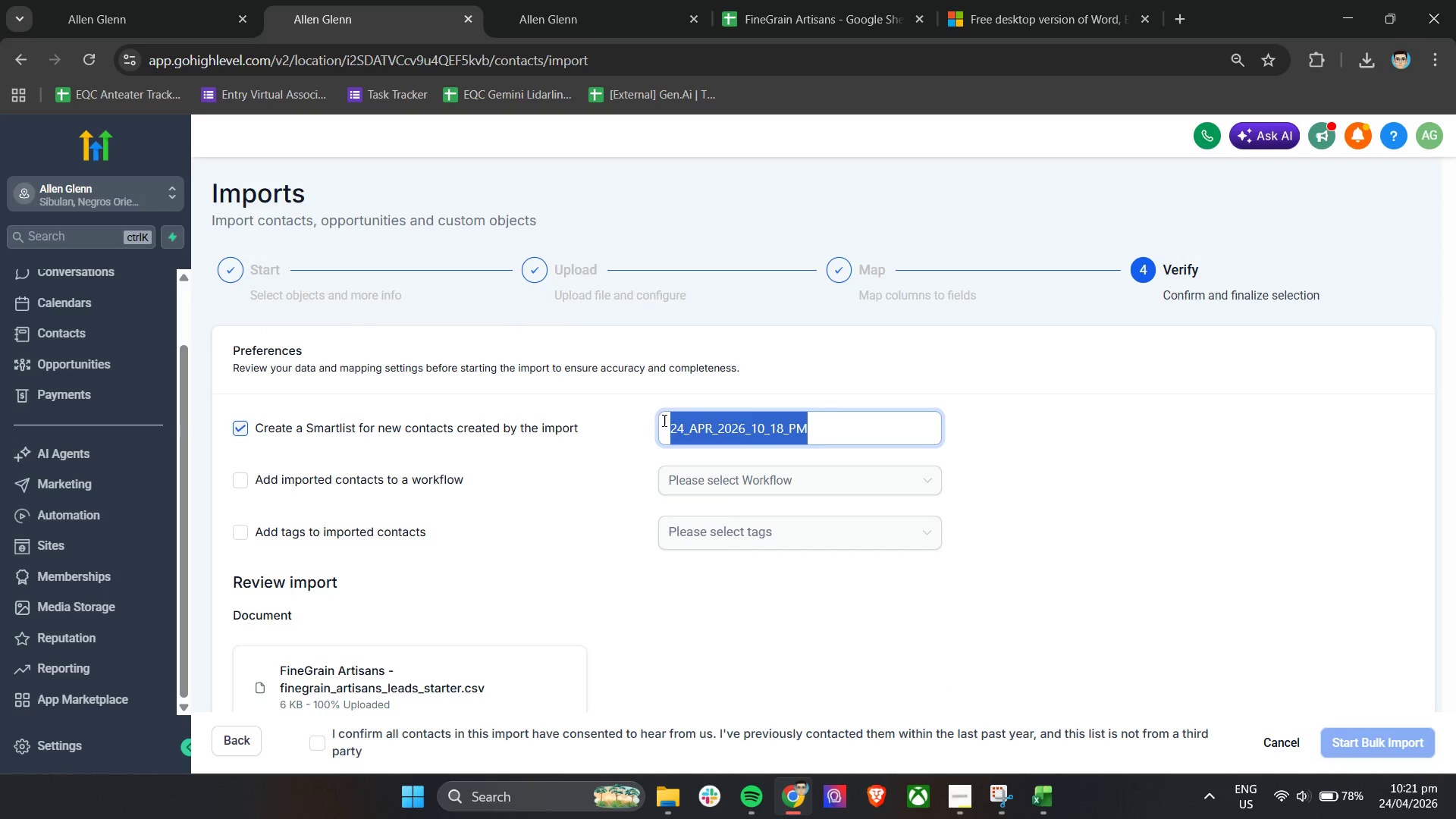 
key(Control+V)
 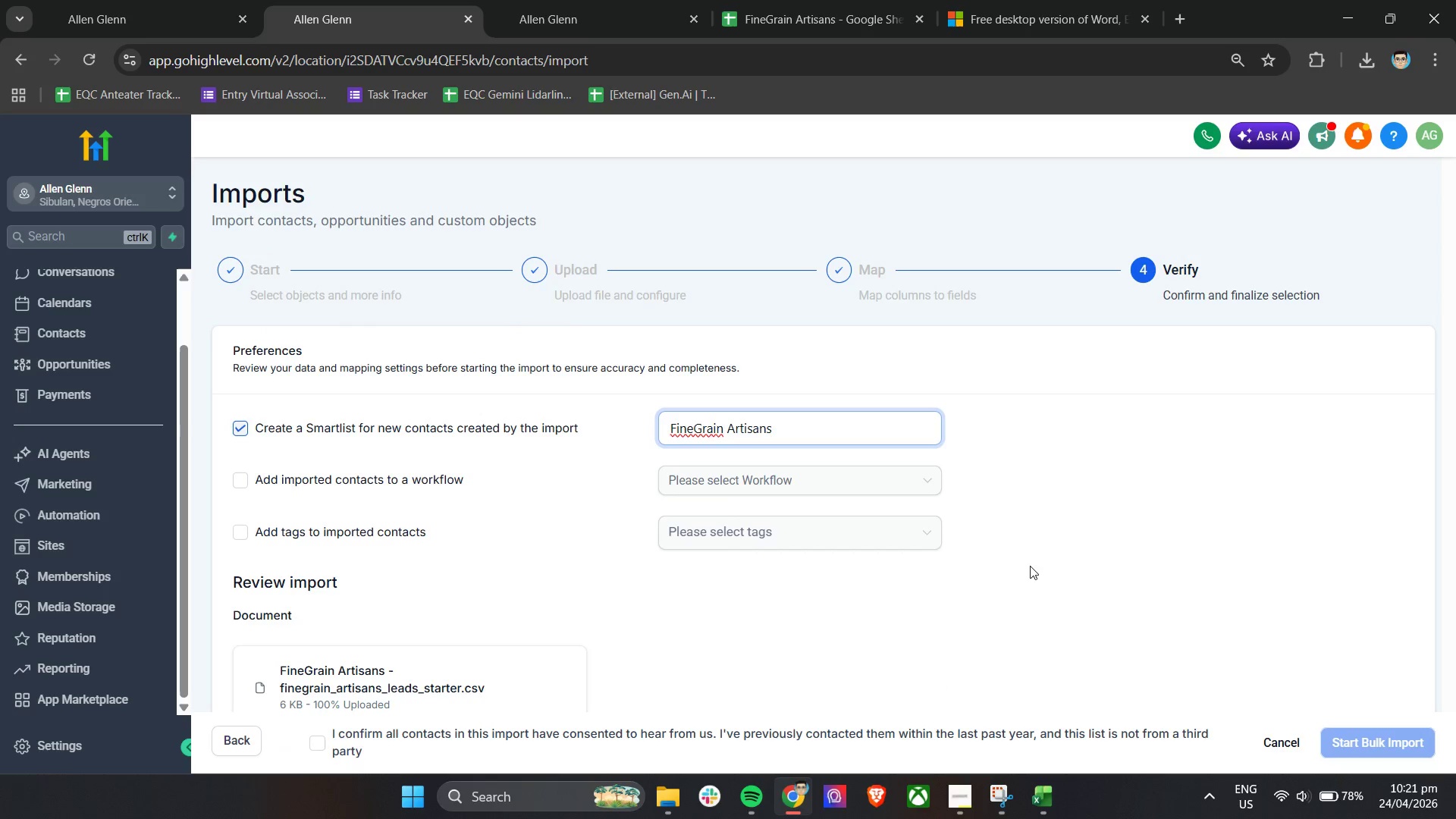 
left_click([1135, 585])
 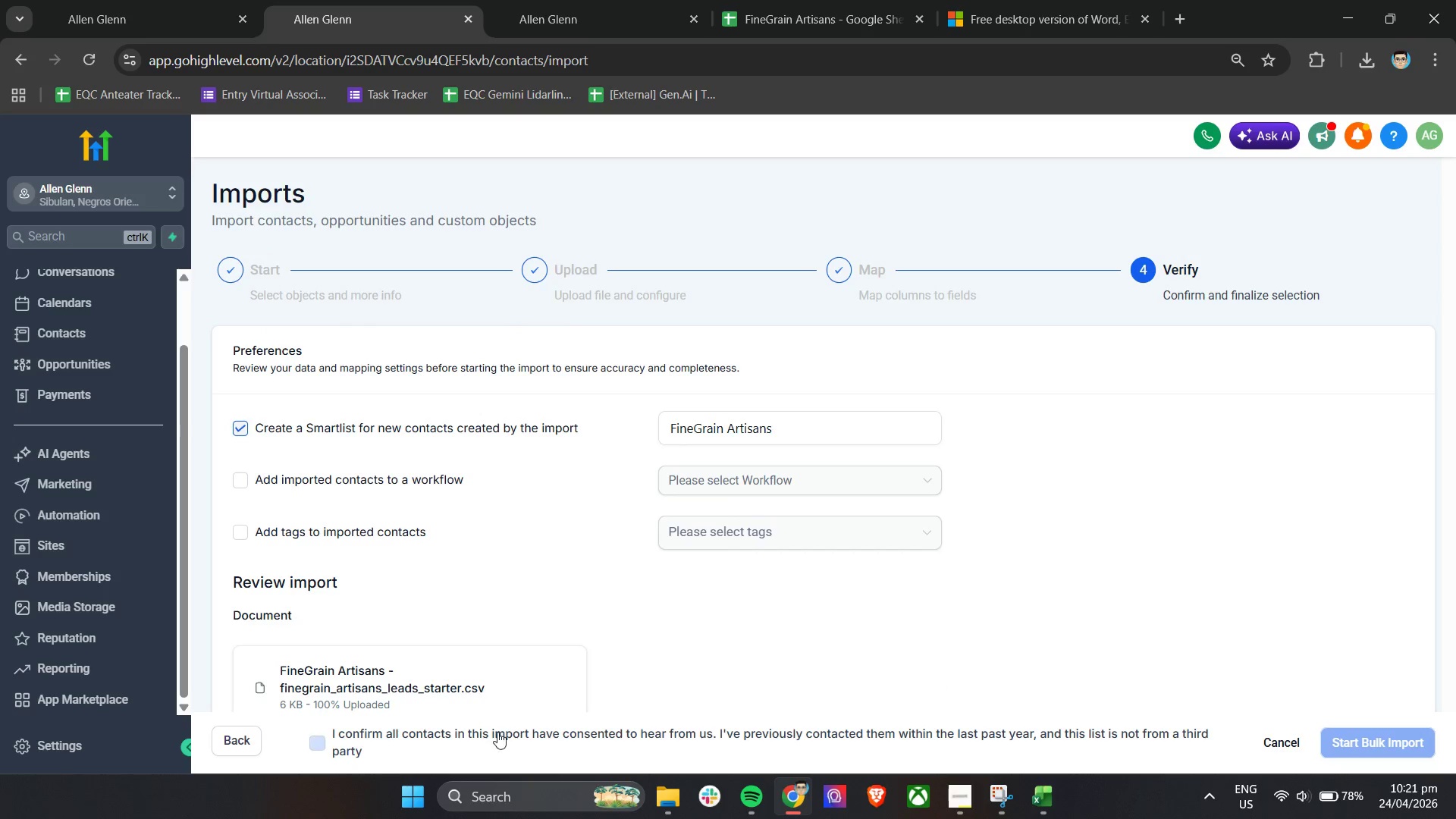 
left_click([493, 740])
 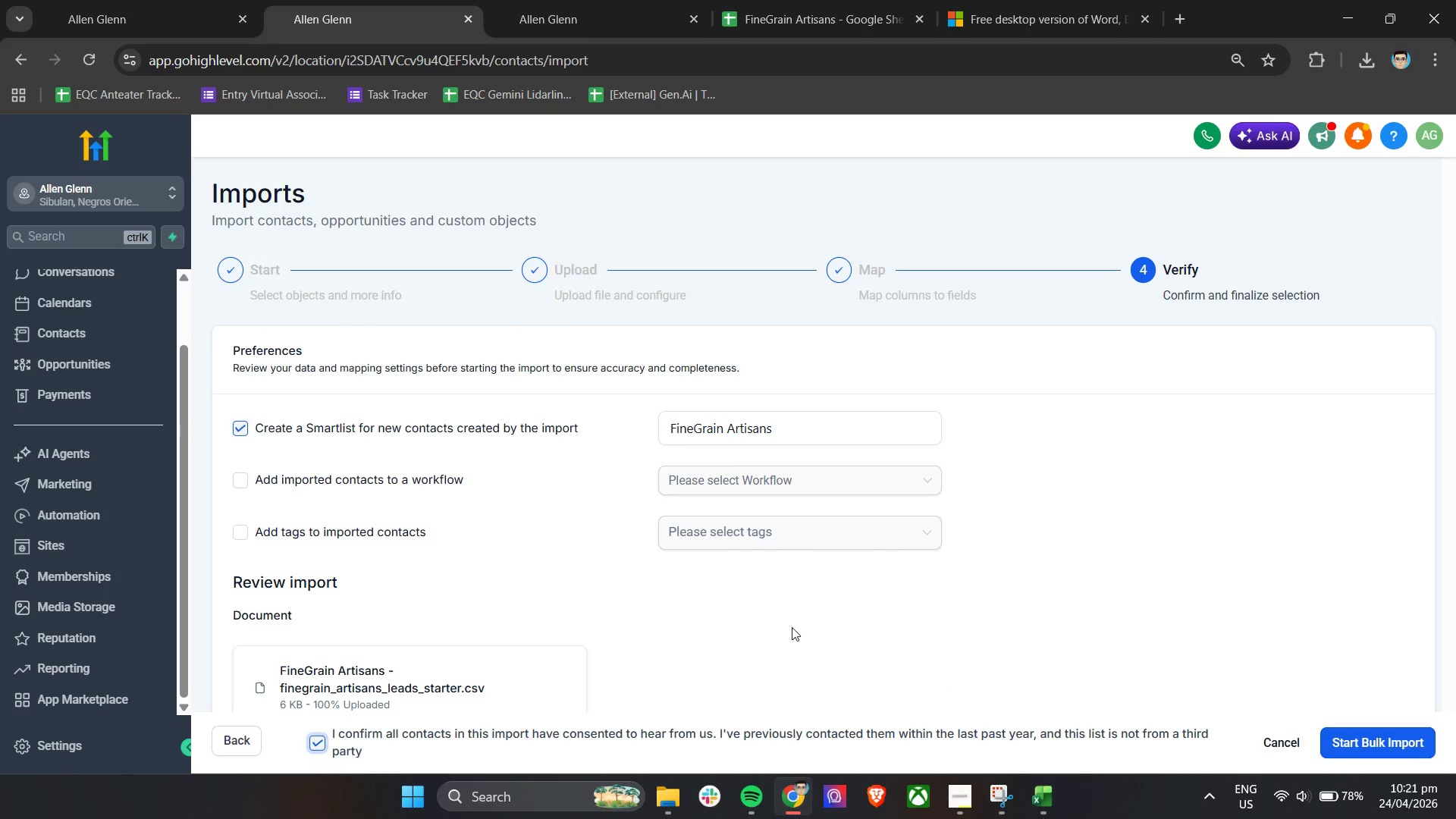 
scroll: coordinate [792, 627], scroll_direction: down, amount: 1.0
 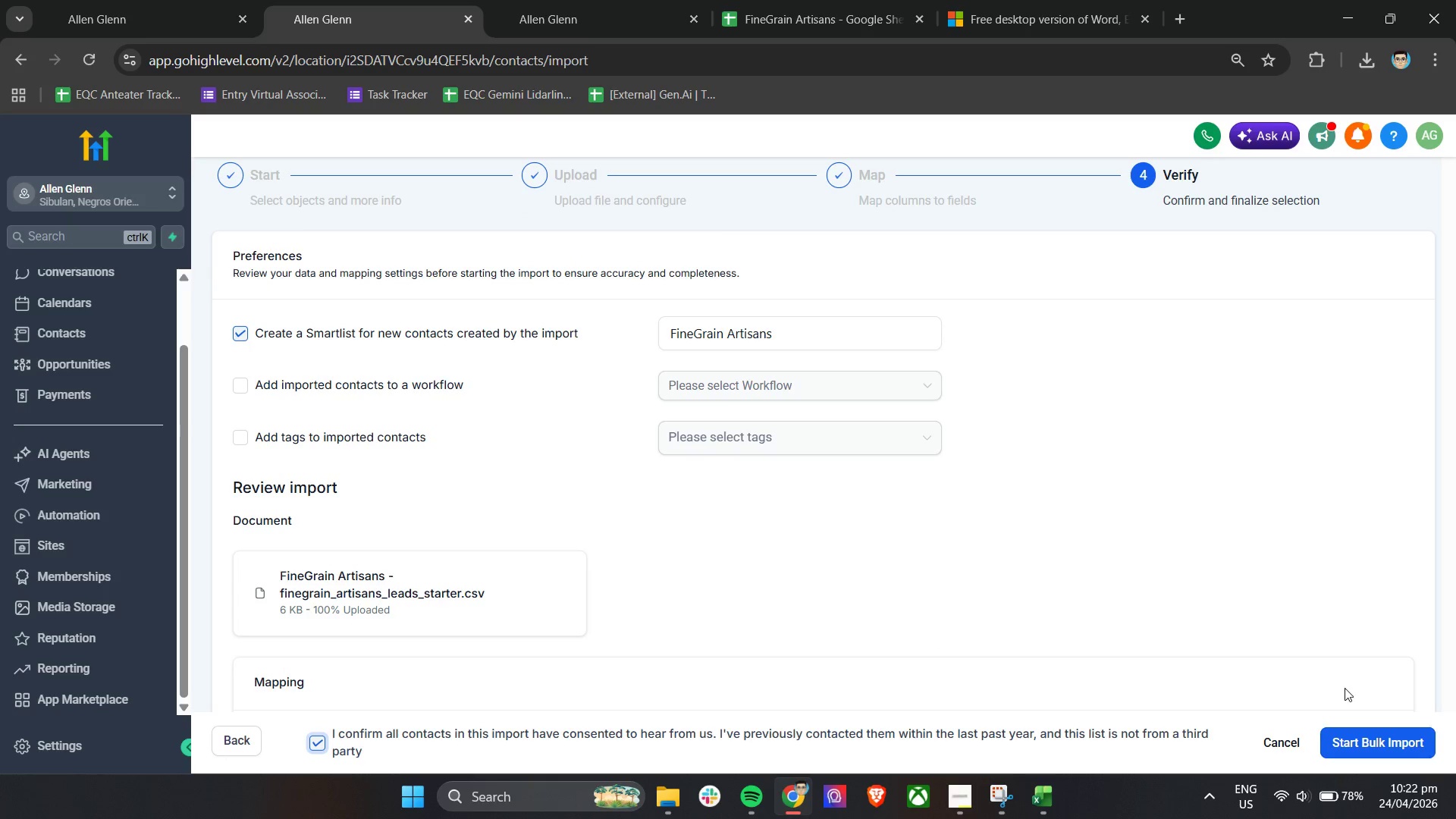 
left_click([1388, 739])
 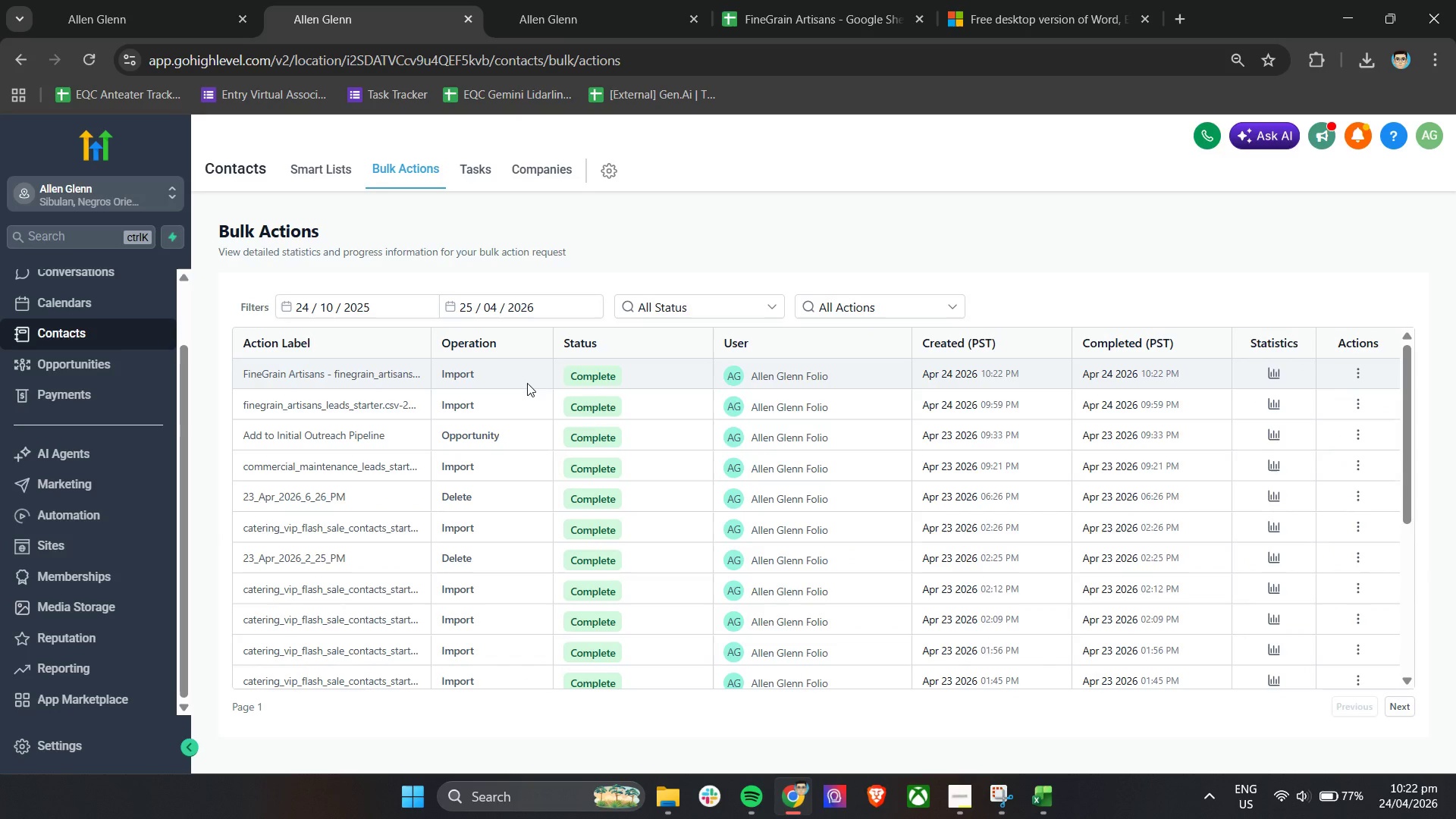 
wait(5.88)
 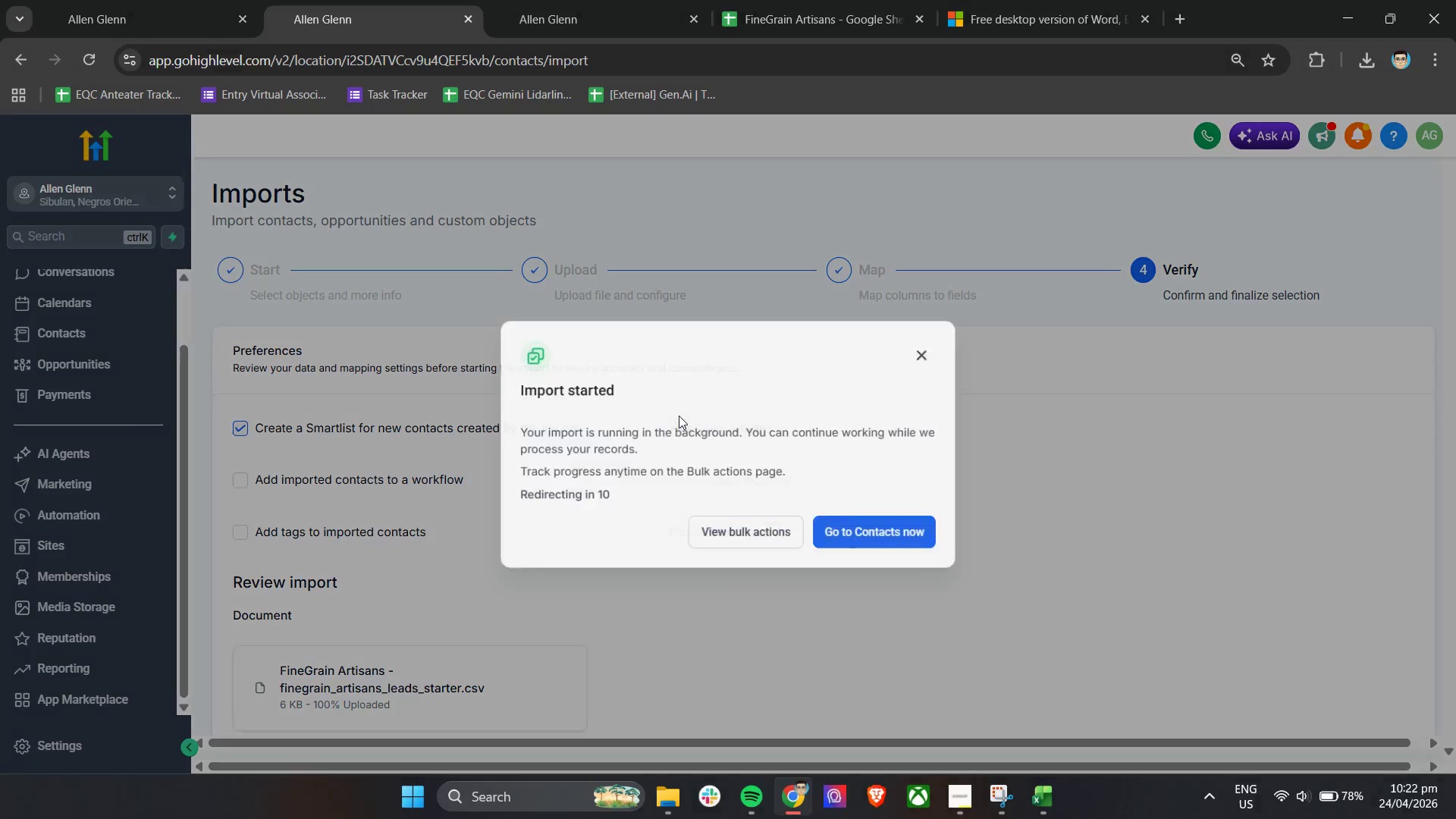 
left_click([1272, 377])
 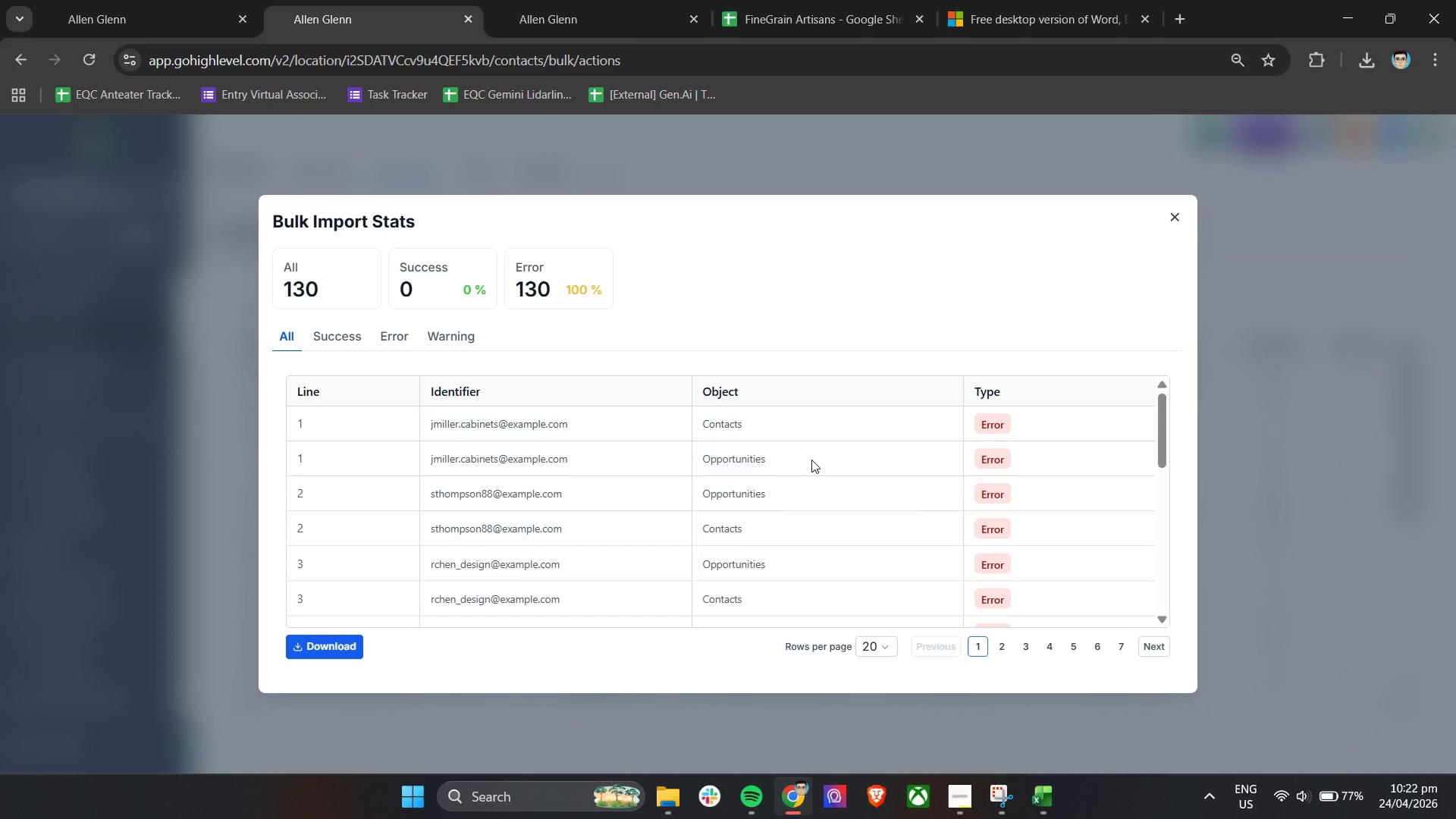 
wait(9.29)
 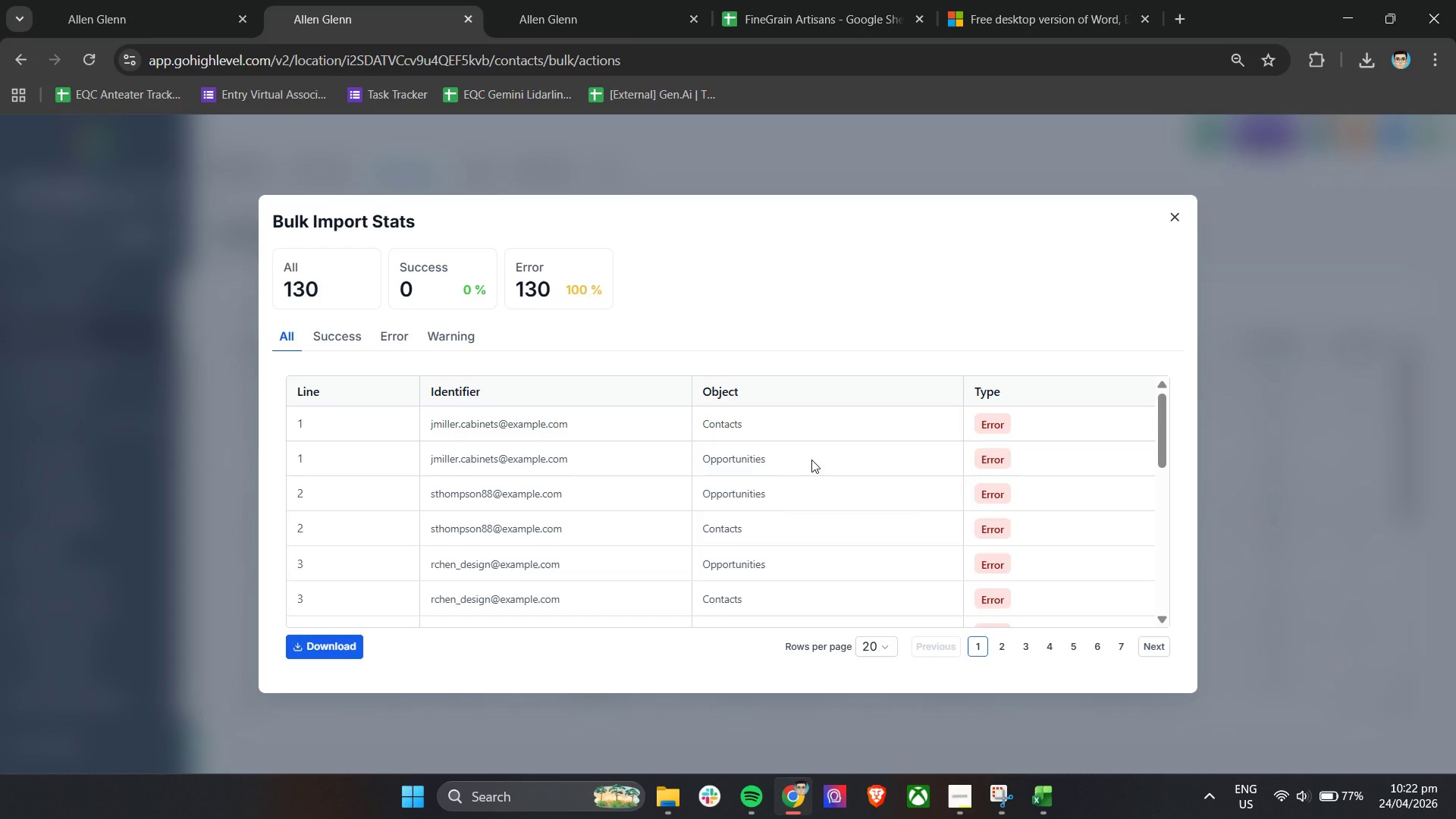 
mouse_move([828, 444])
 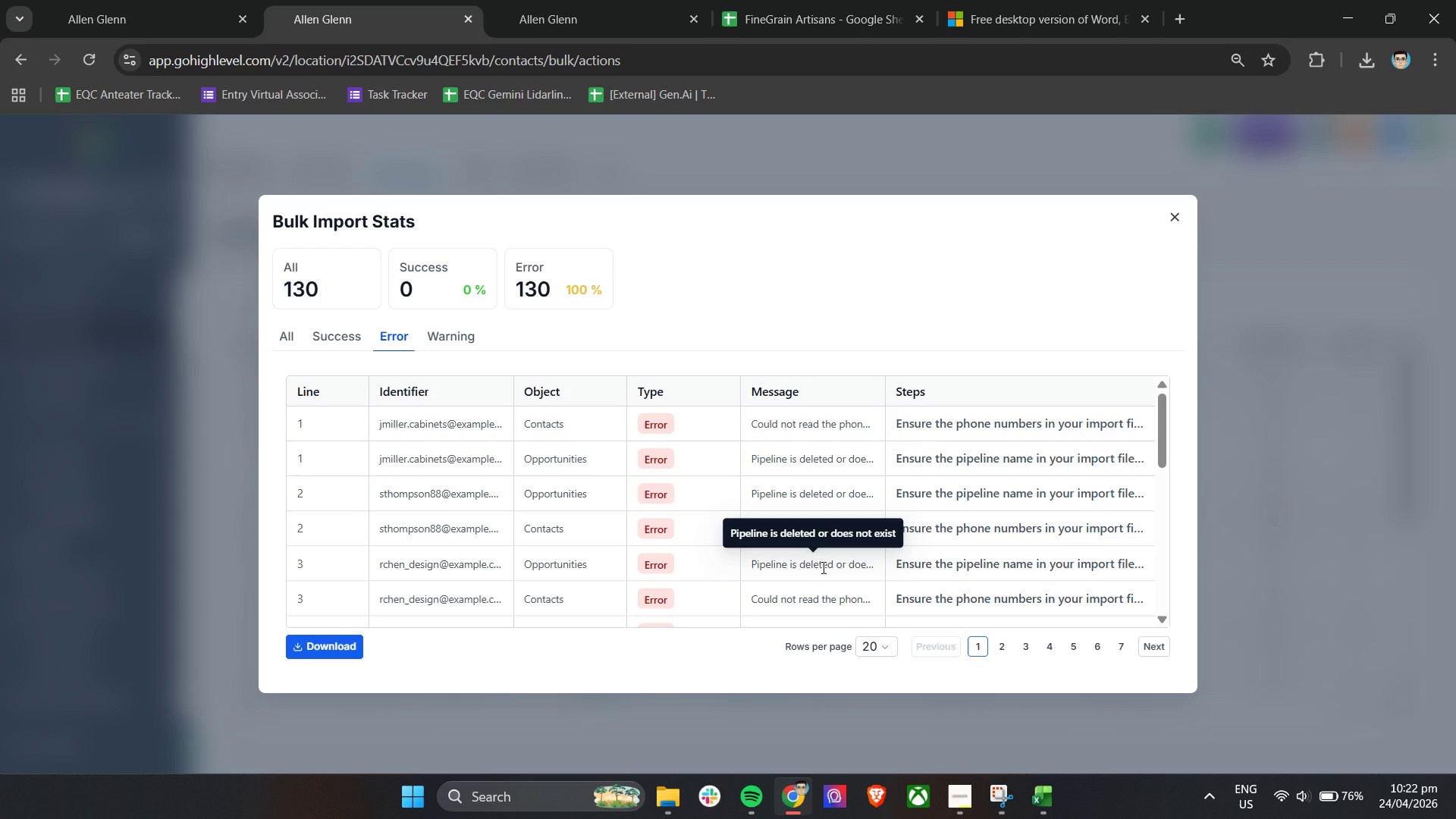 
wait(19.69)
 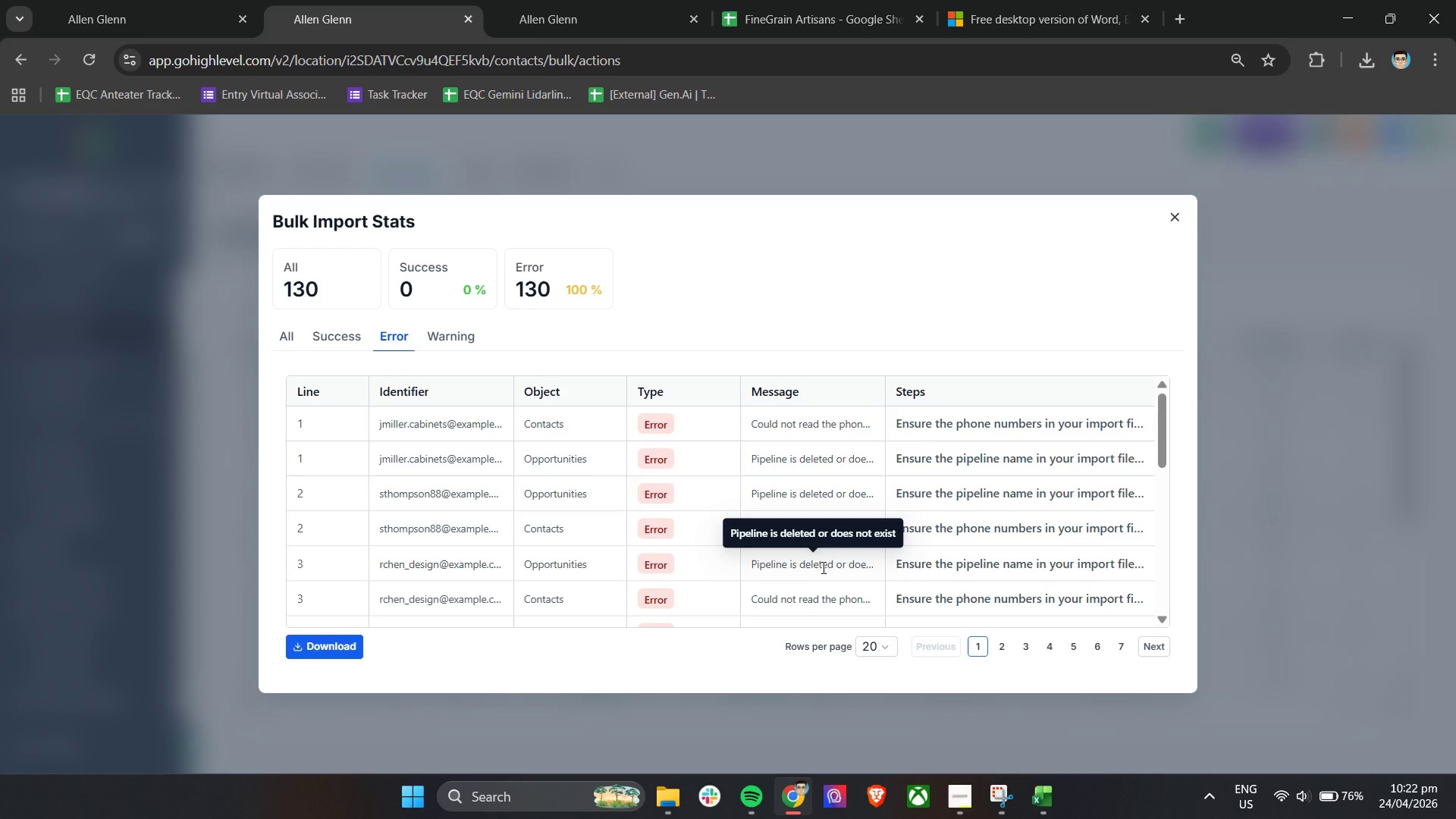 
left_click([972, 327])
 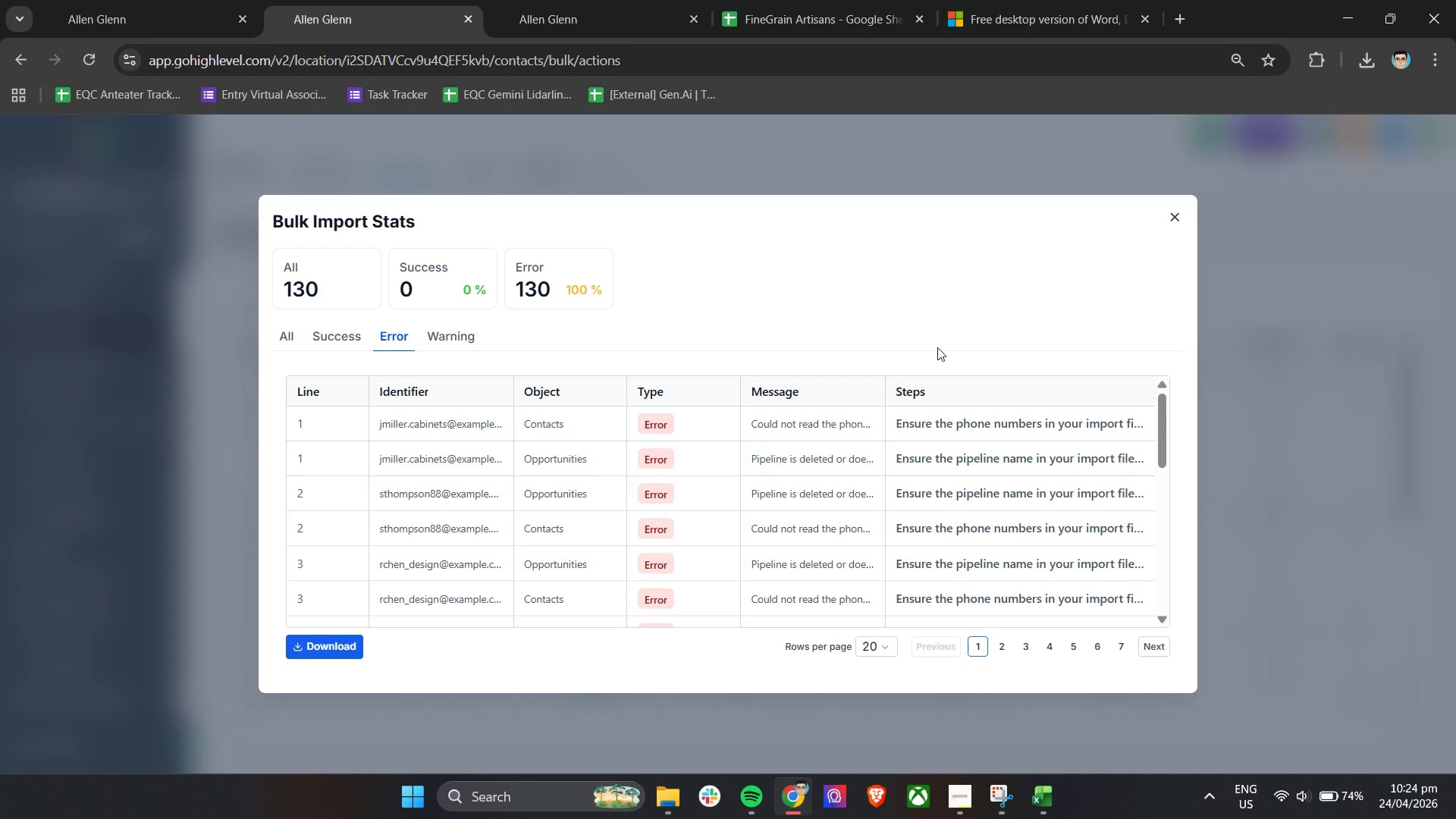 
wait(106.78)
 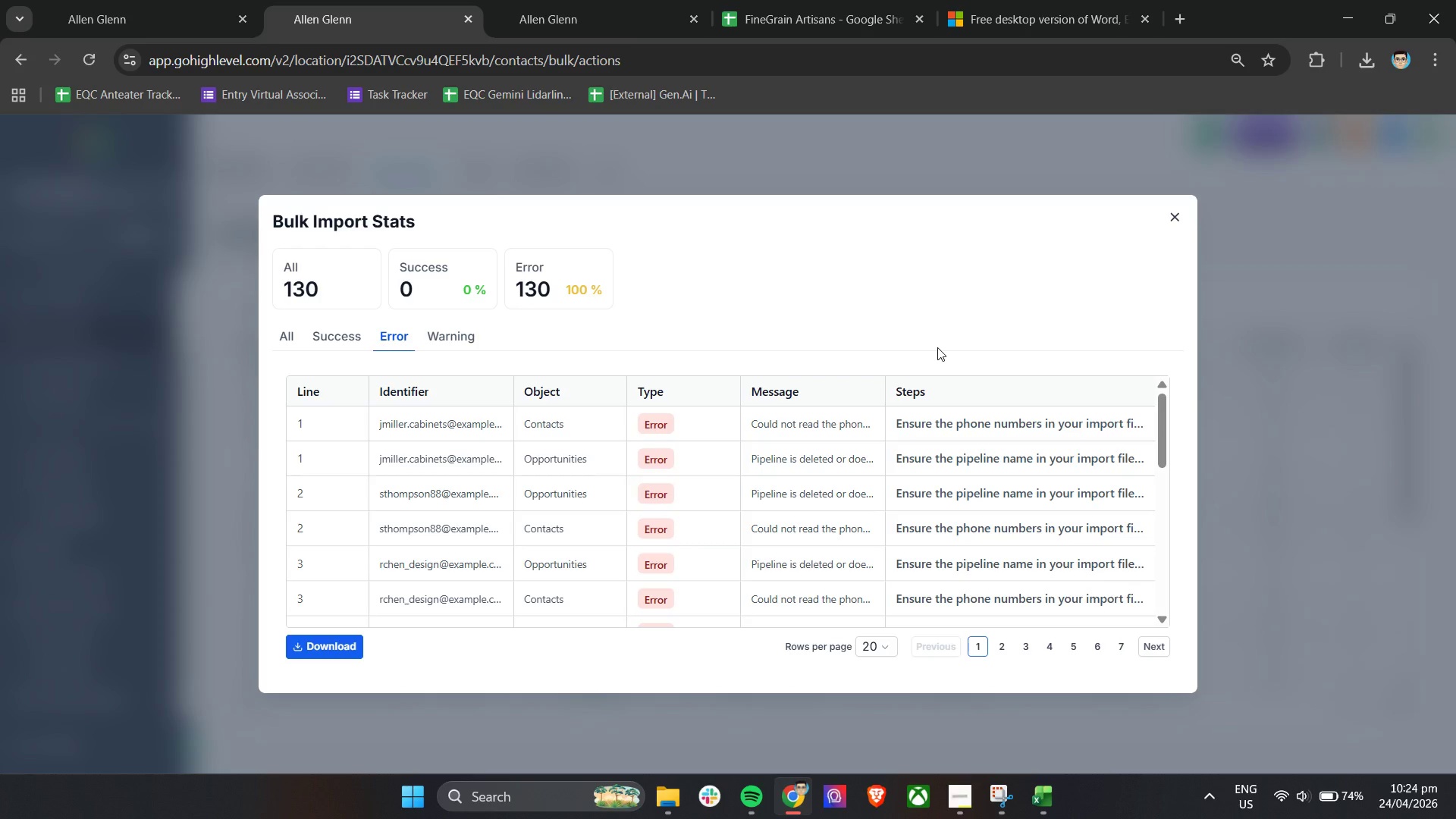 
left_click([1178, 221])
 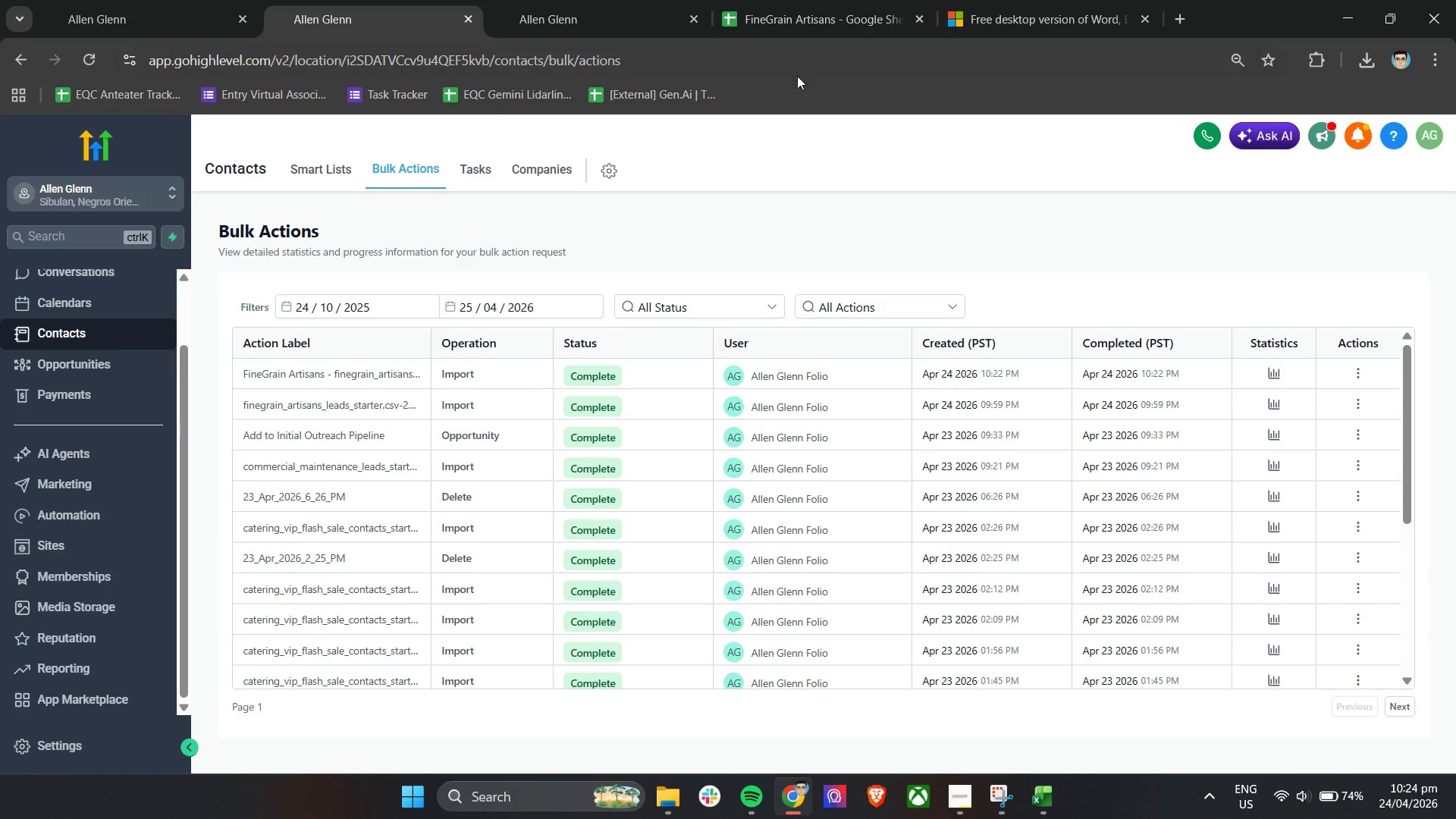 
left_click([845, 0])
 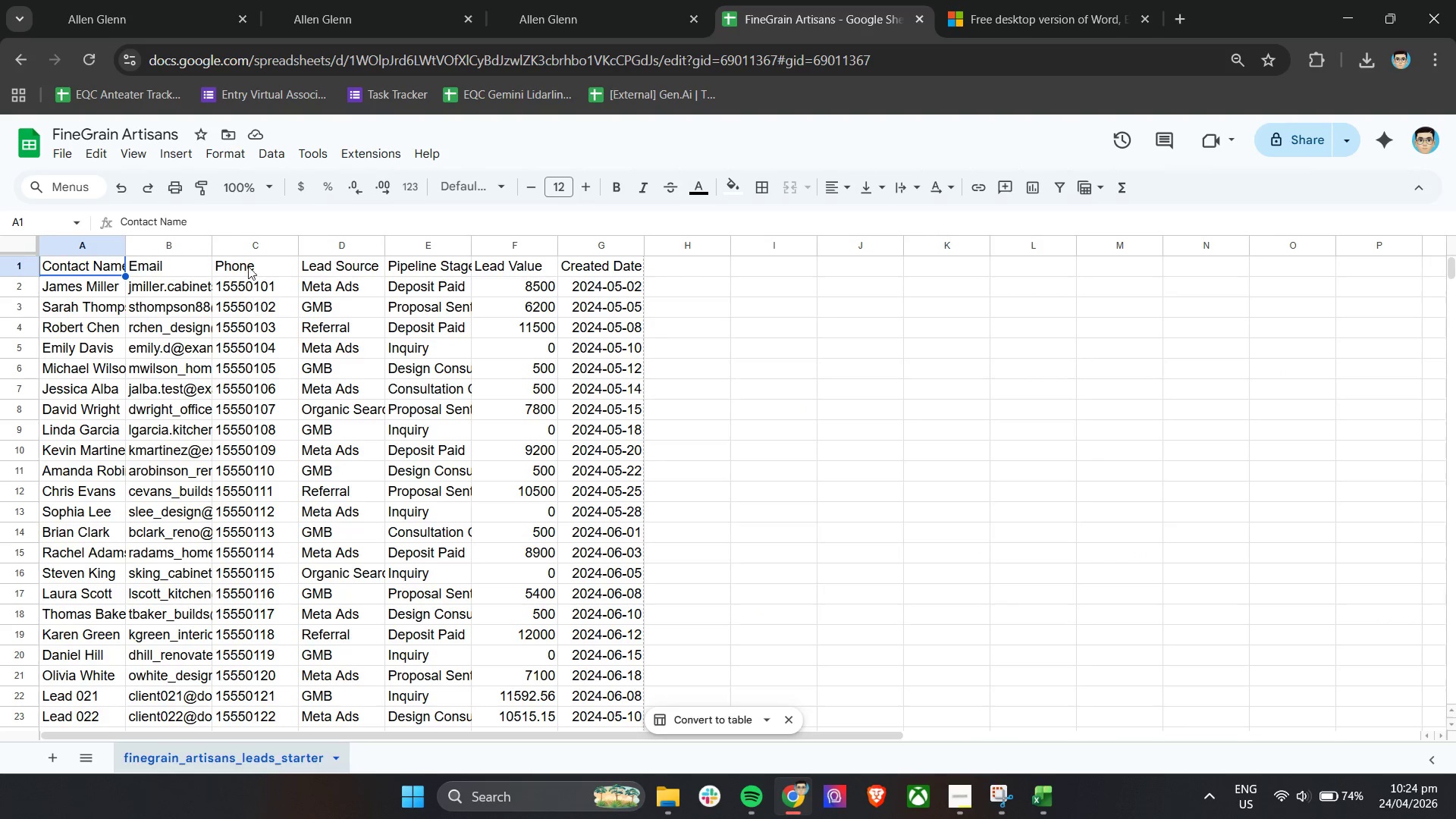 
left_click([246, 256])
 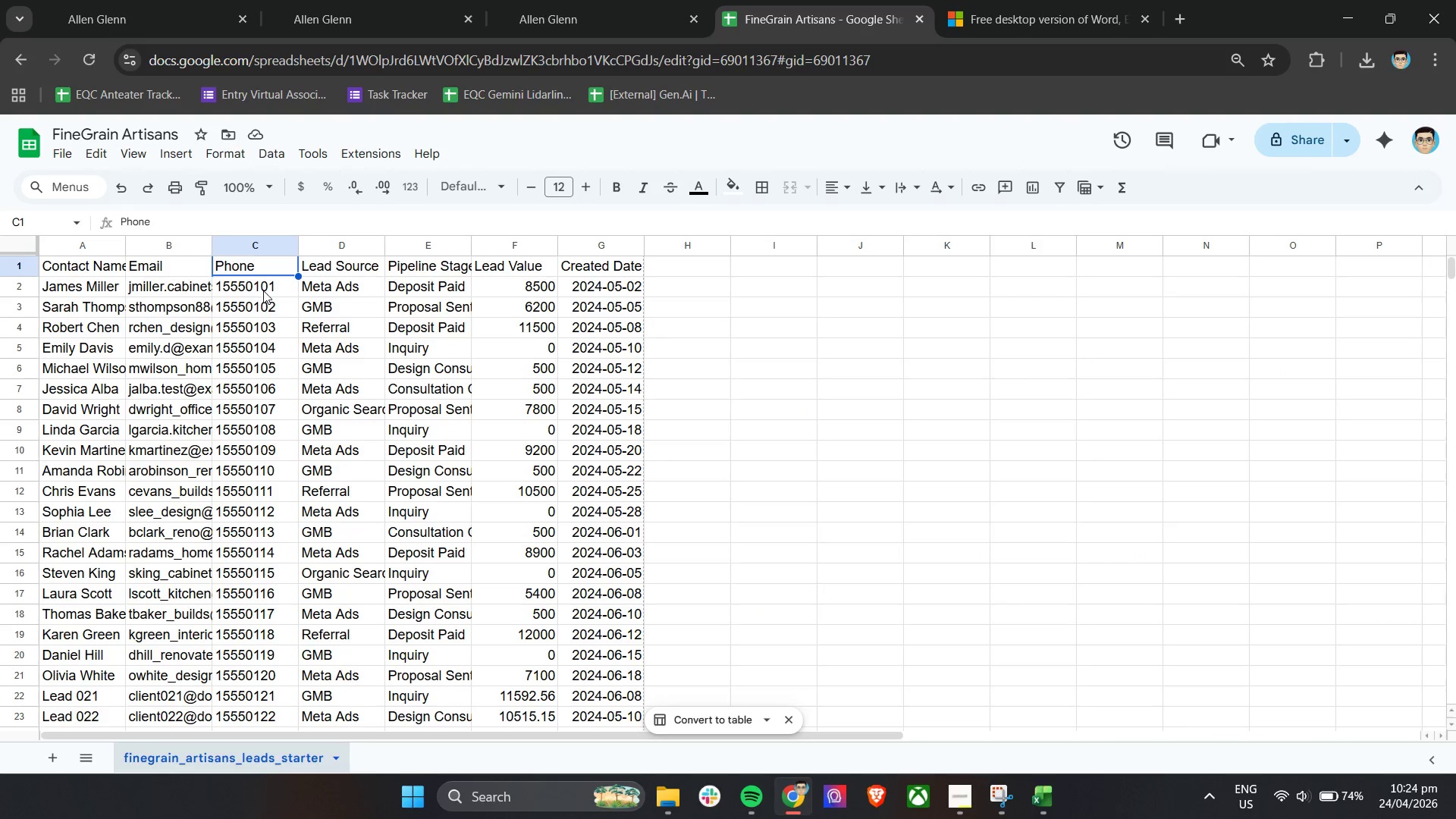 
left_click([268, 284])
 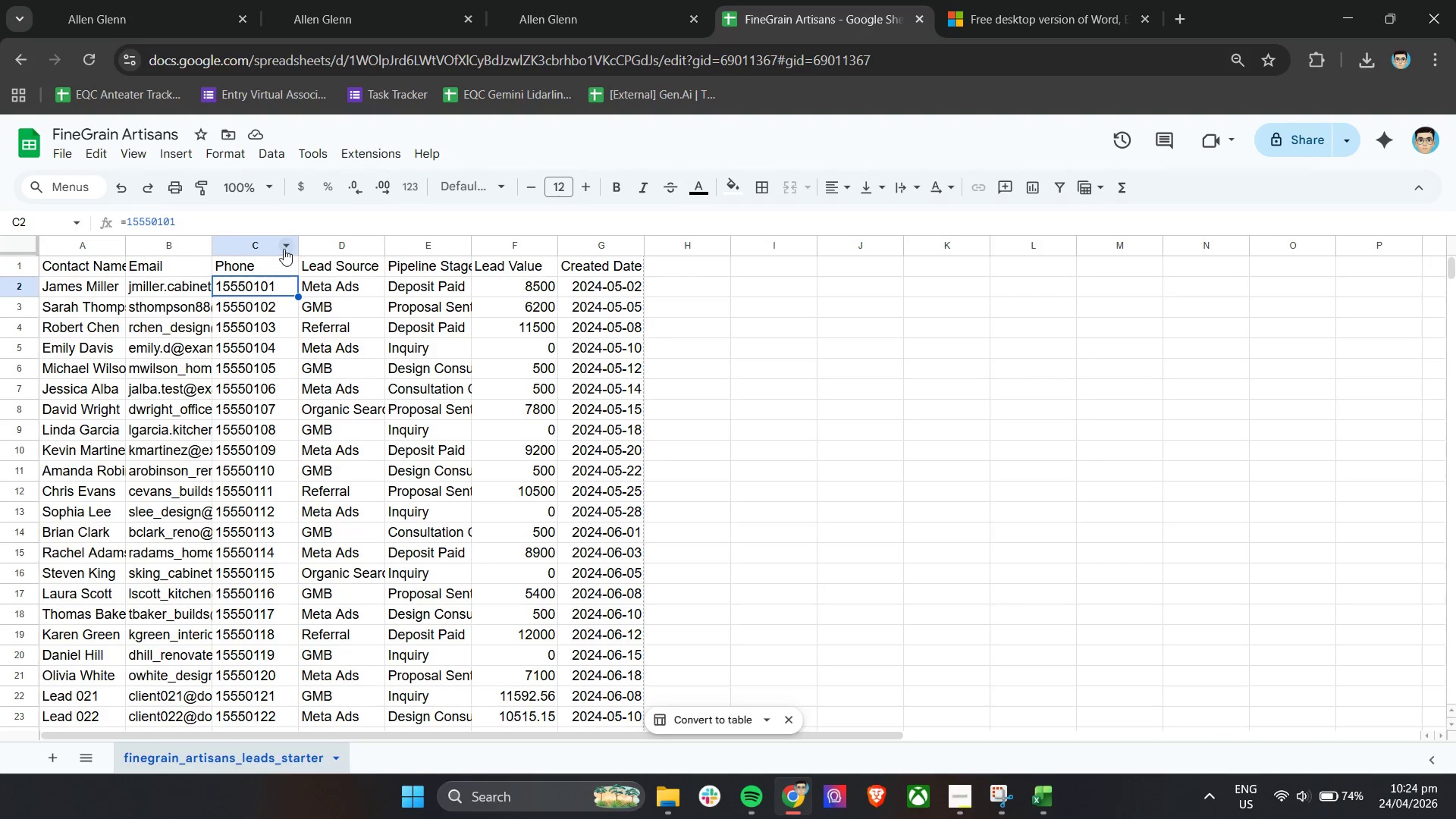 
left_click([287, 247])
 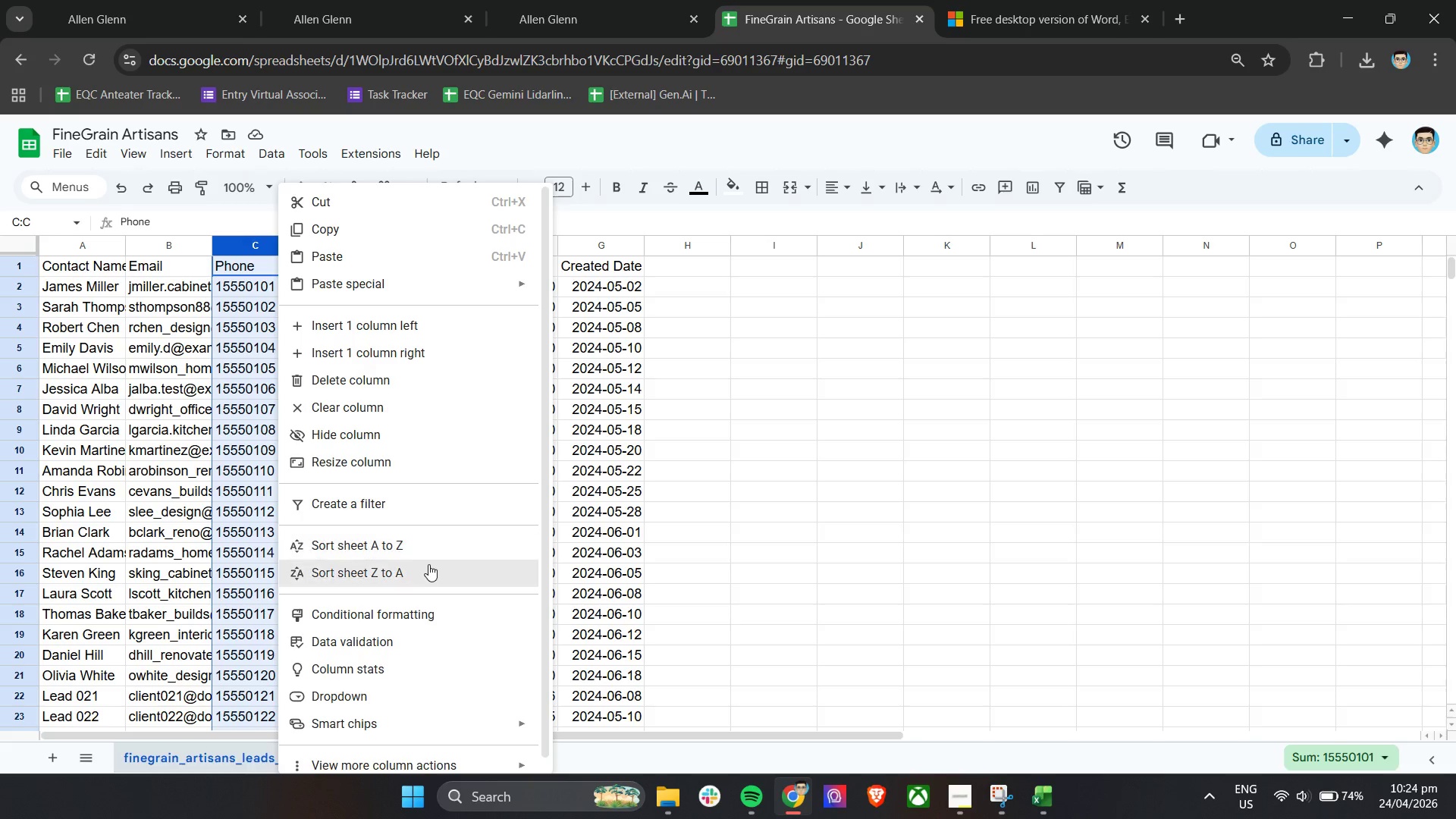 
left_click([253, 350])
 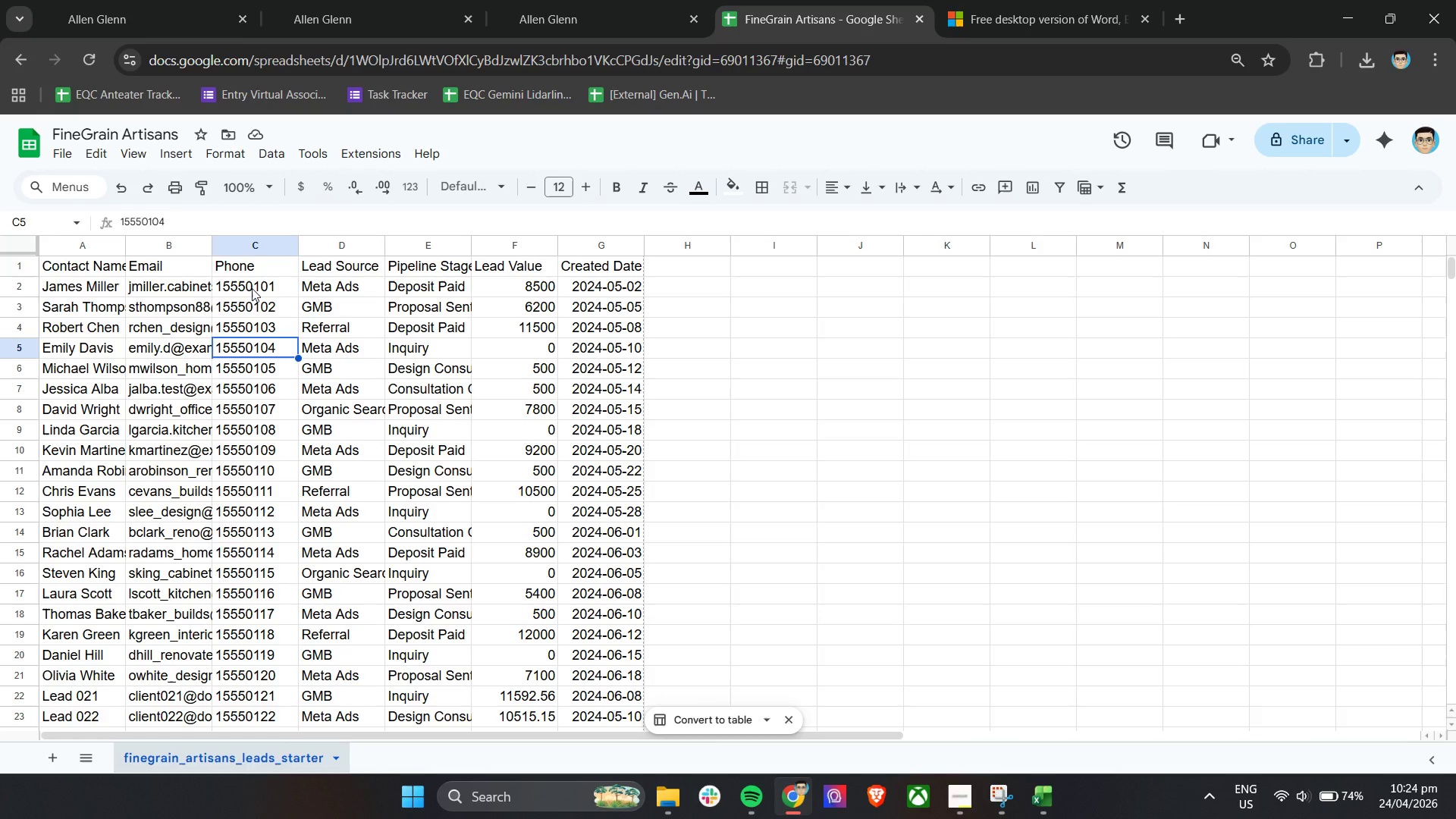 
left_click_drag(start_coordinate=[252, 288], to_coordinate=[278, 455])
 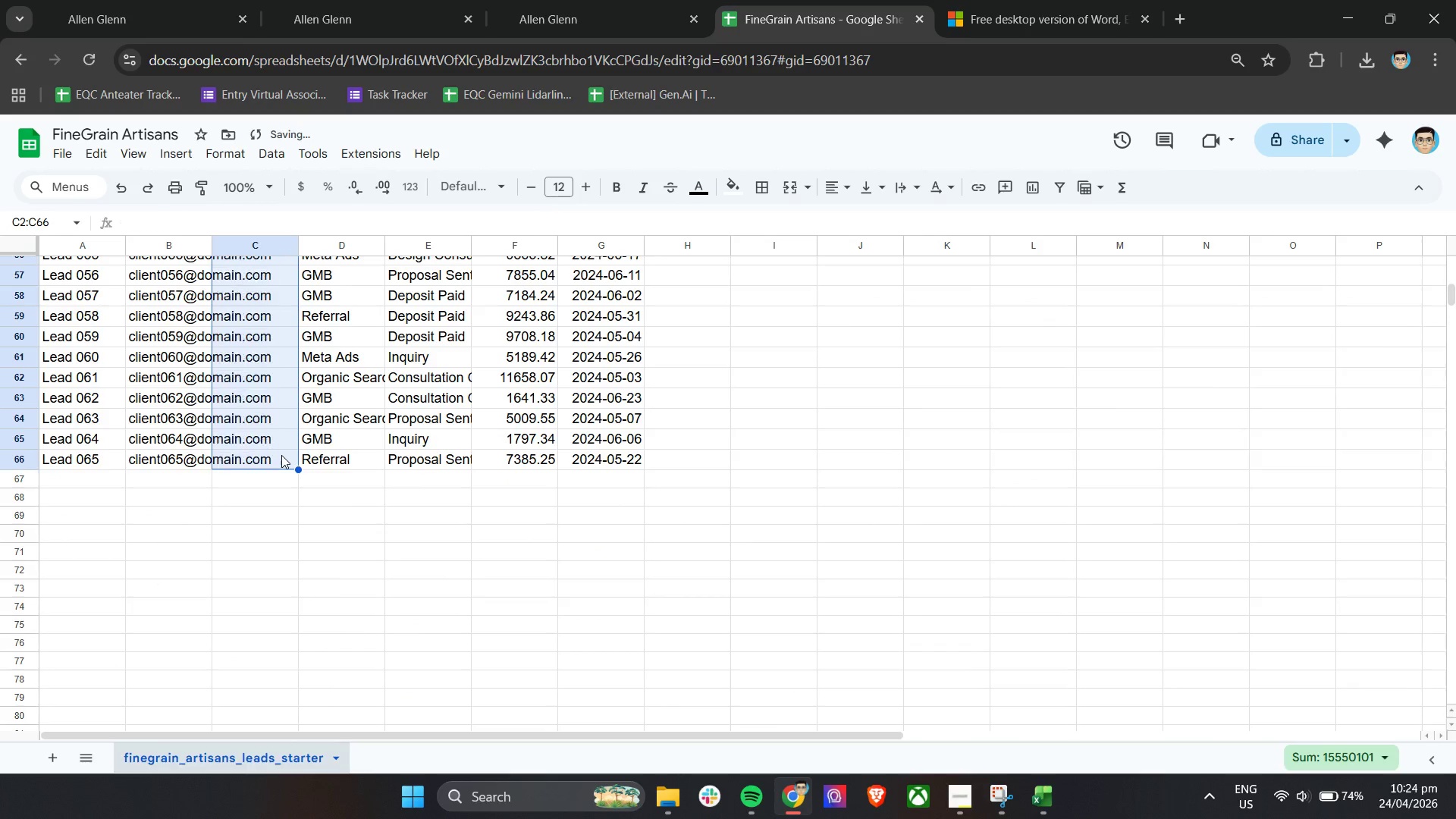 
scroll: coordinate [281, 642], scroll_direction: down, amount: 12.0
 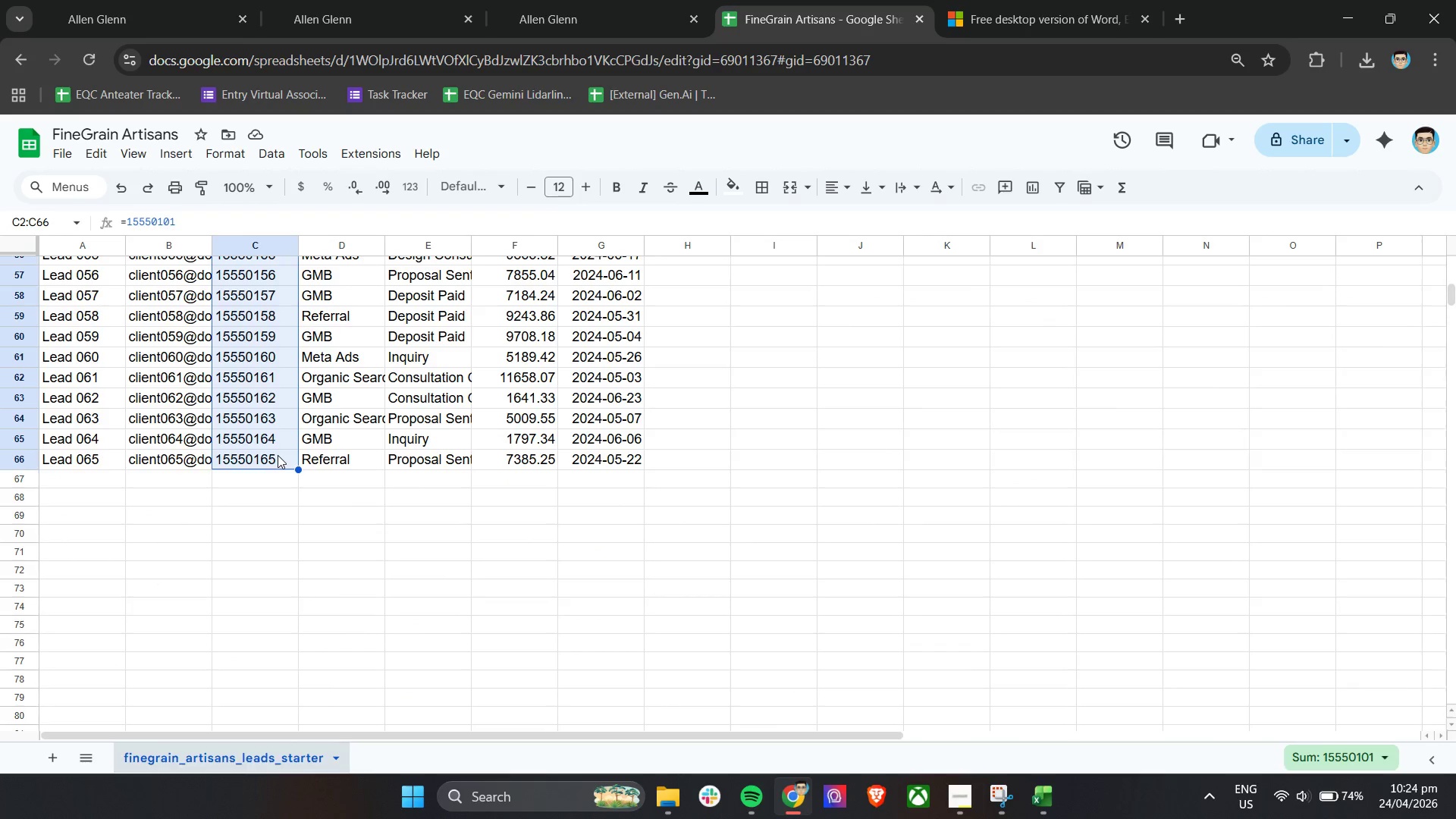 
key(Backspace)
 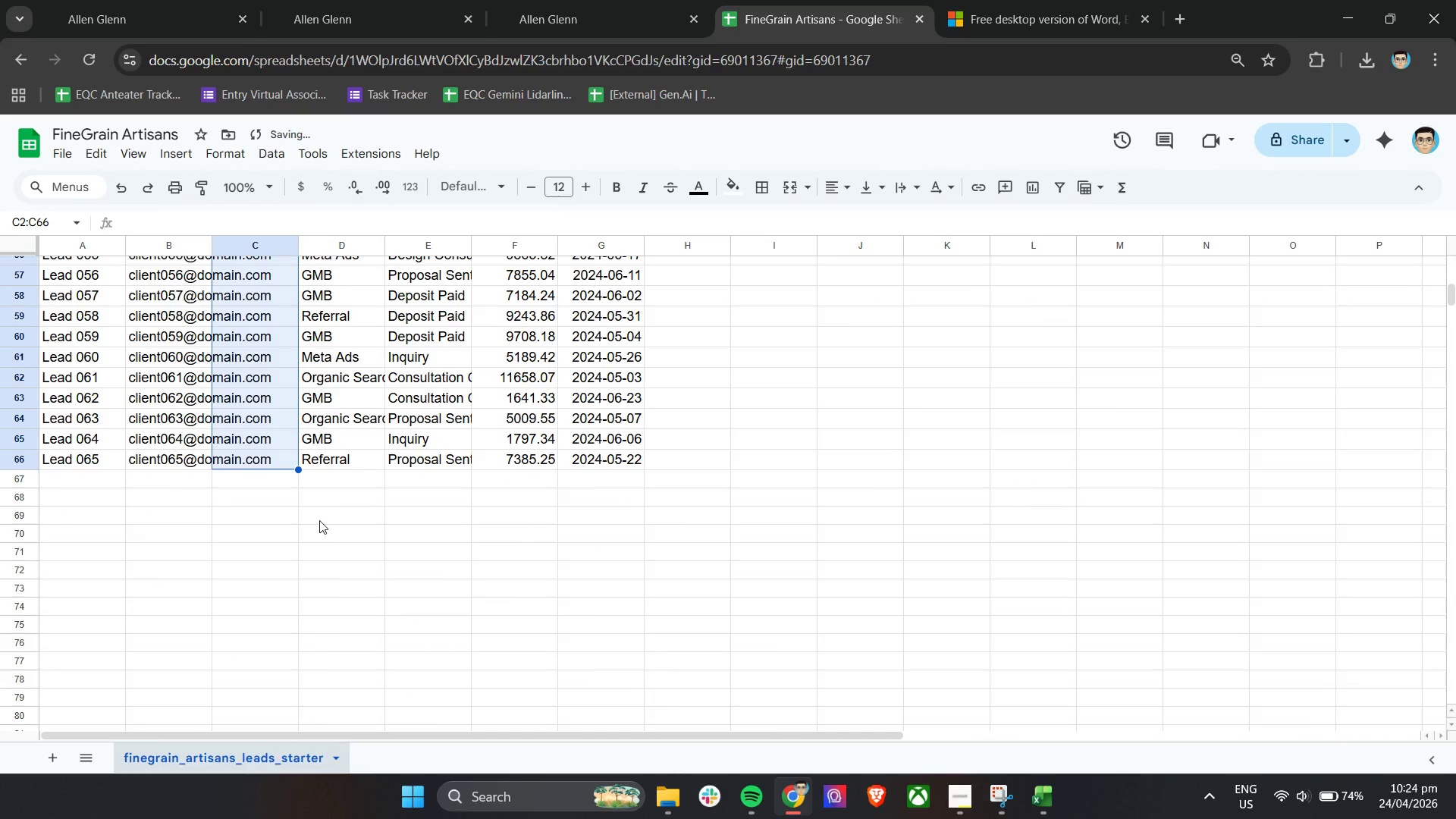 
scroll: coordinate [329, 517], scroll_direction: up, amount: 15.0
 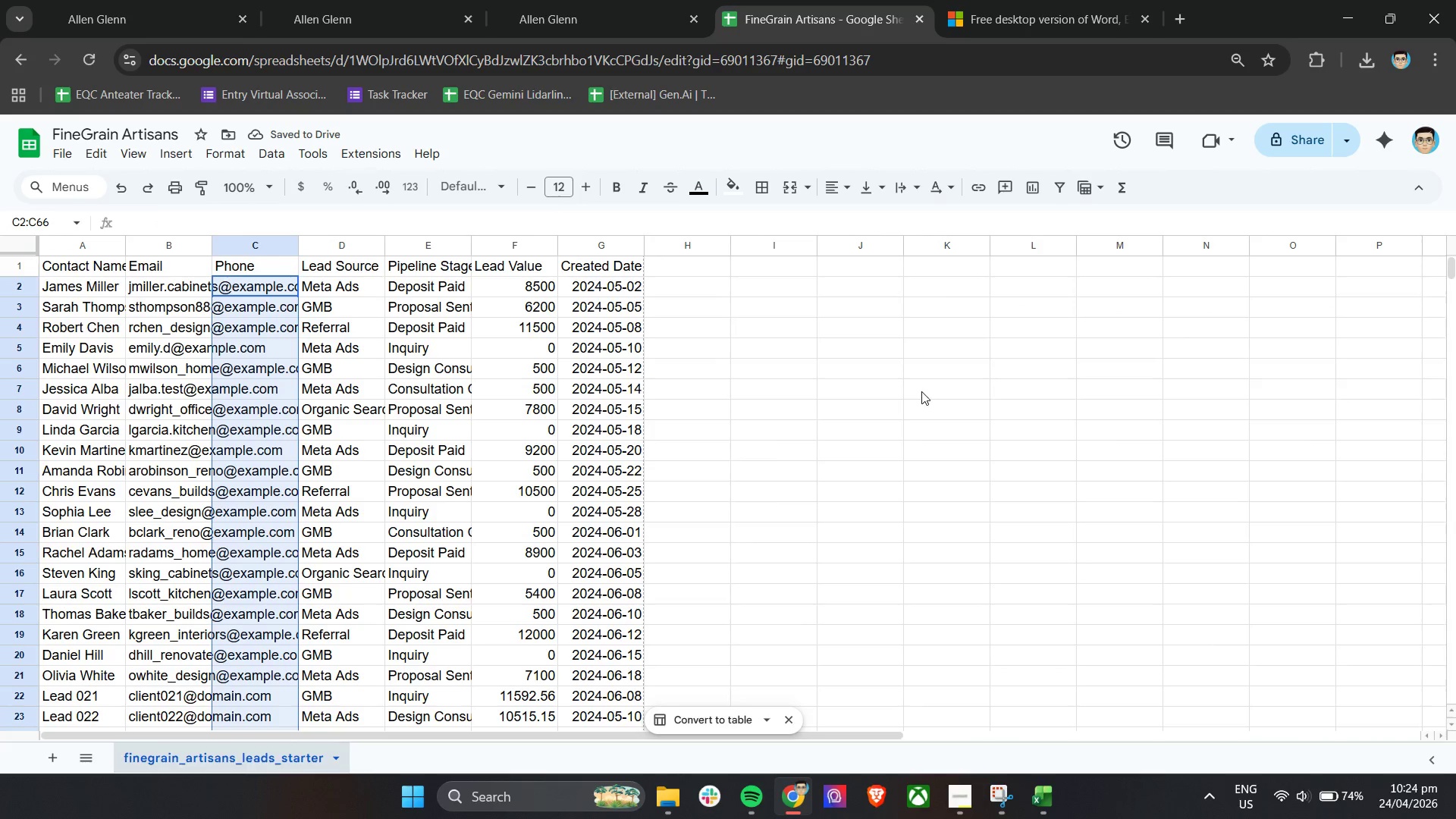 
left_click([930, 391])
 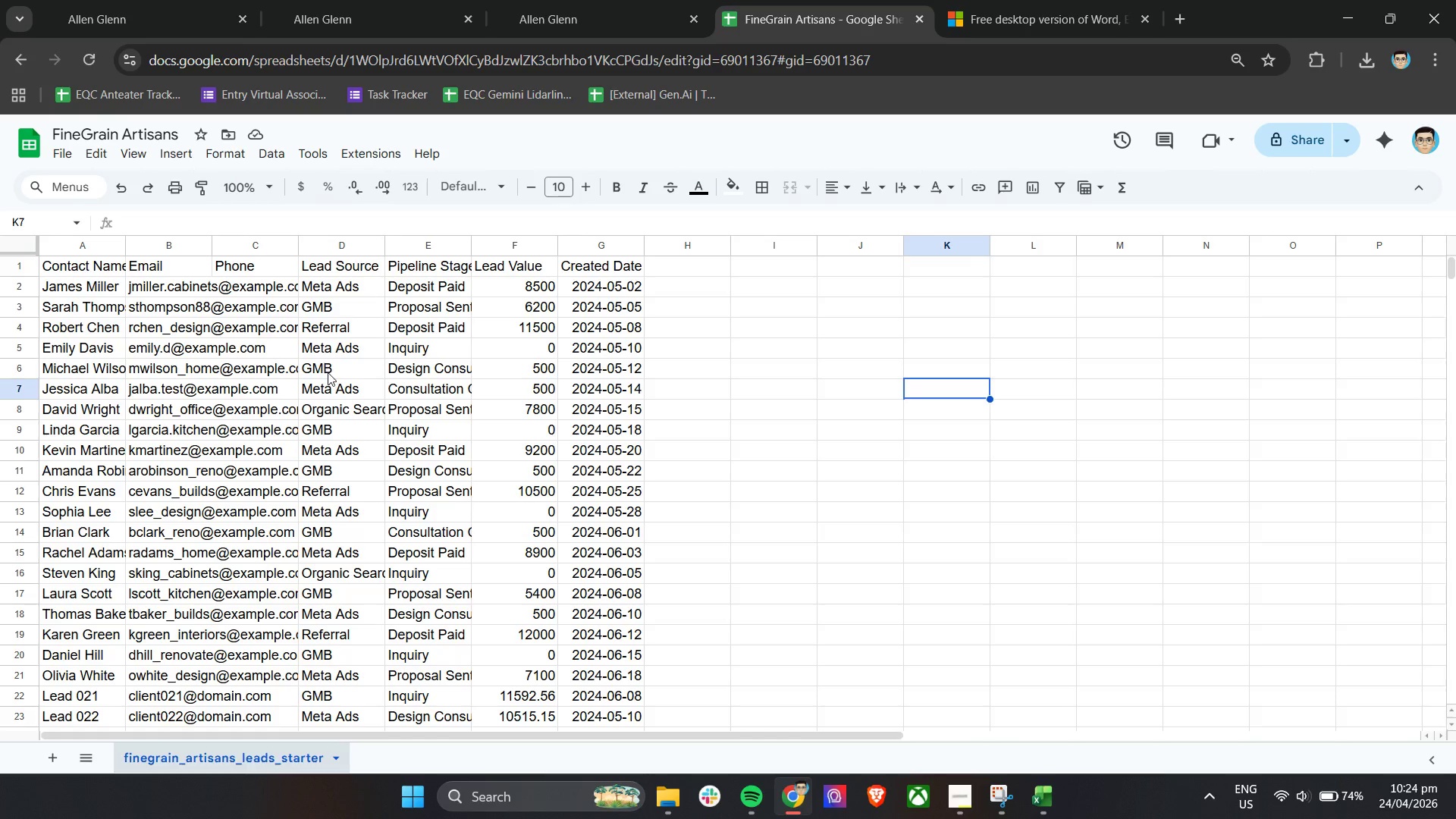 
wait(9.38)
 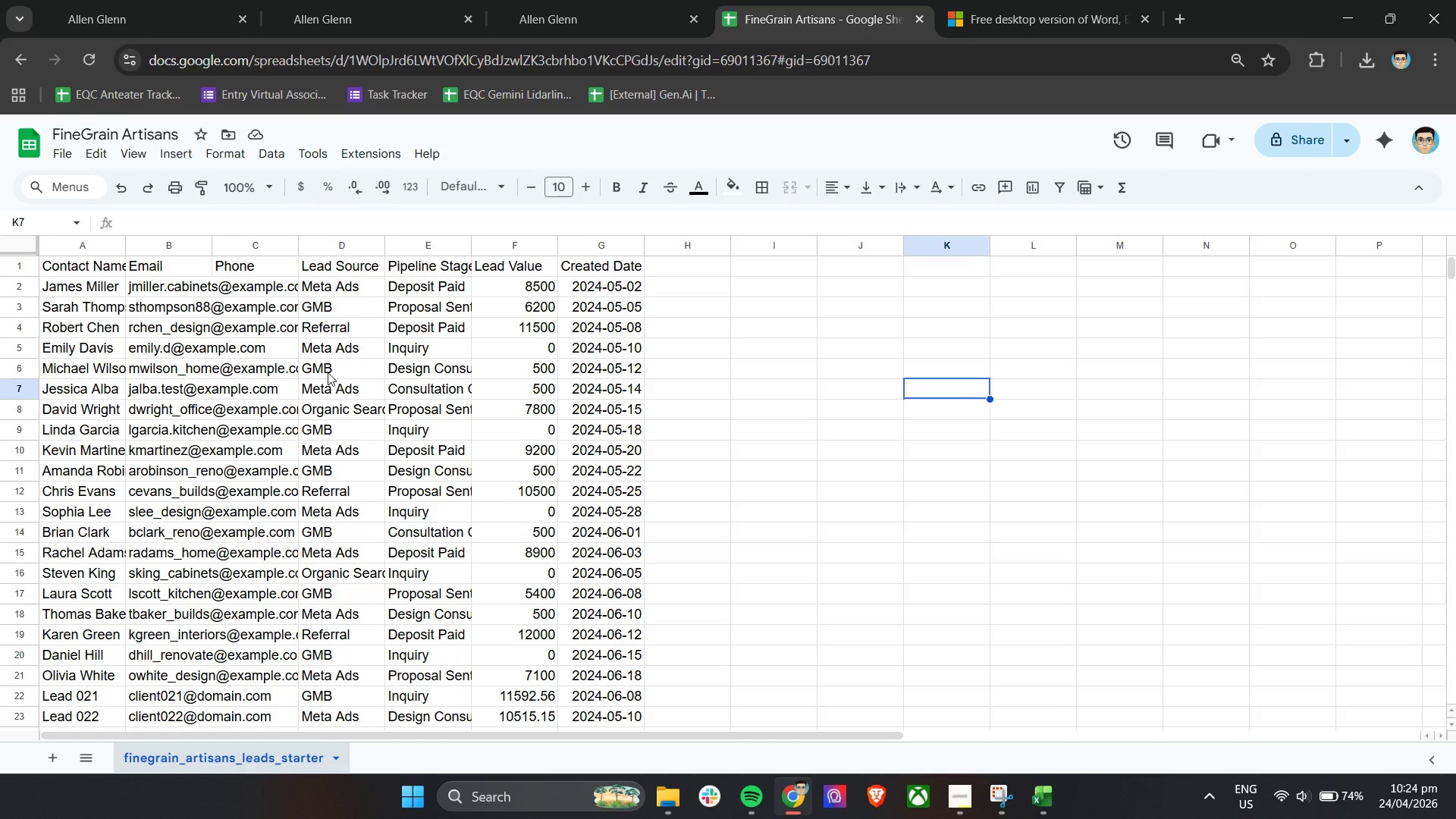 
left_click([666, 799])
 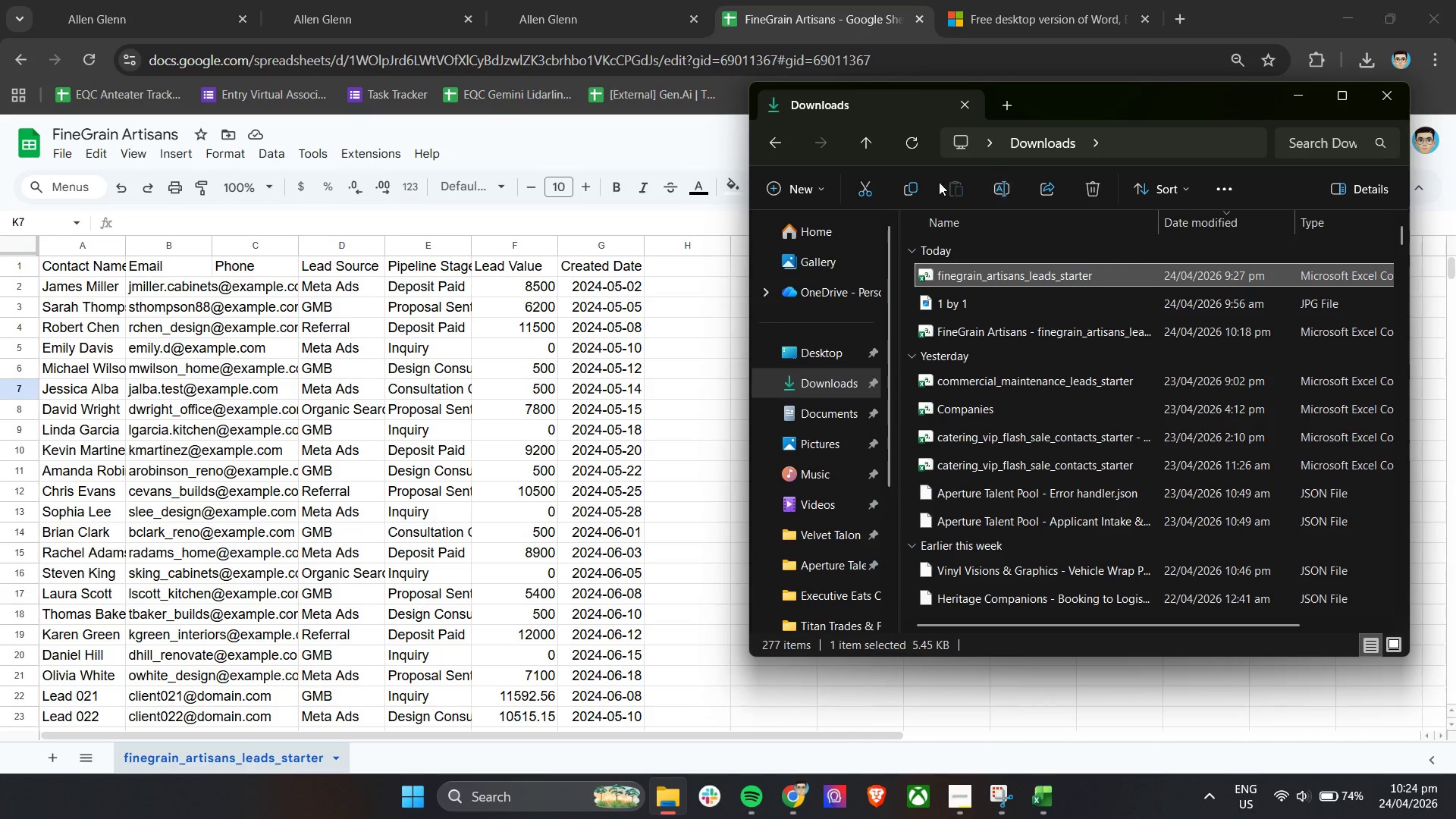 
left_click([905, 141])
 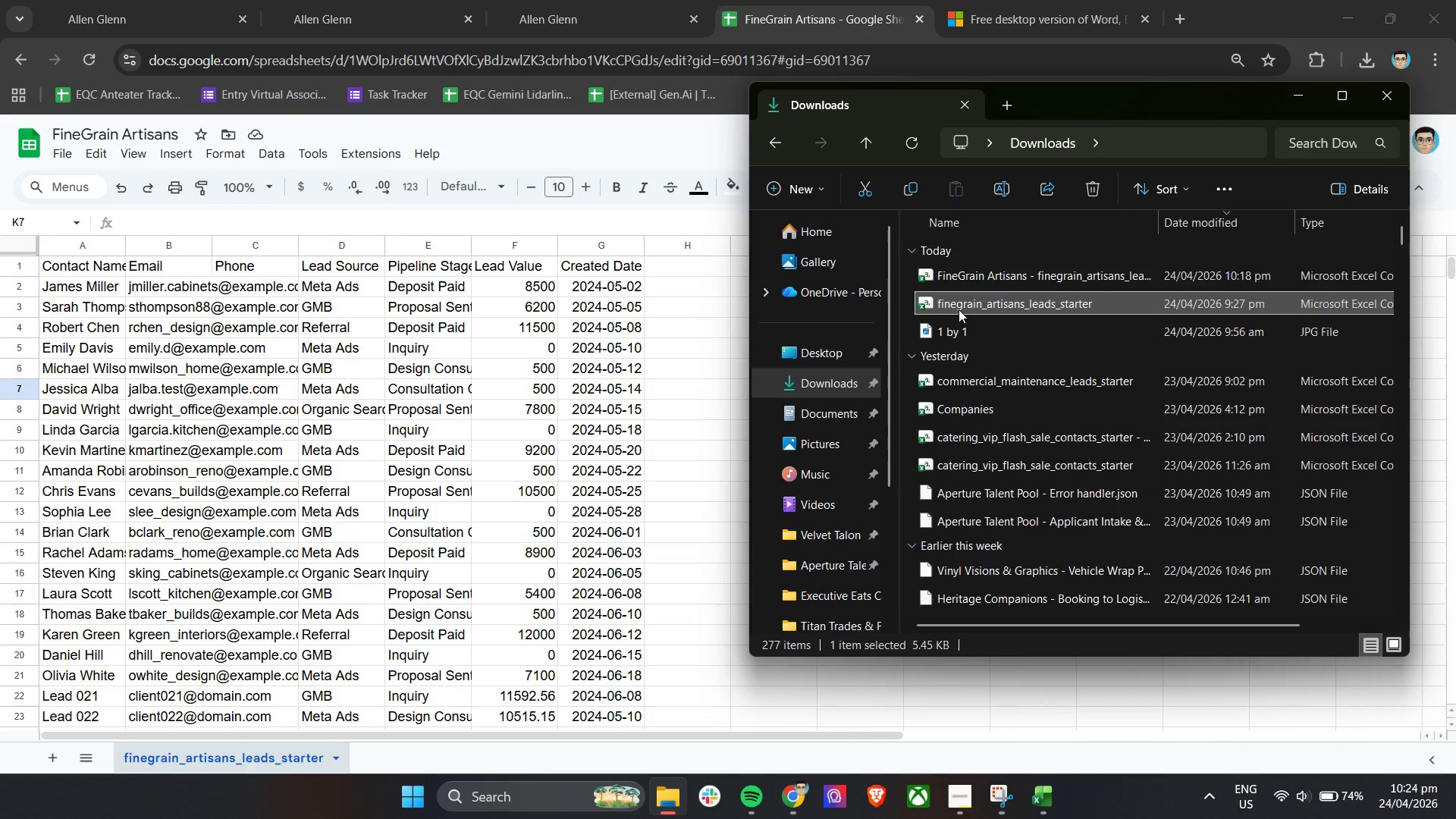 
left_click([981, 281])
 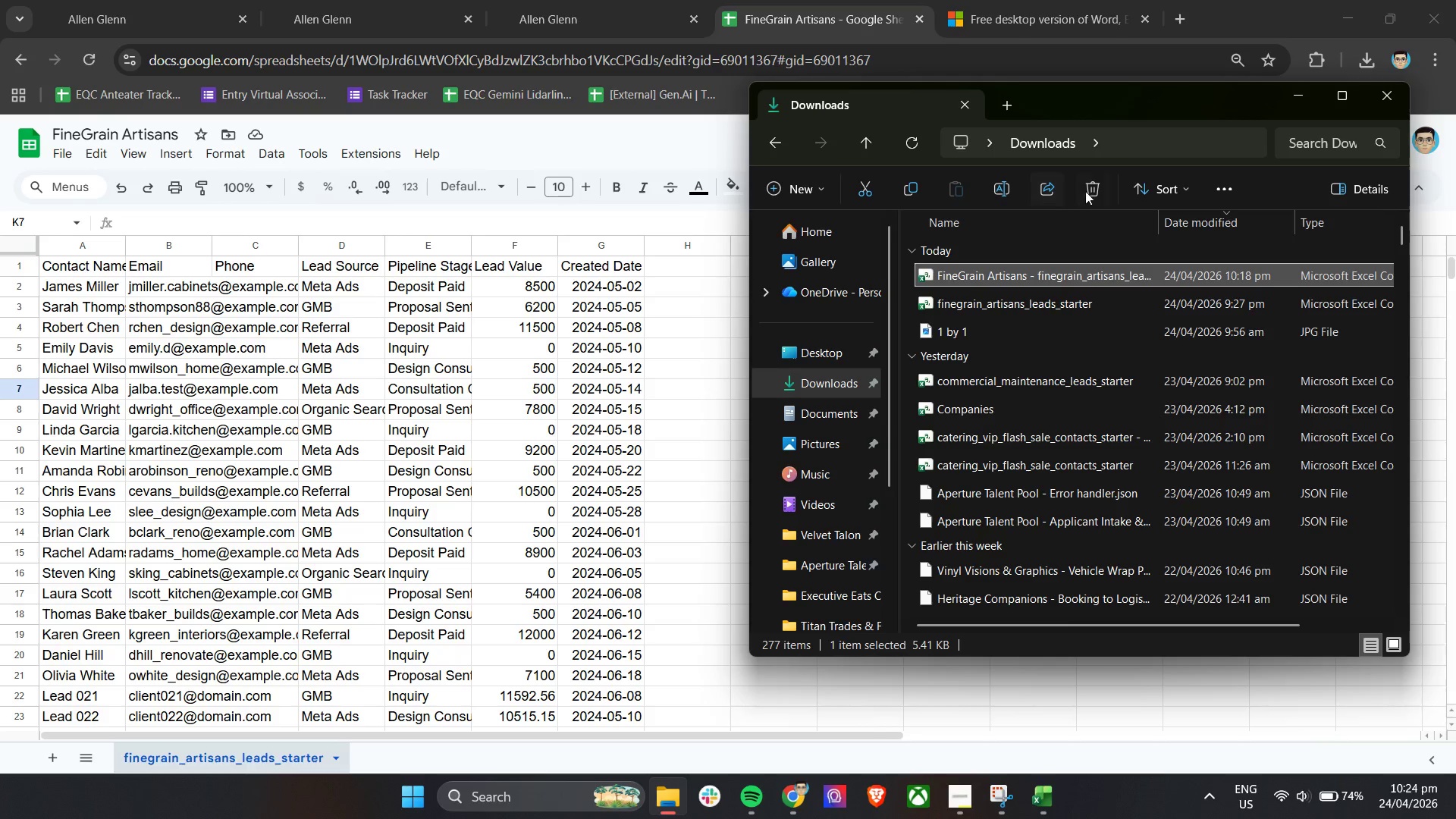 
left_click([1091, 190])
 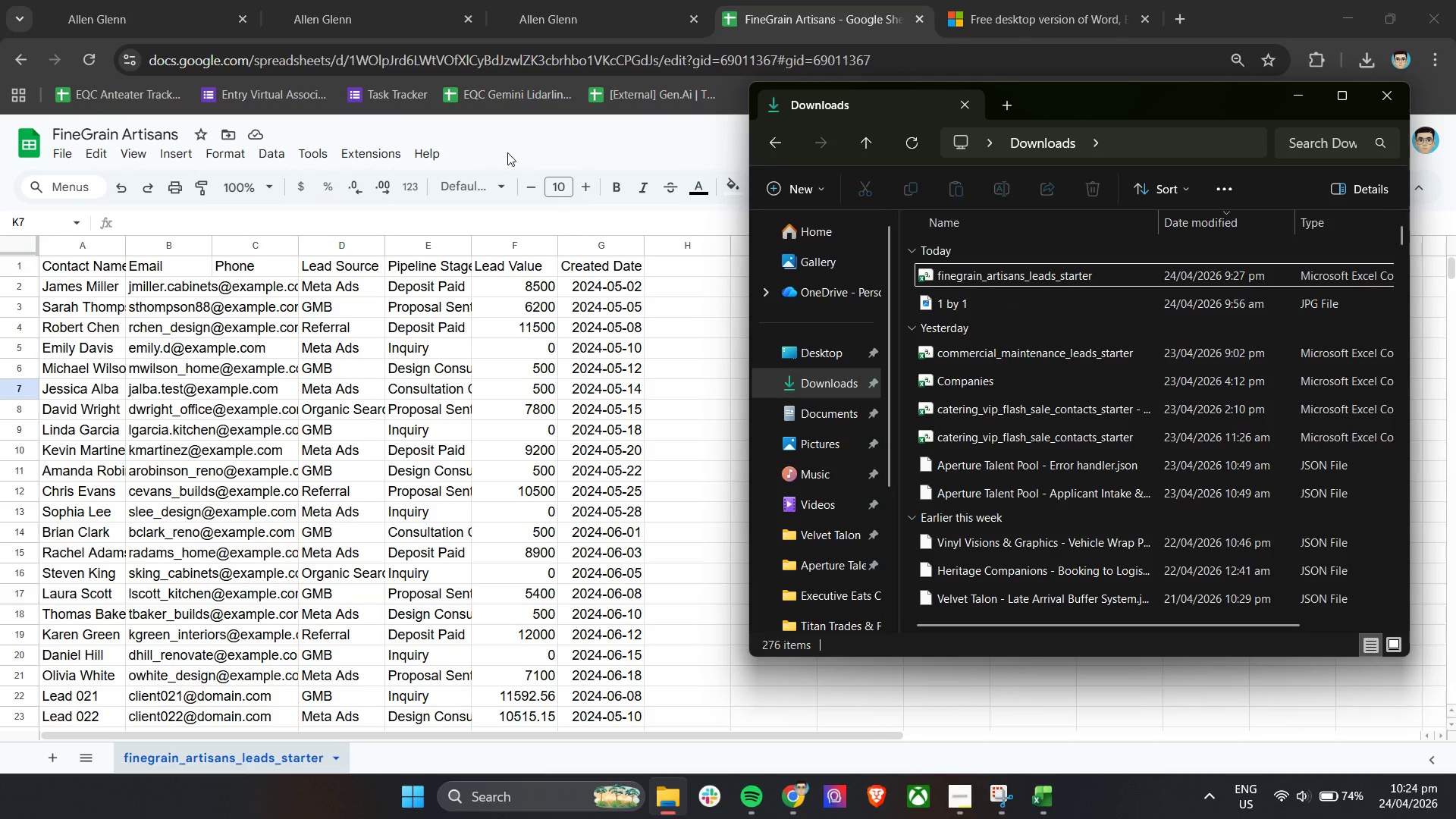 
left_click([529, 148])
 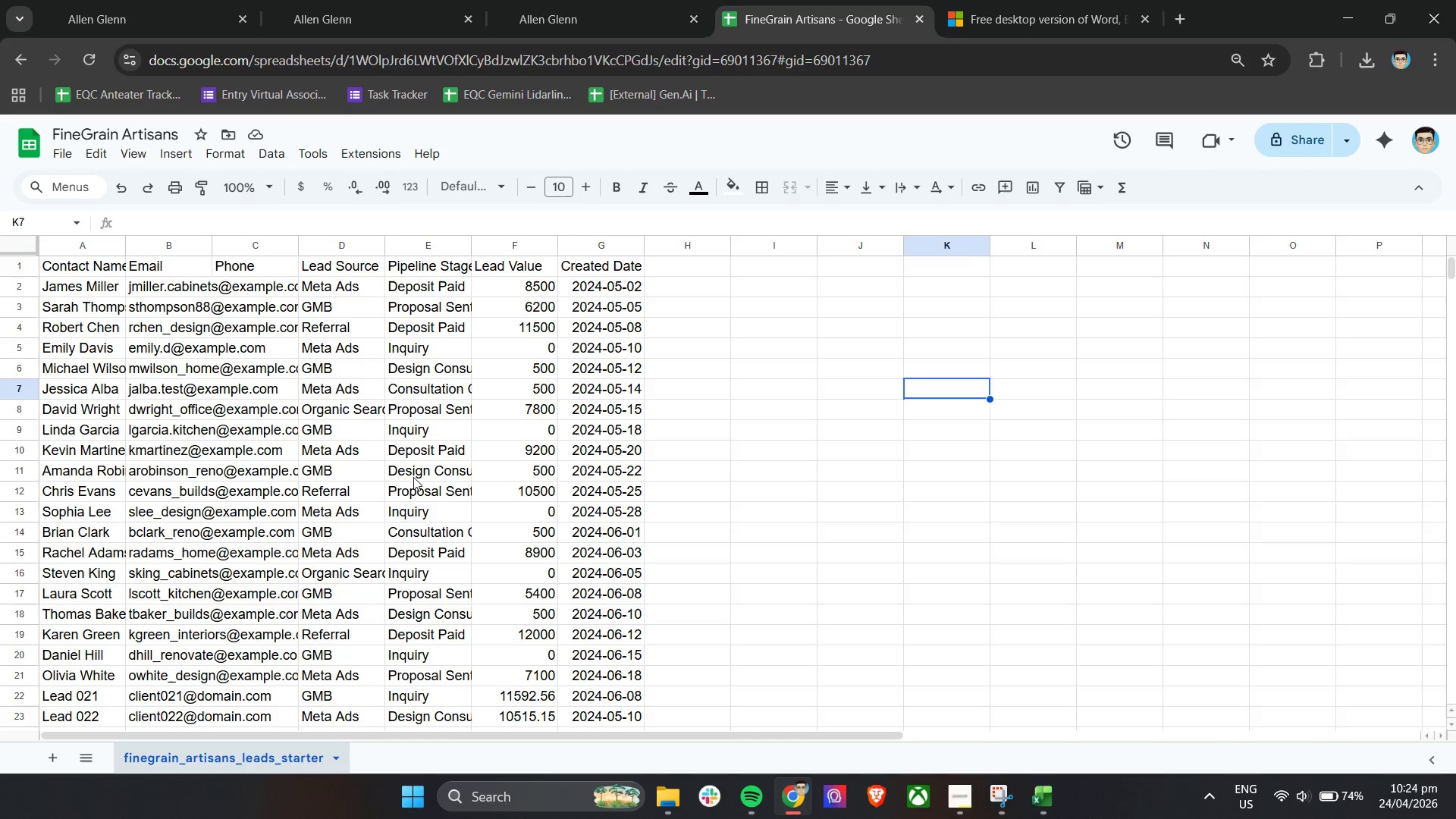 
wait(7.11)
 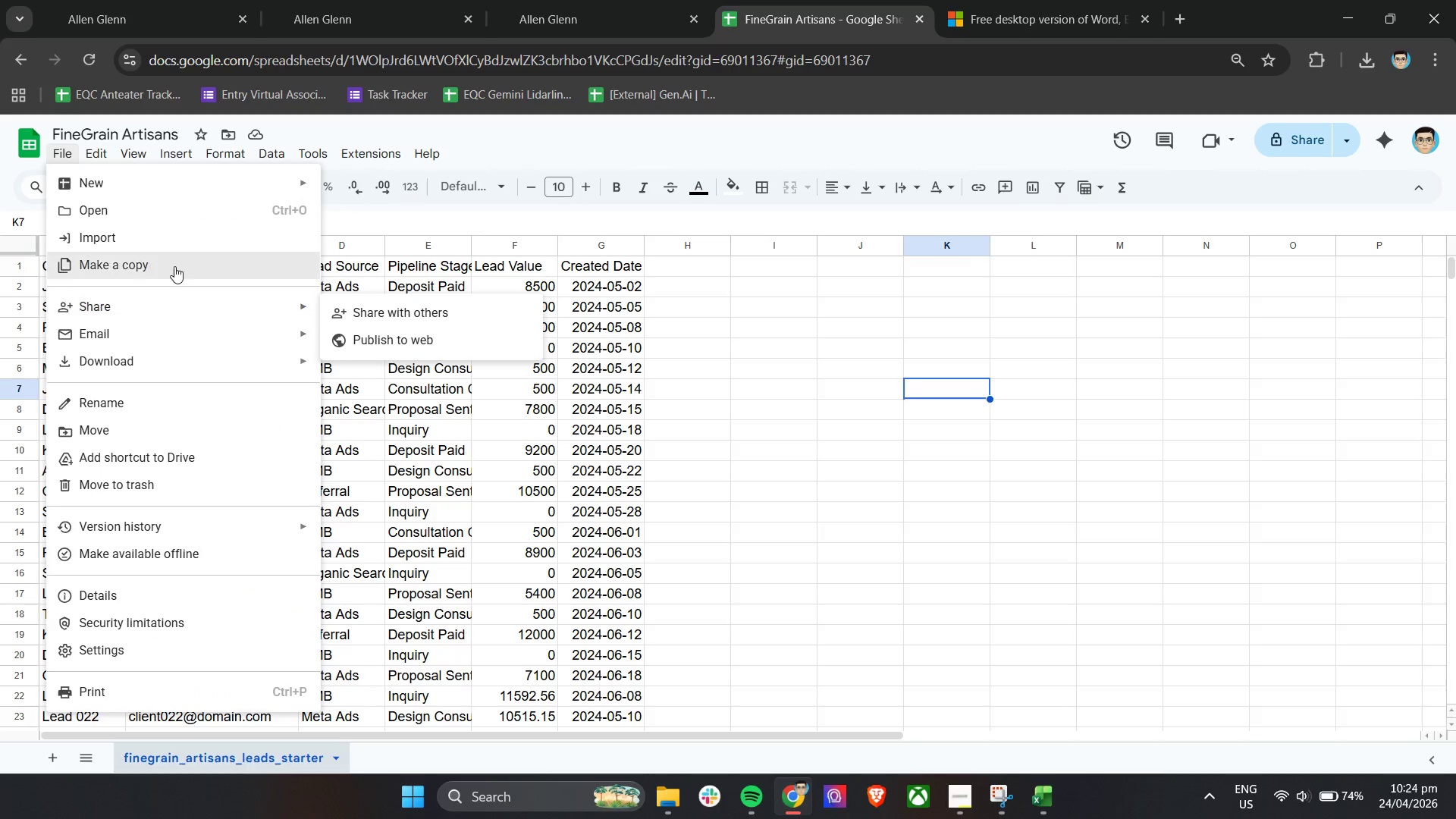 
left_click([324, 0])
 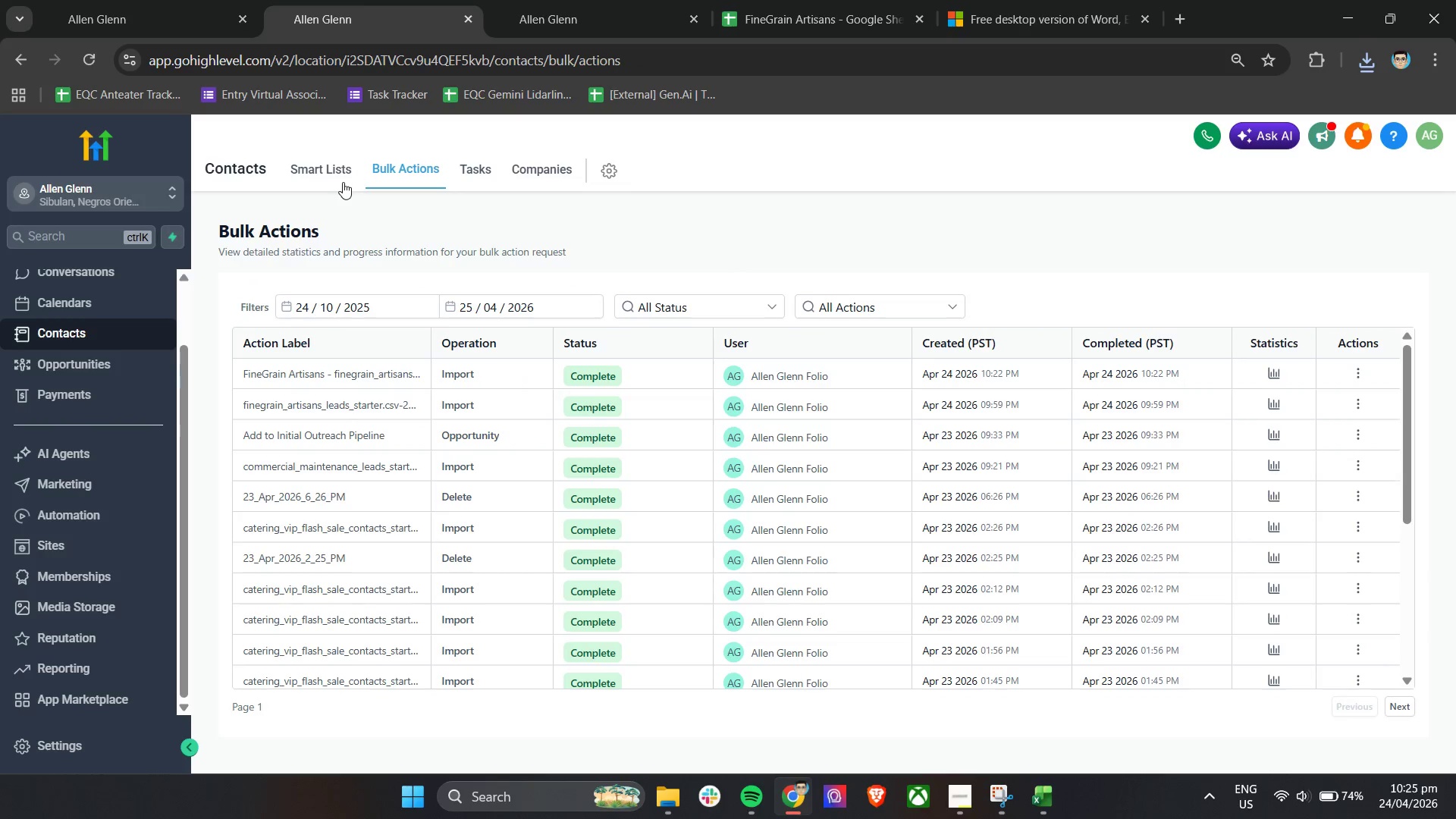 
left_click([331, 170])
 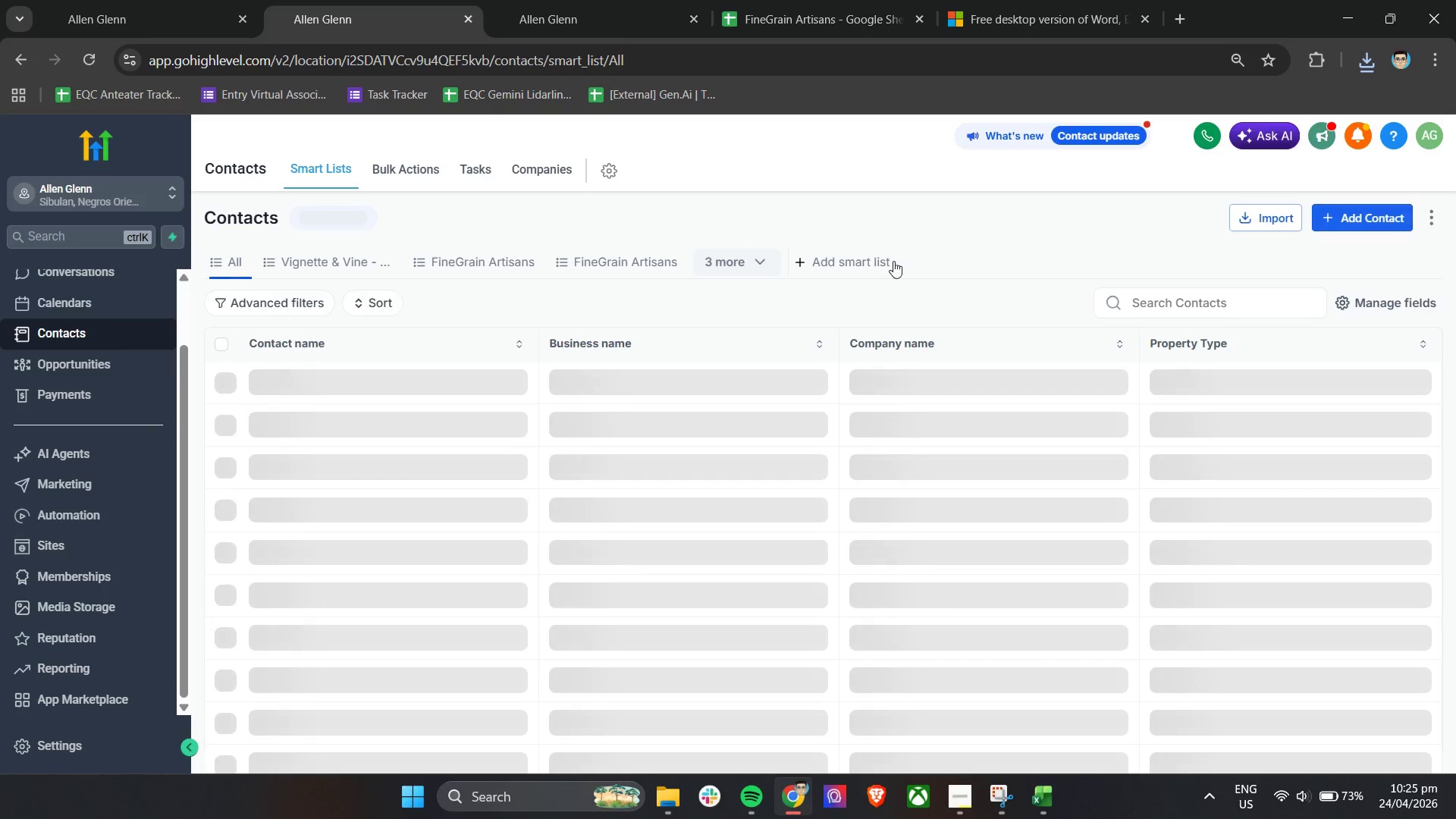 
left_click([755, 260])
 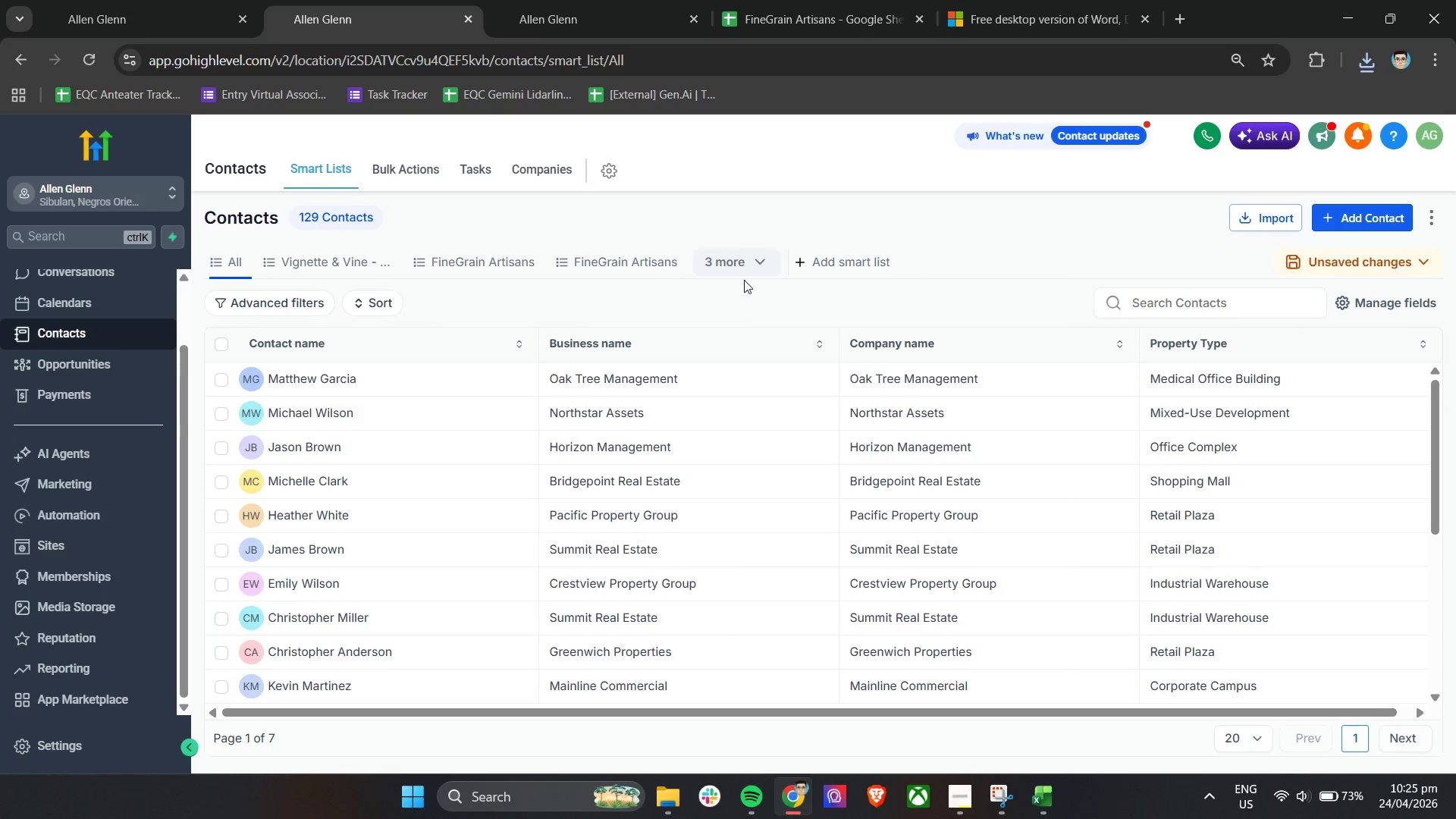 
left_click([753, 262])
 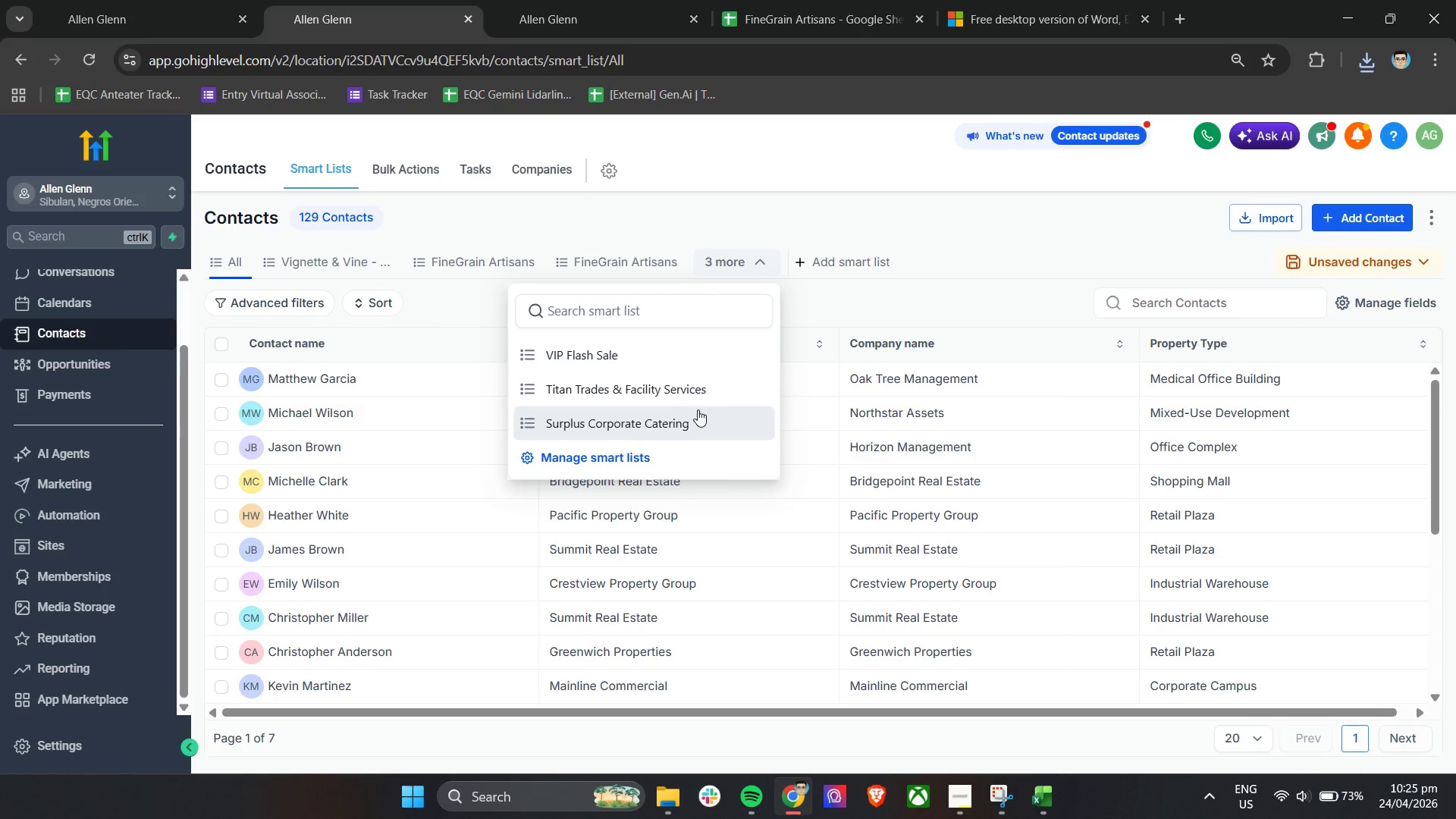 
left_click([1021, 236])
 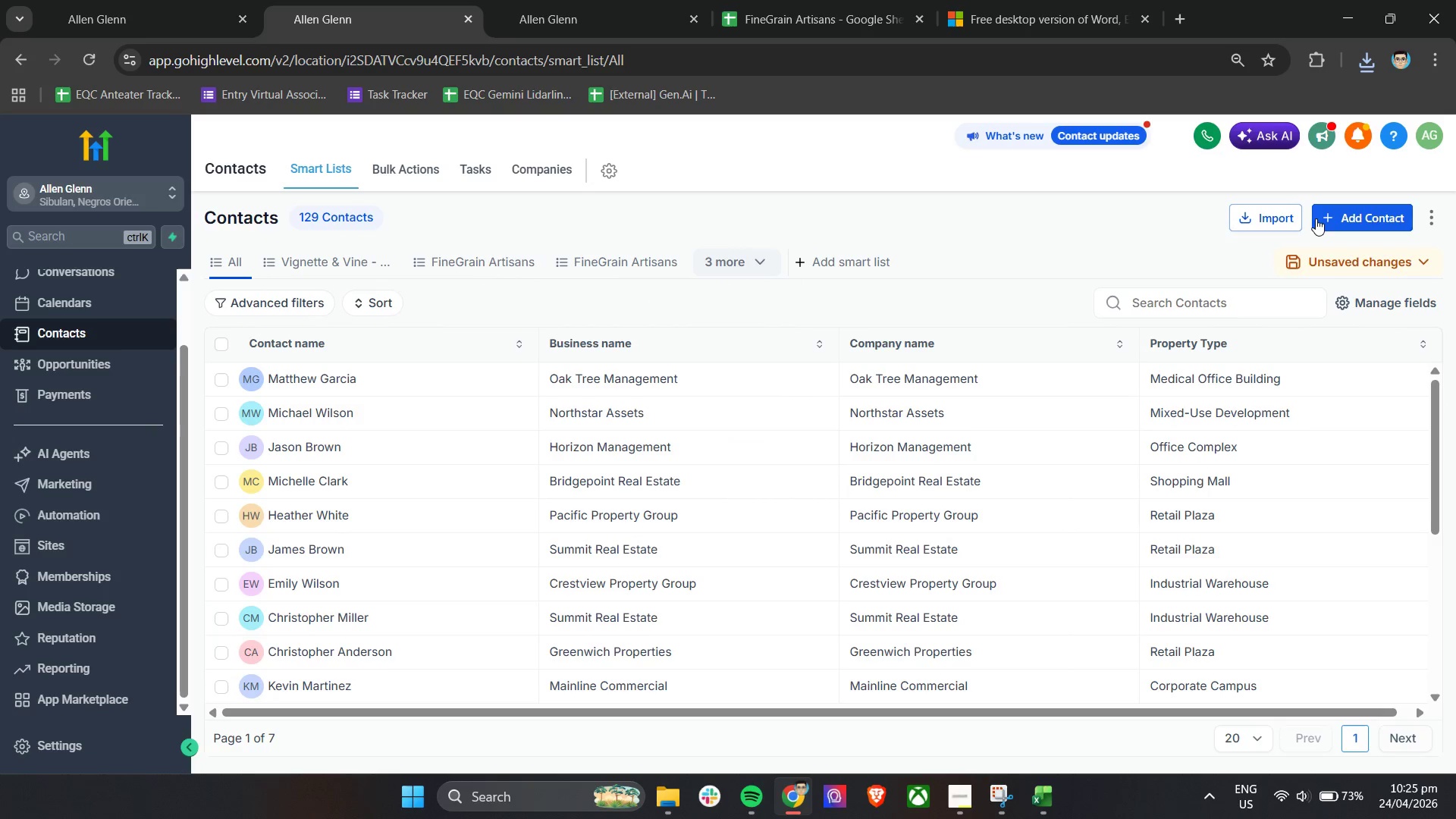 
left_click([1283, 218])
 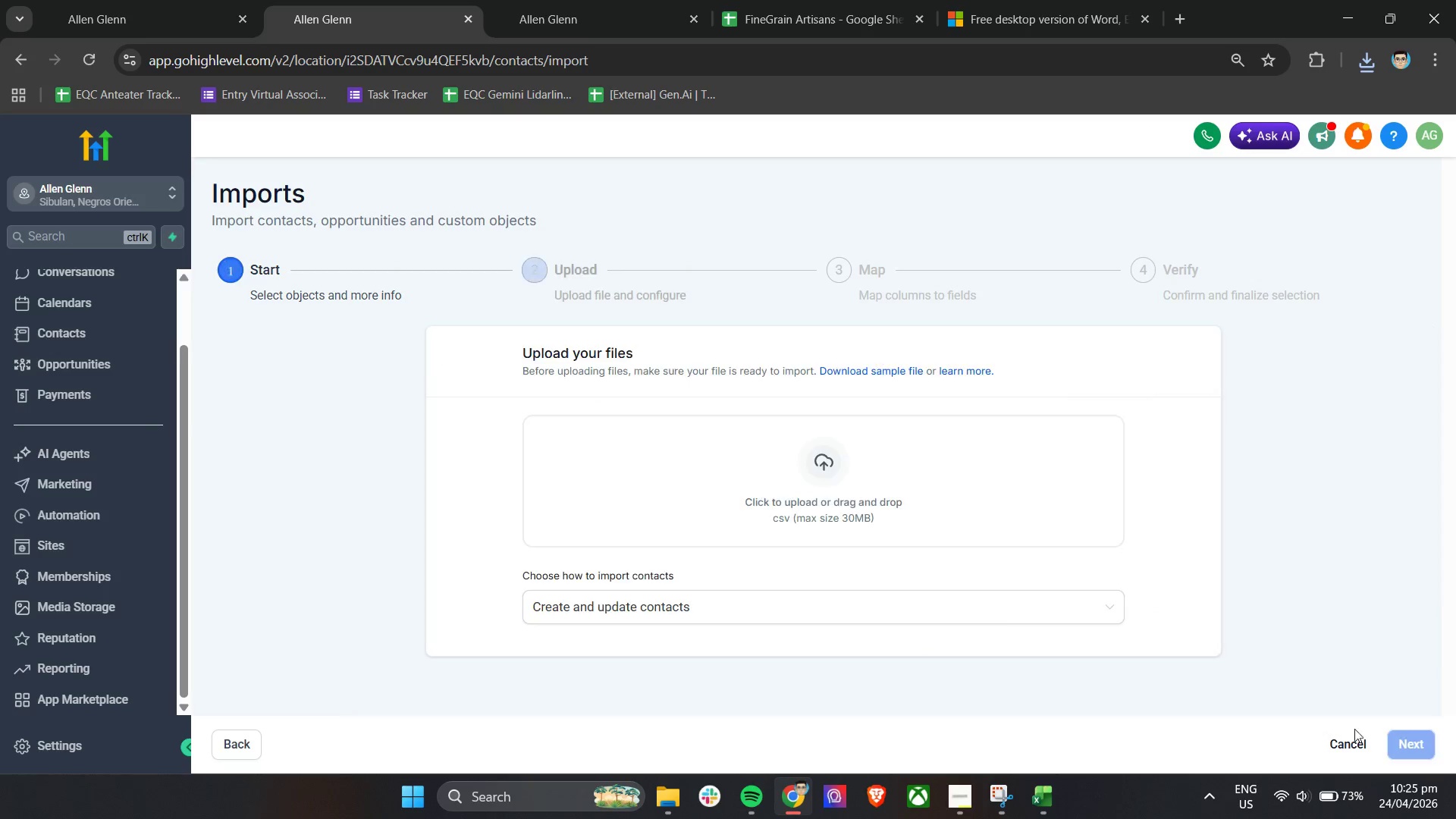 
left_click([786, 491])
 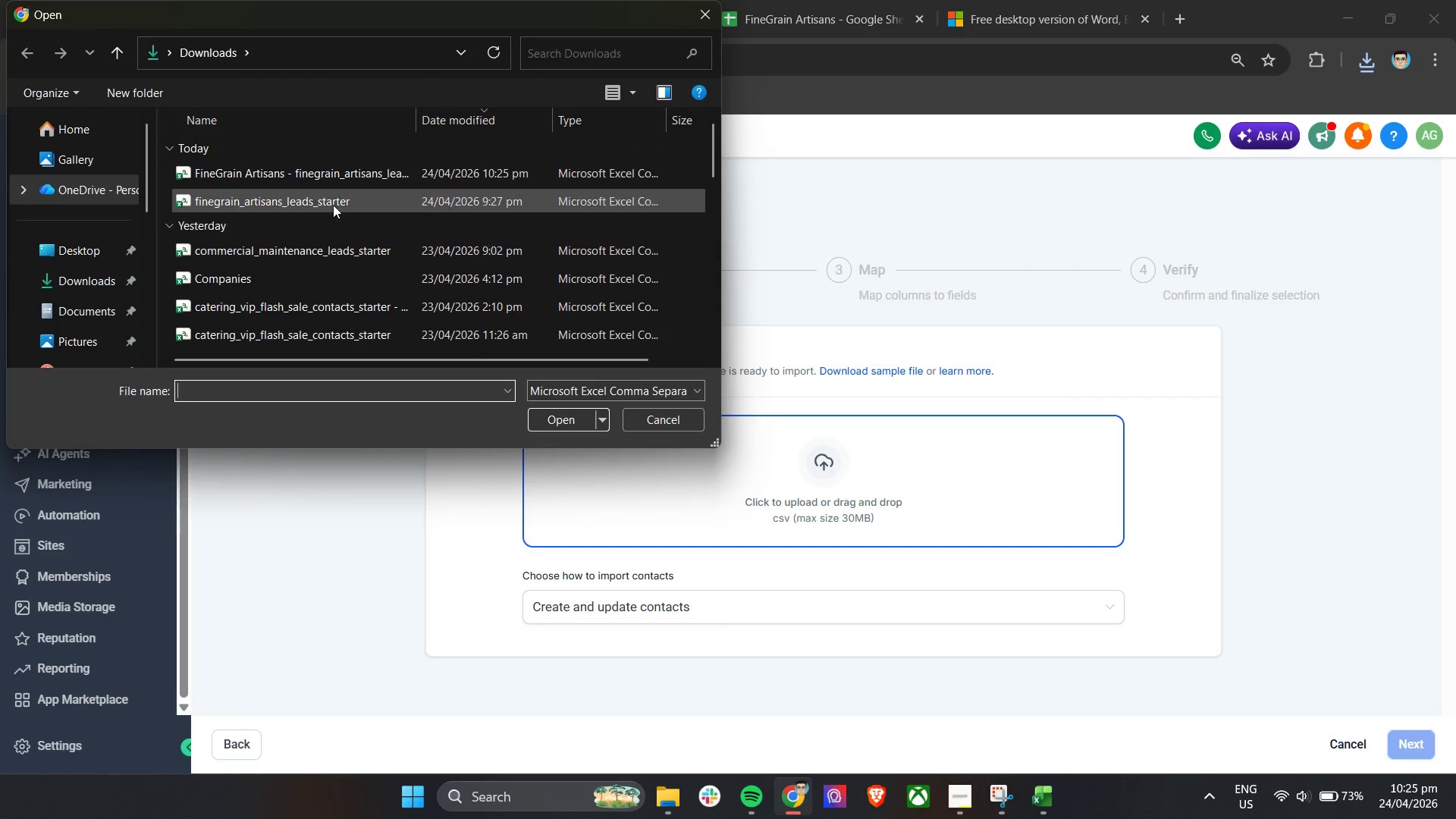 
left_click([340, 179])
 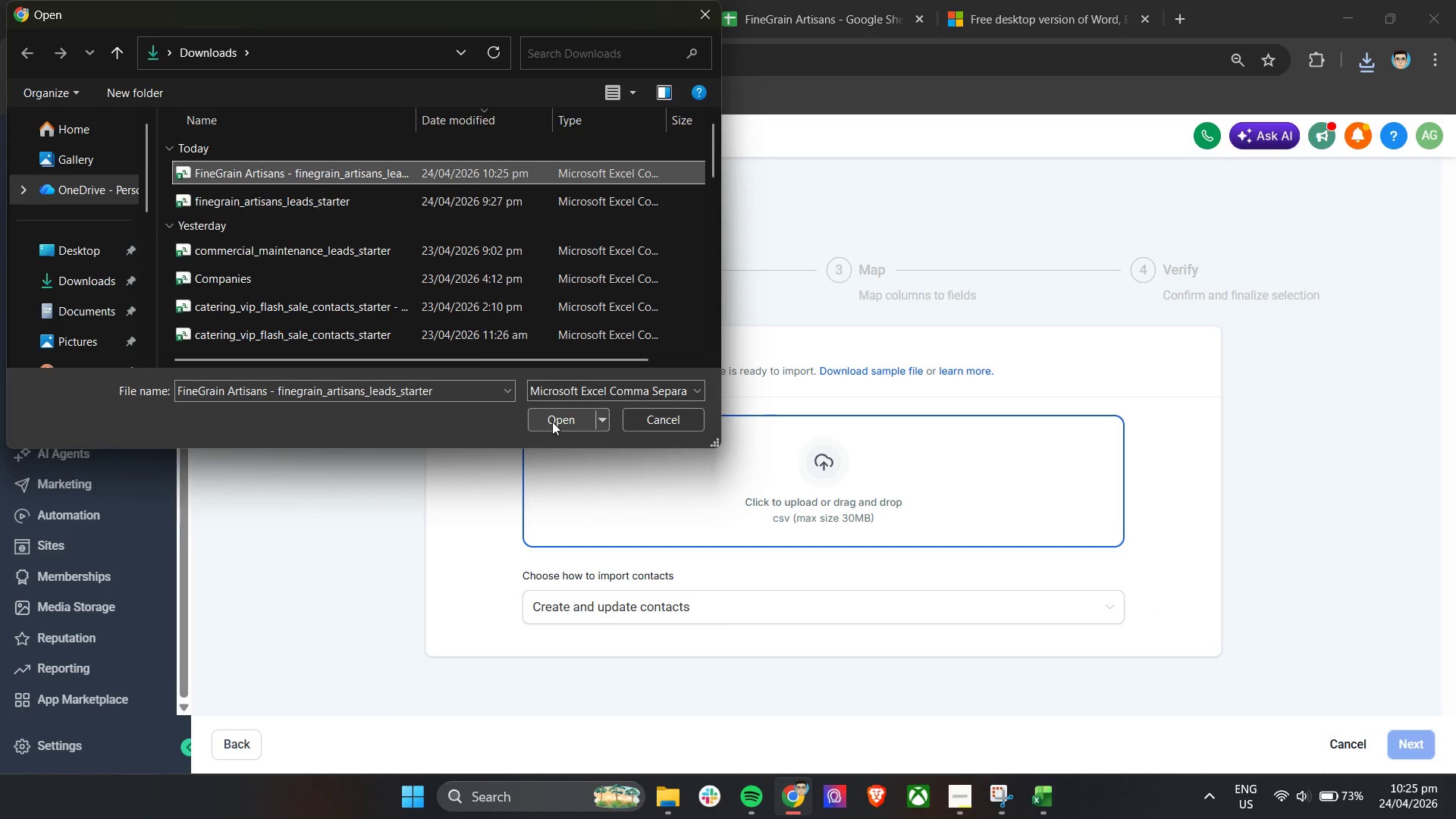 
left_click([552, 422])
 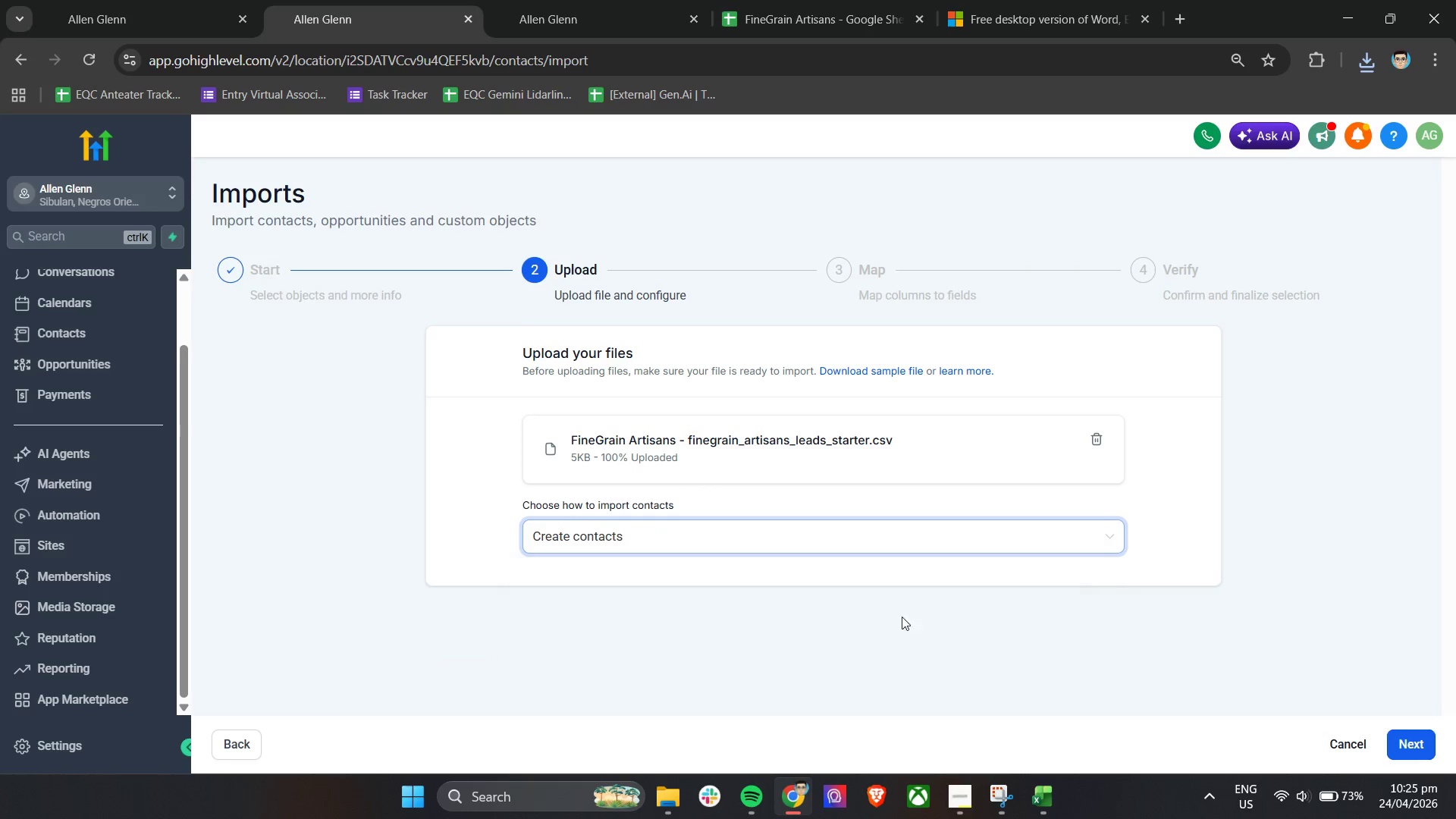 
wait(8.06)
 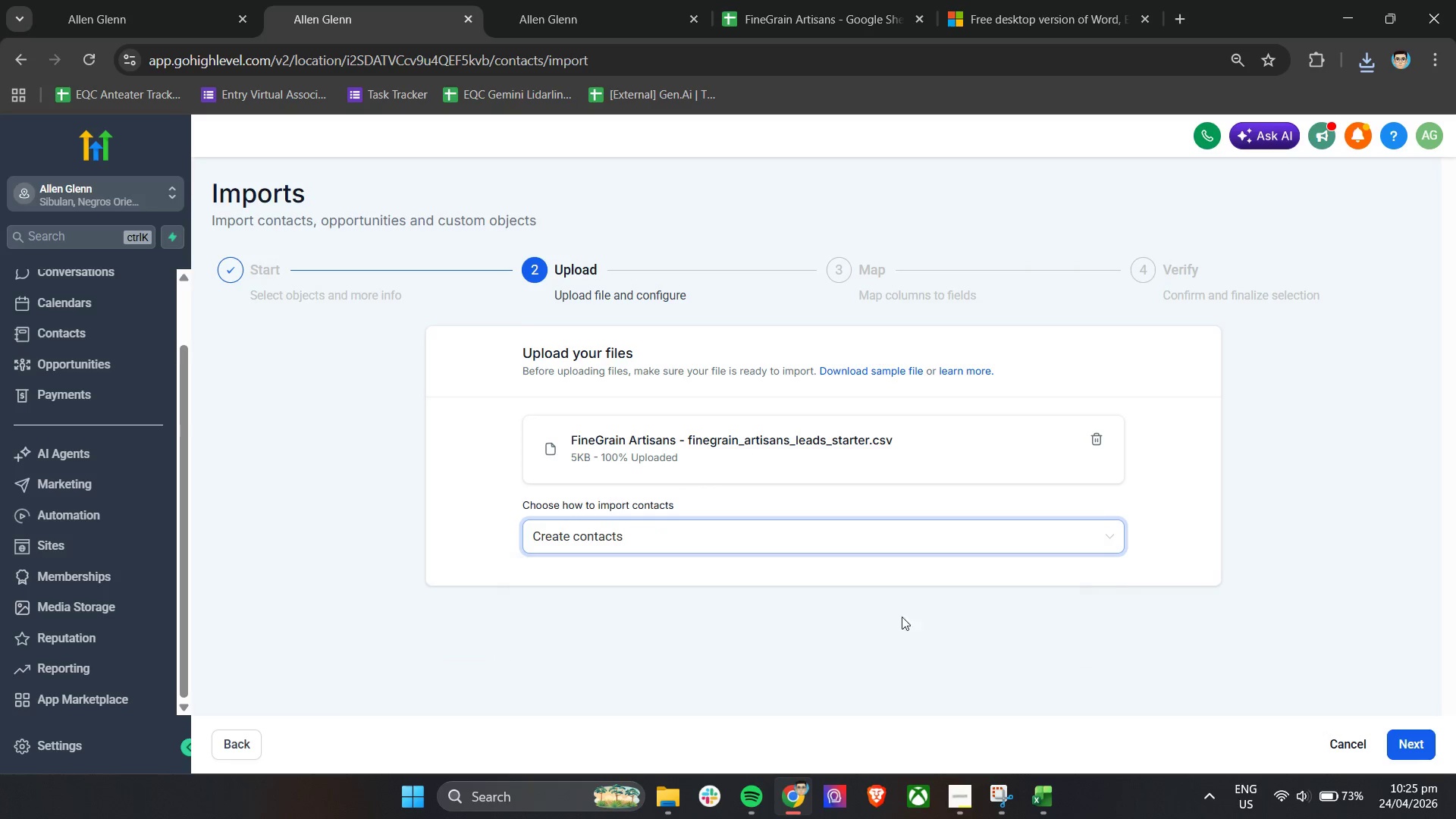 
scroll: coordinate [661, 579], scroll_direction: down, amount: 5.0
 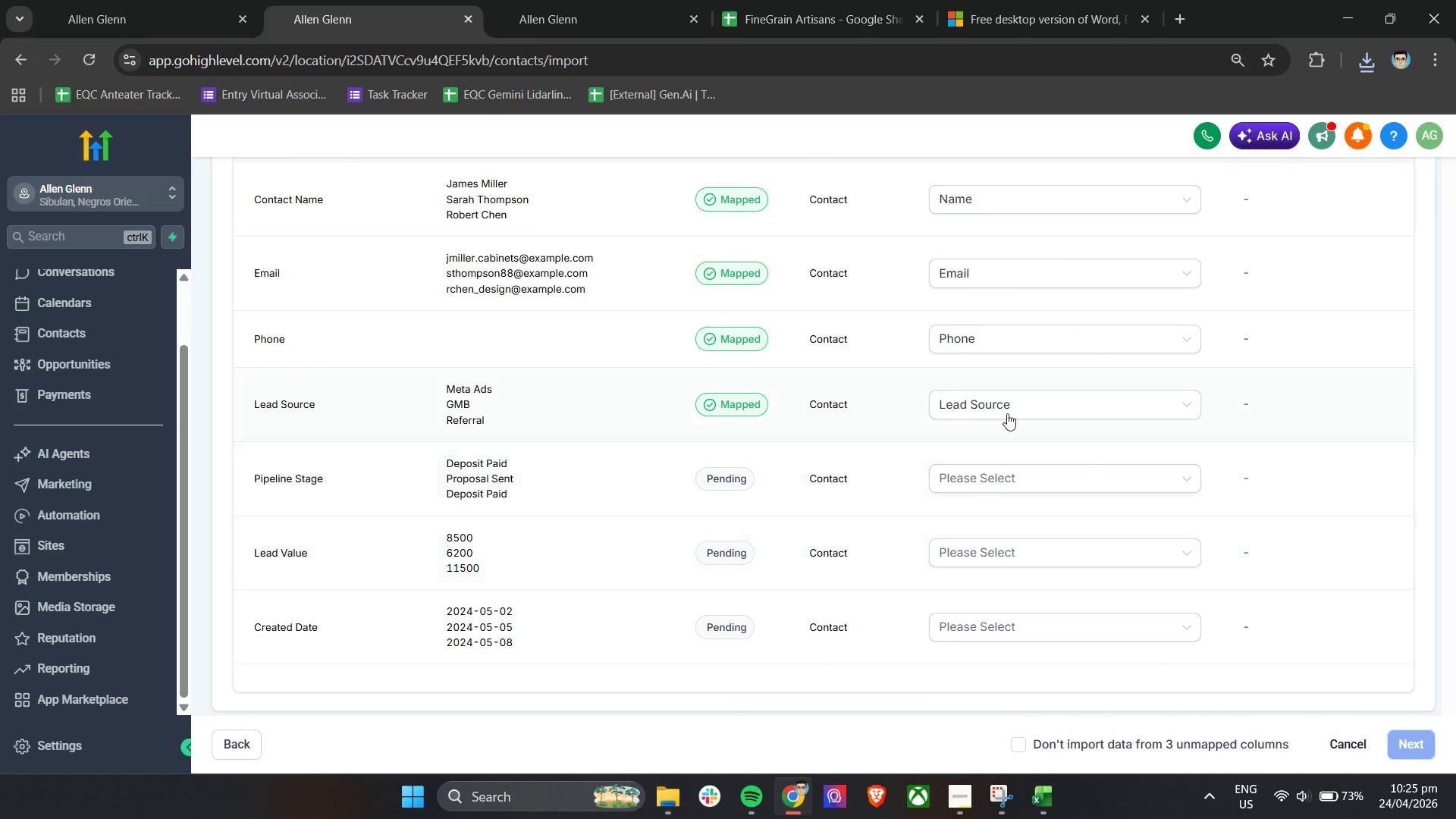 
left_click([1015, 403])
 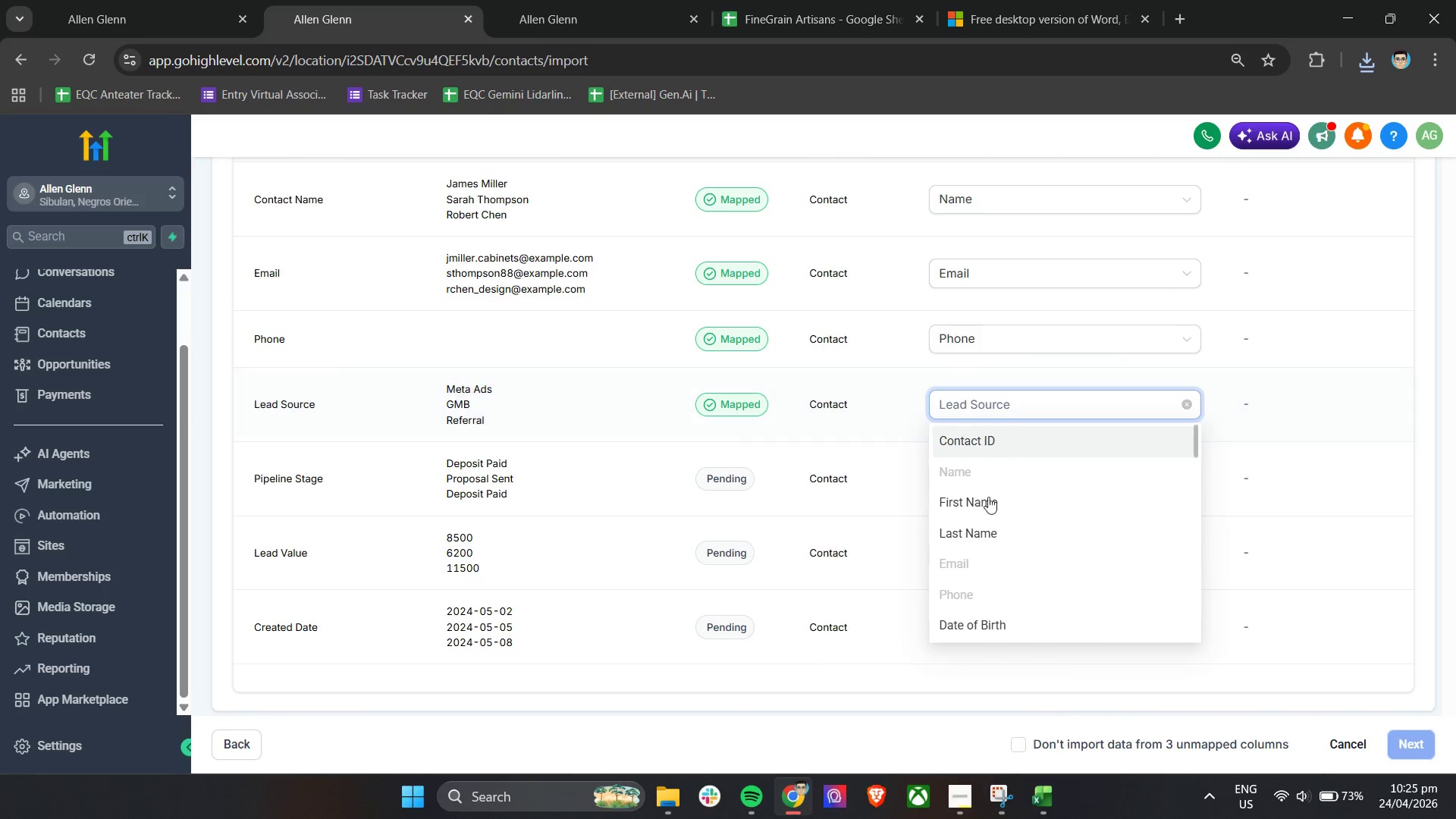 
scroll: coordinate [1011, 565], scroll_direction: down, amount: 2.0
 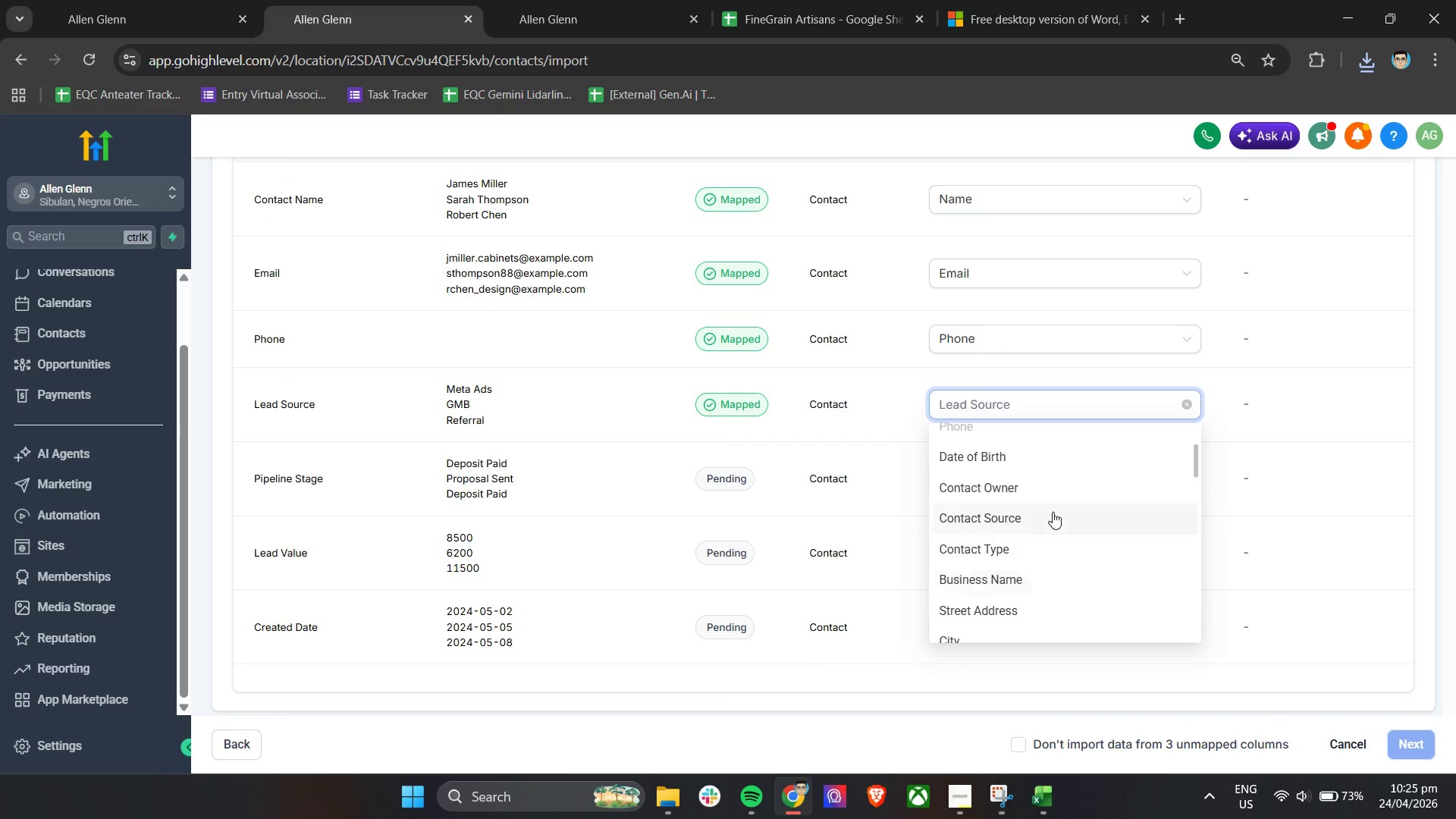 
left_click([1049, 514])
 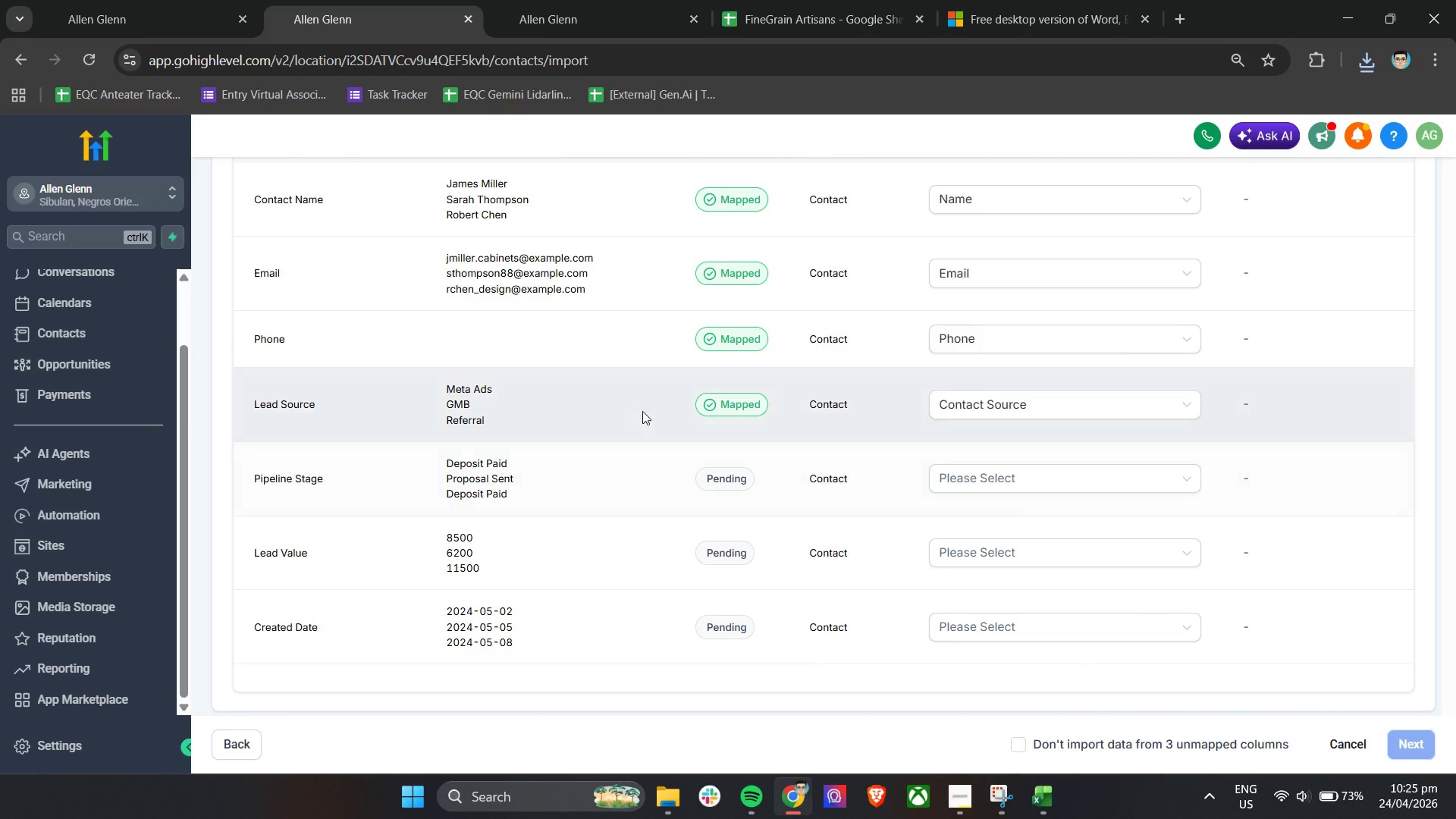 
left_click([635, 408])
 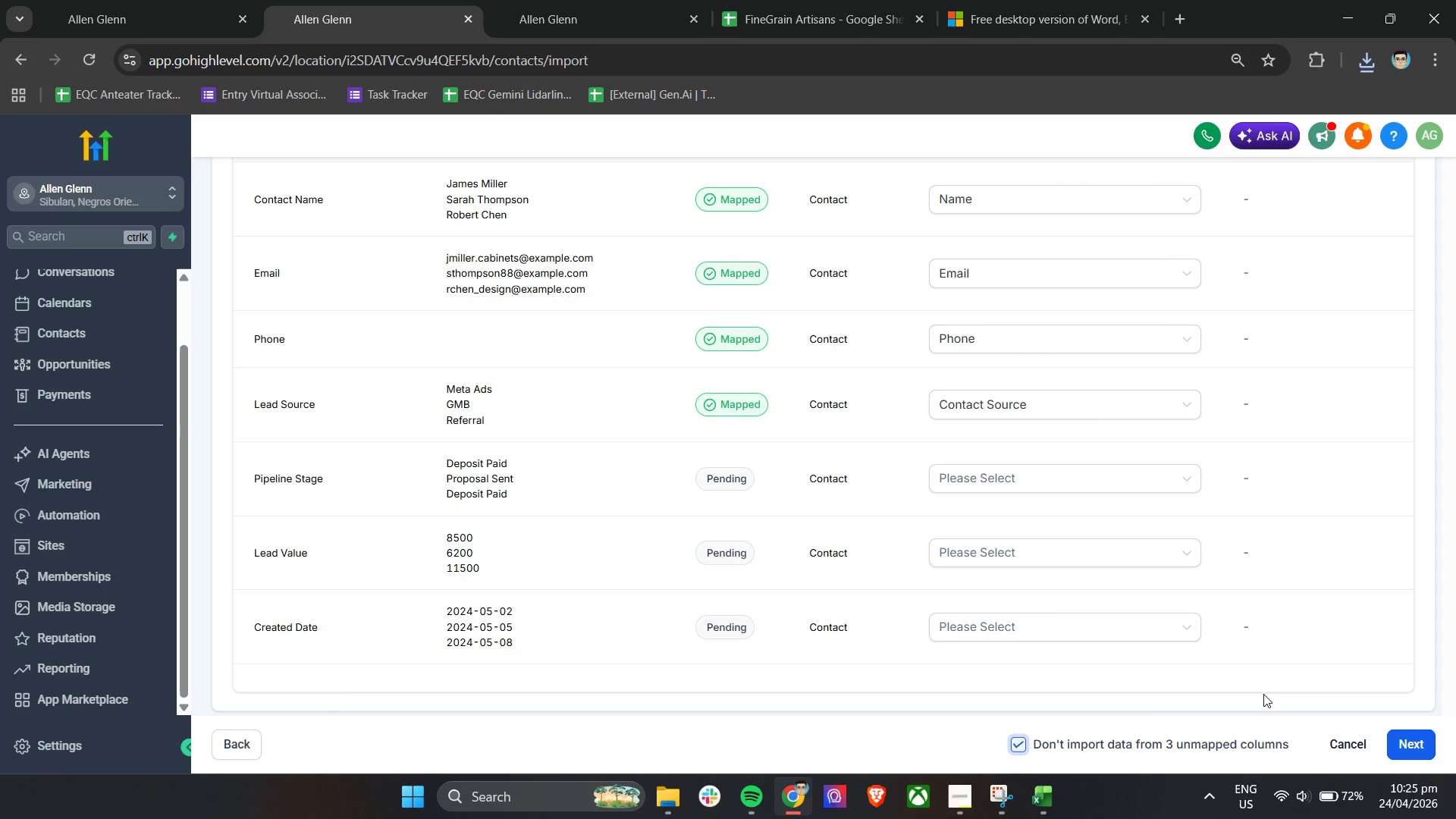 
wait(20.3)
 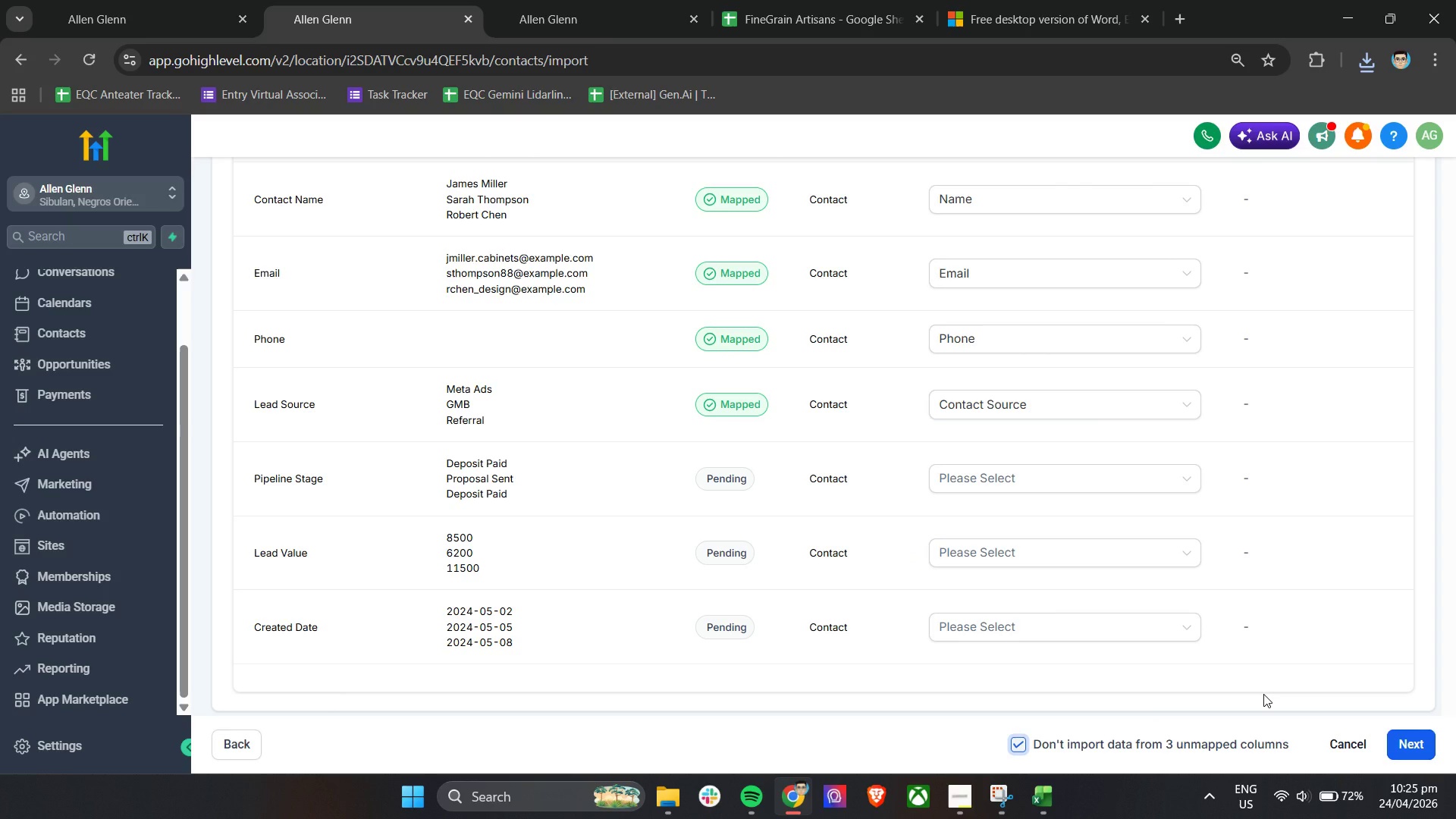 
scroll: coordinate [86, 315], scroll_direction: up, amount: 3.0
 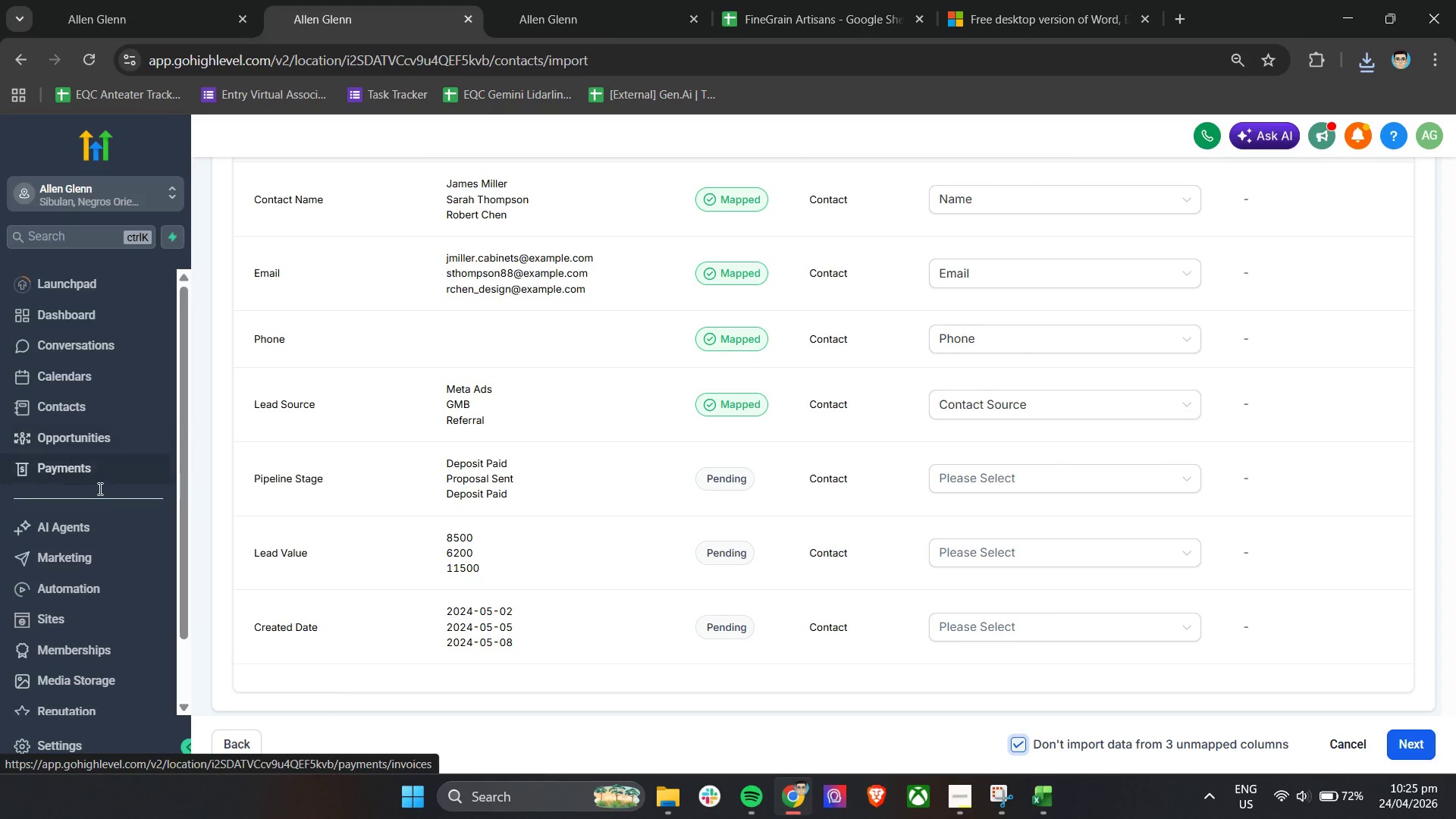 
right_click([115, 435])
 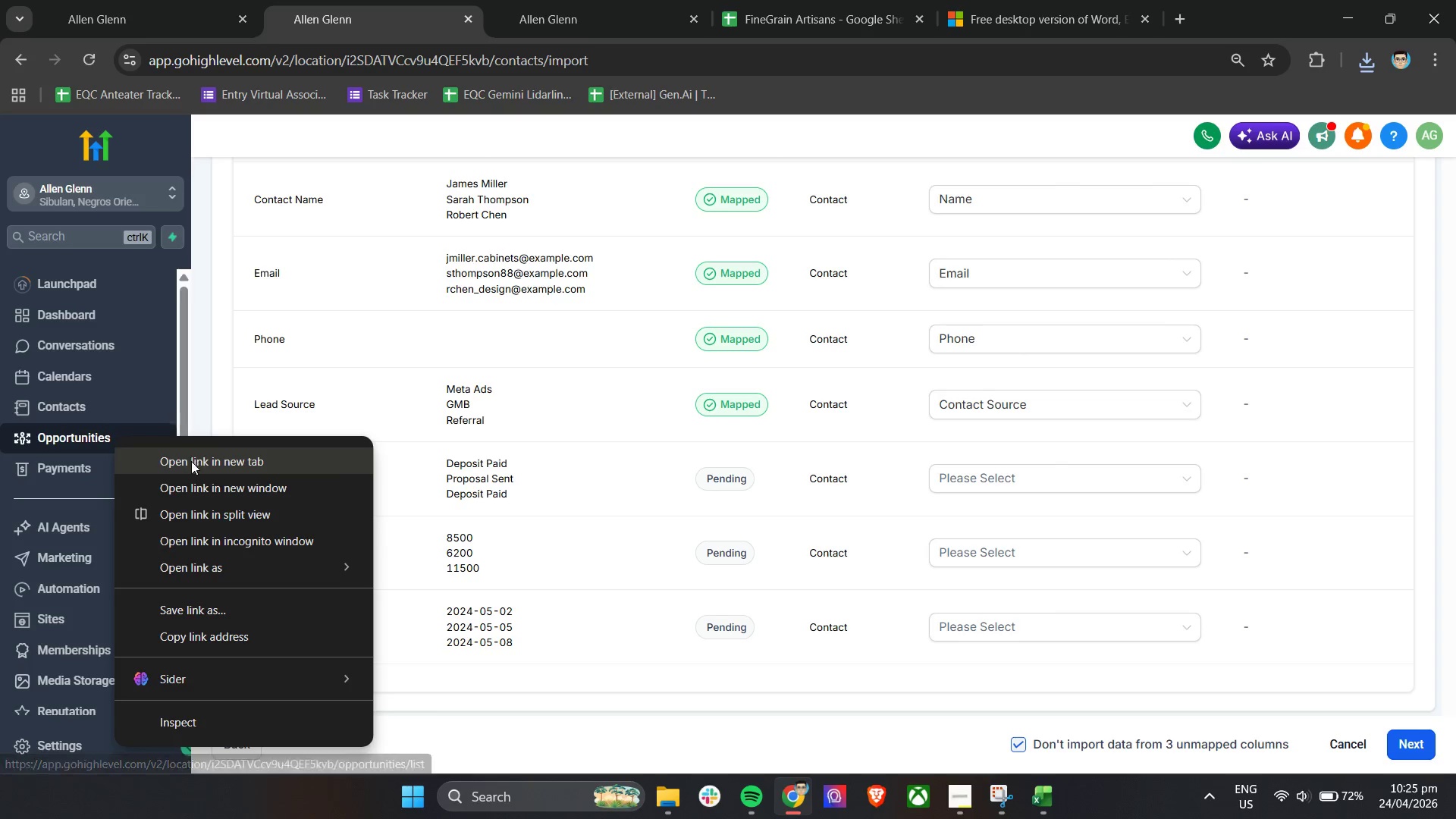 
left_click([193, 465])
 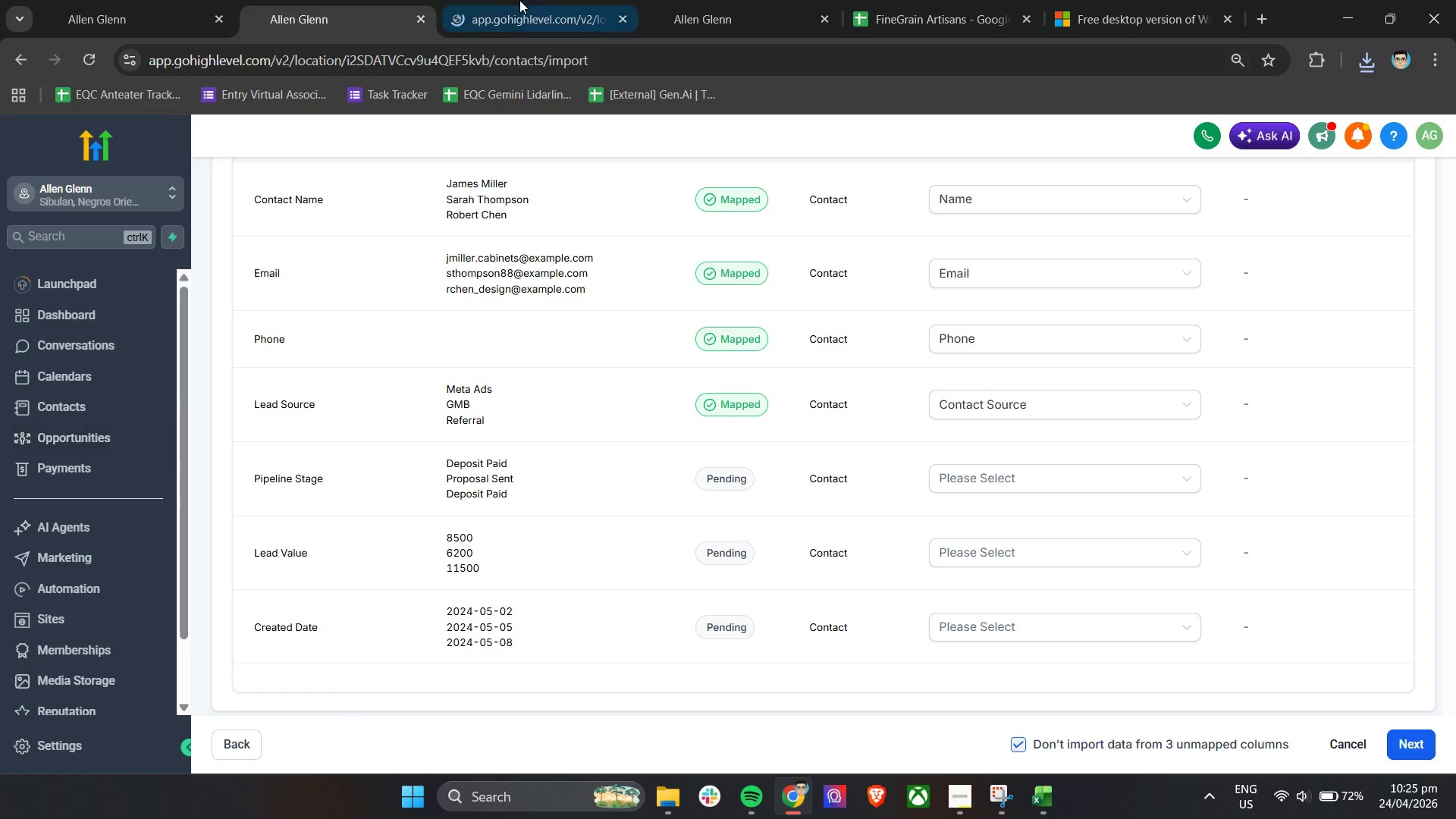 
left_click([521, 0])
 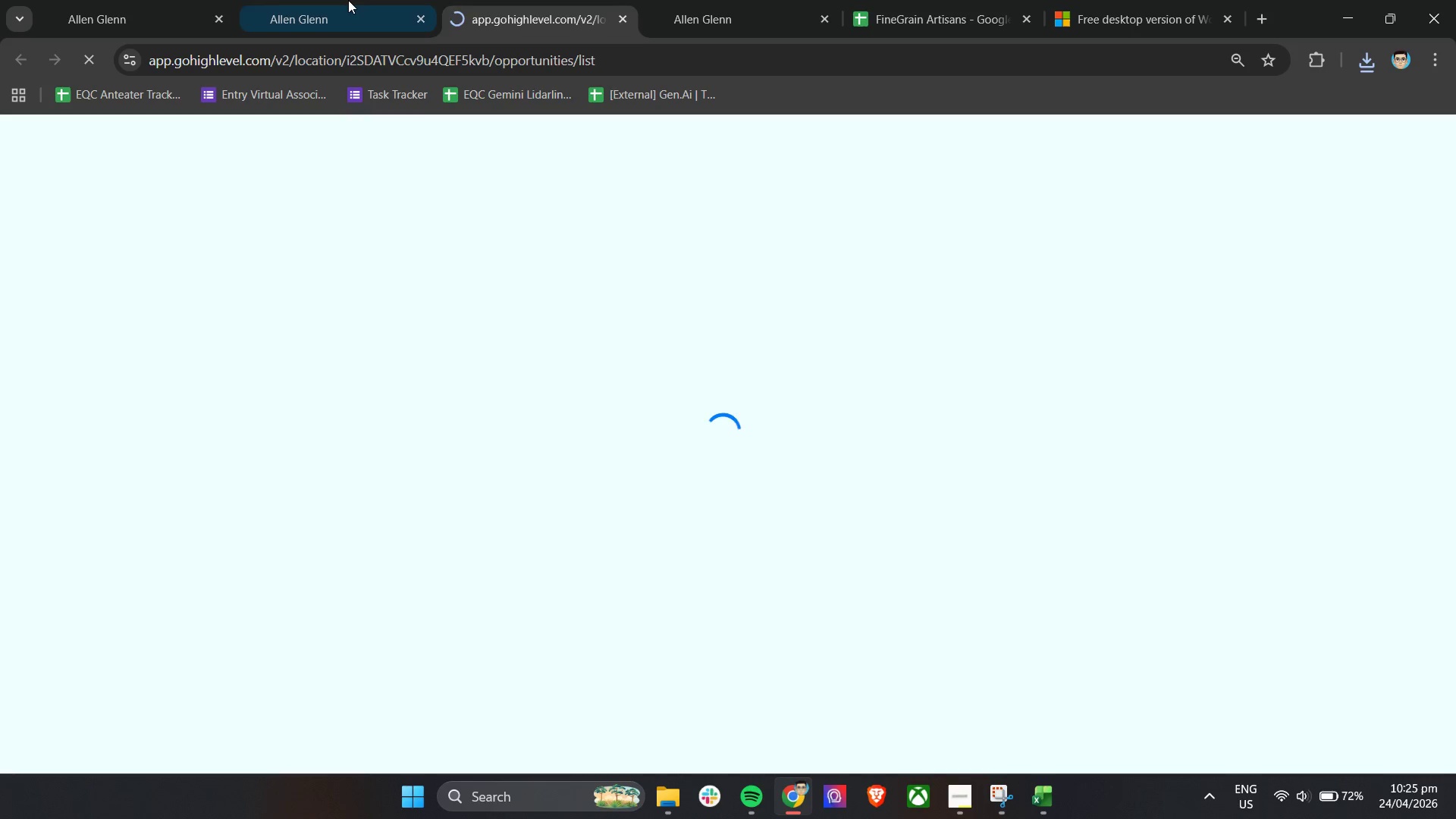 
double_click([478, 0])
 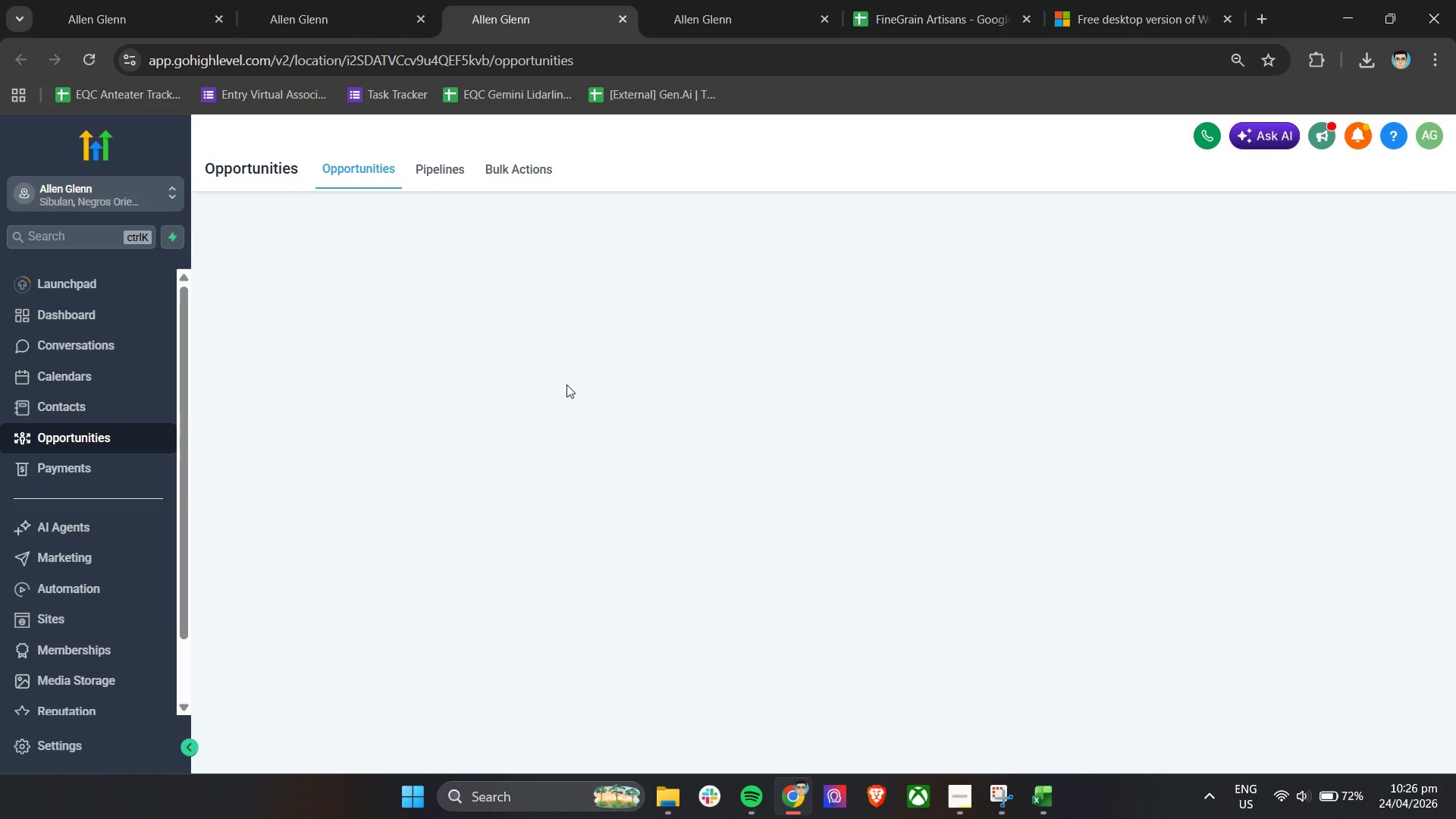 
wait(10.83)
 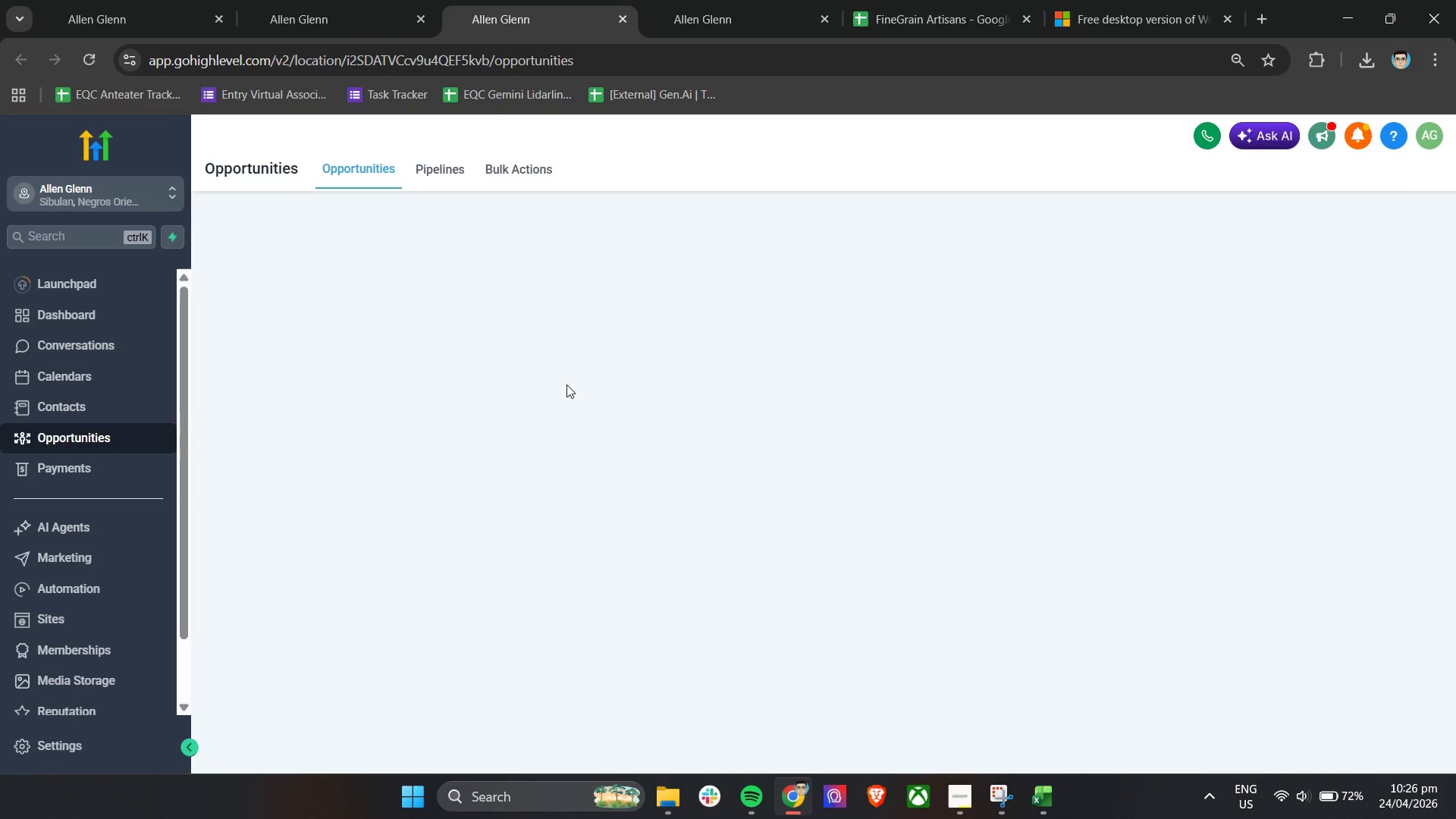 
left_click([1257, 225])
 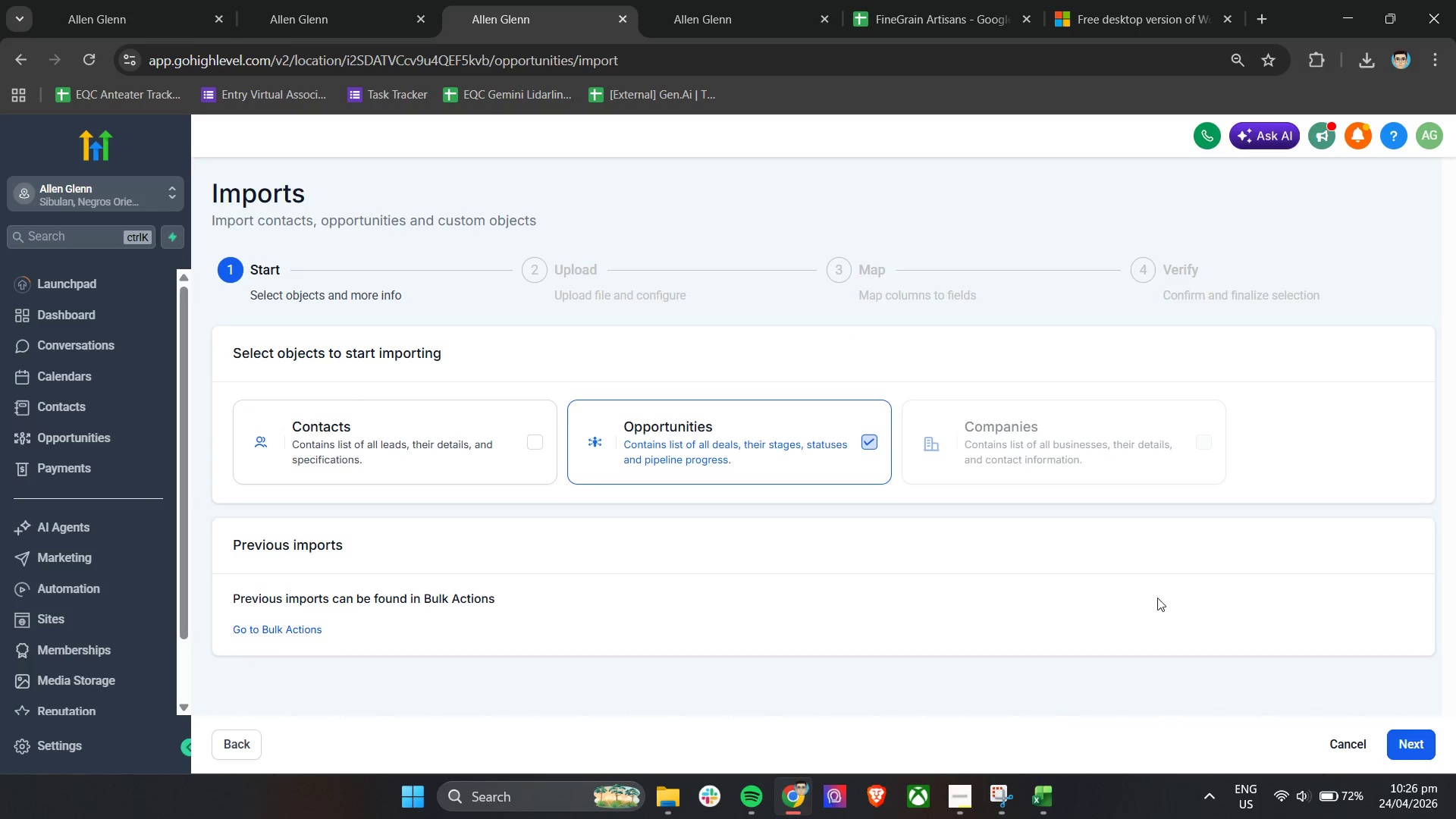 
left_click([1422, 748])
 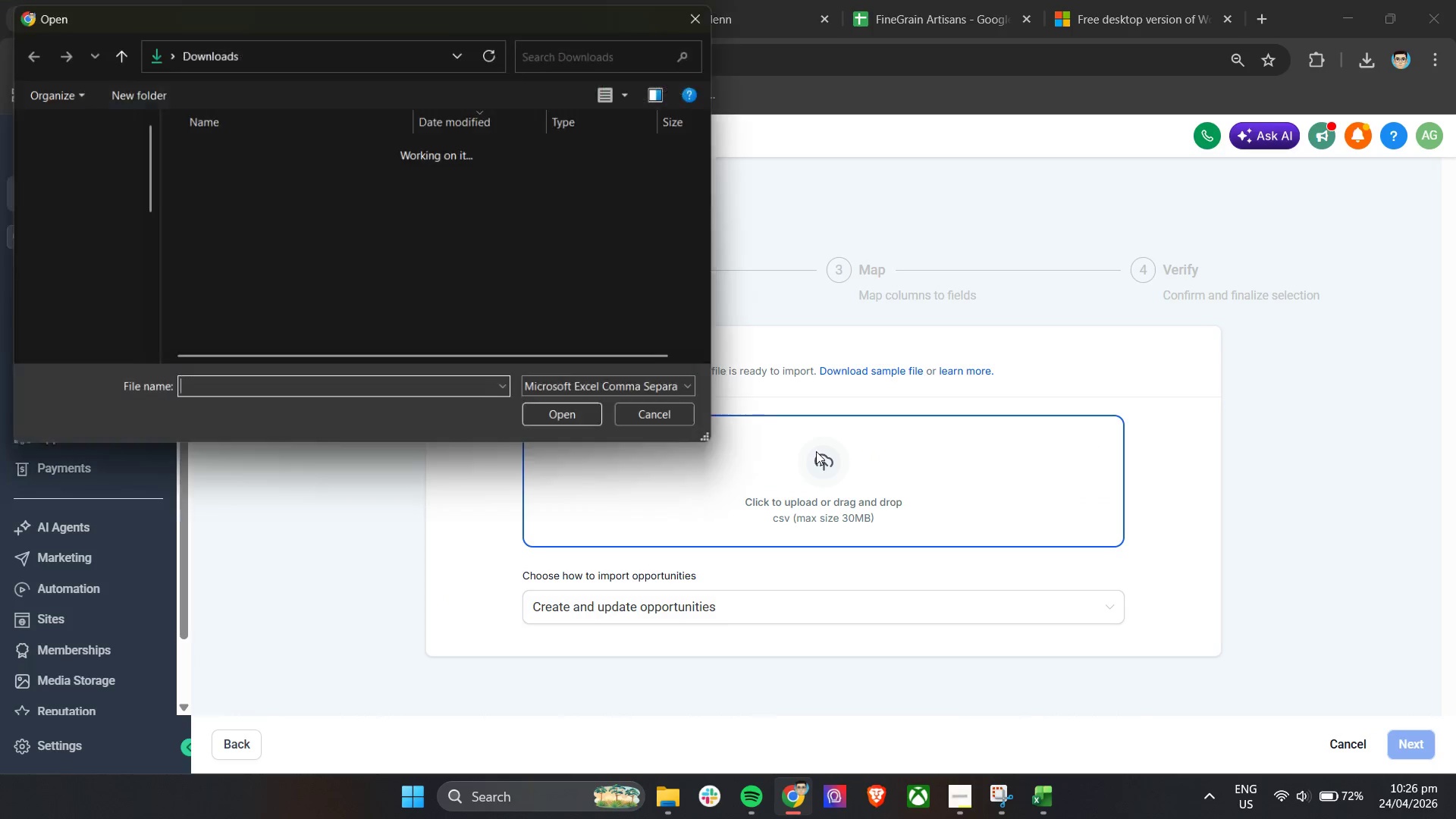 
left_click([369, 173])
 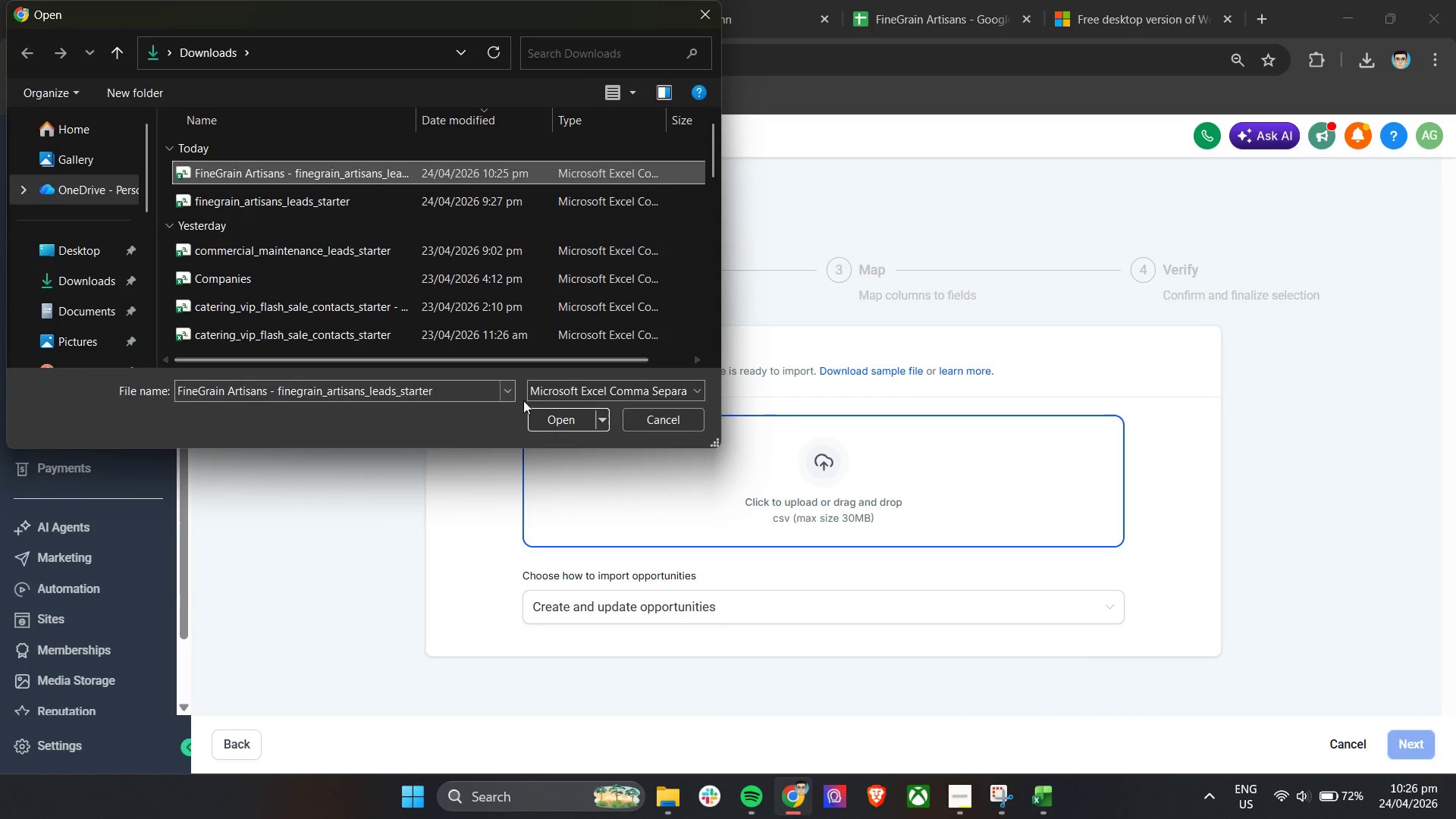 
left_click([550, 410])
 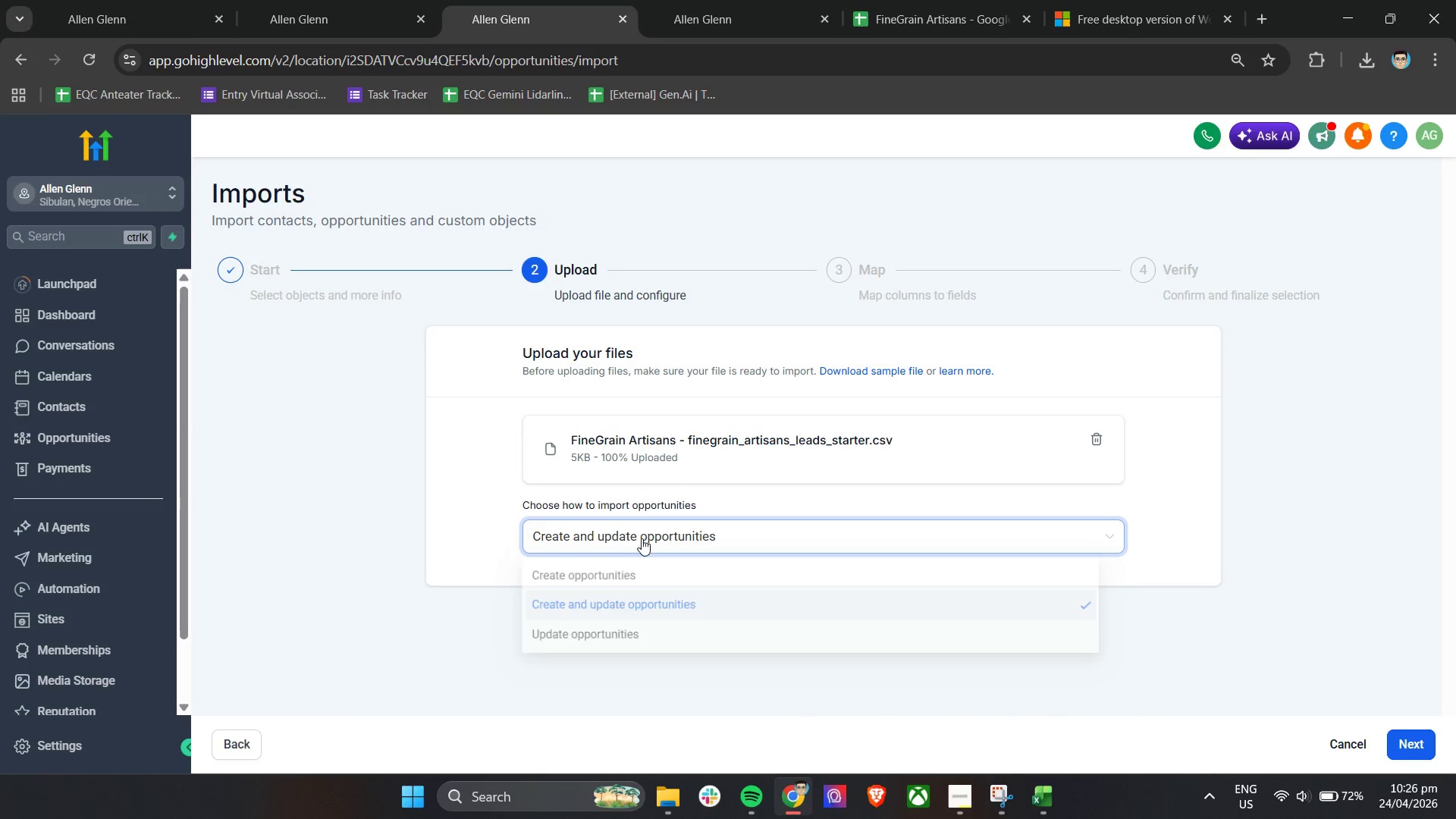 
left_click([607, 572])
 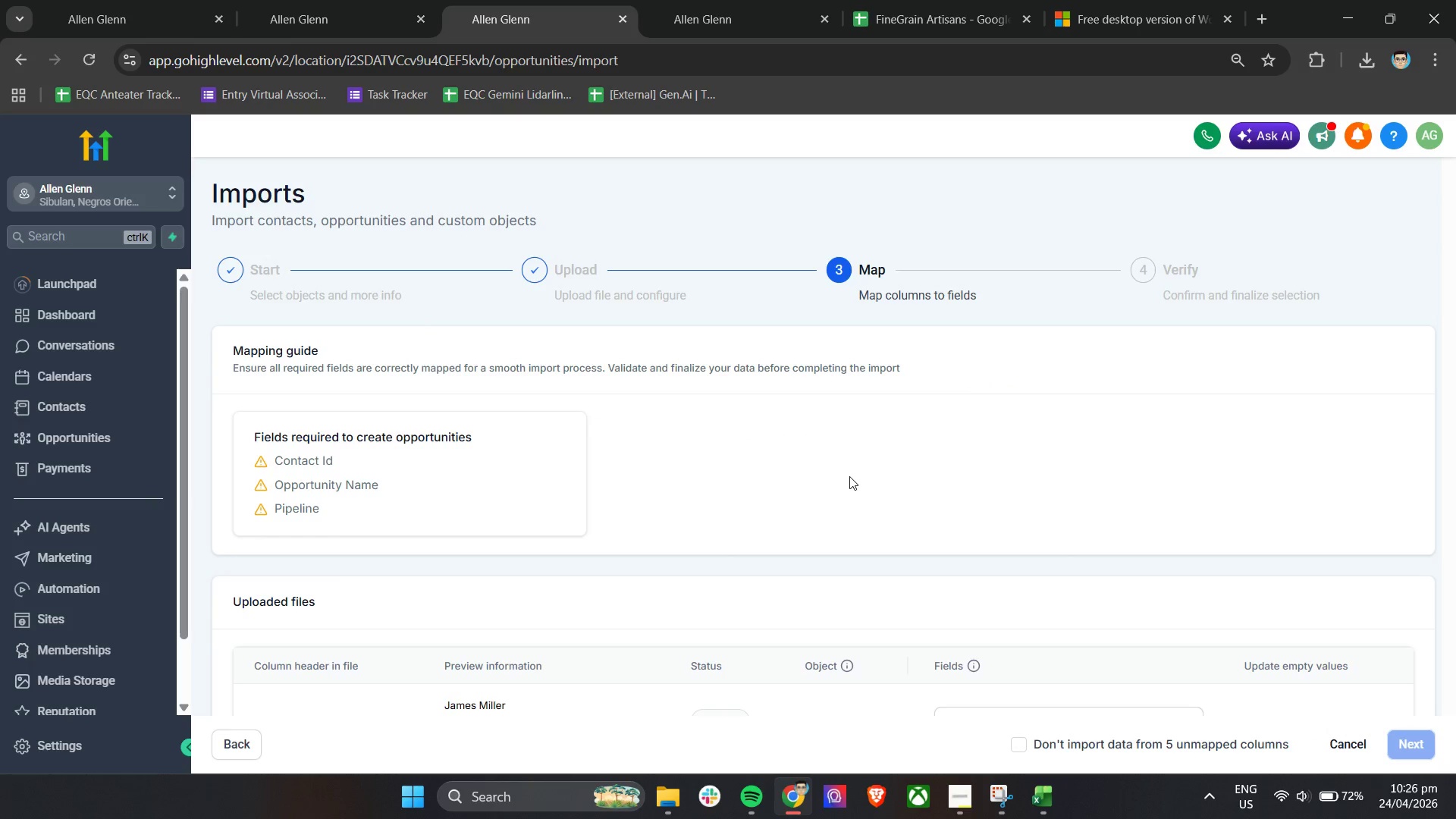 
scroll: coordinate [851, 473], scroll_direction: down, amount: 3.0
 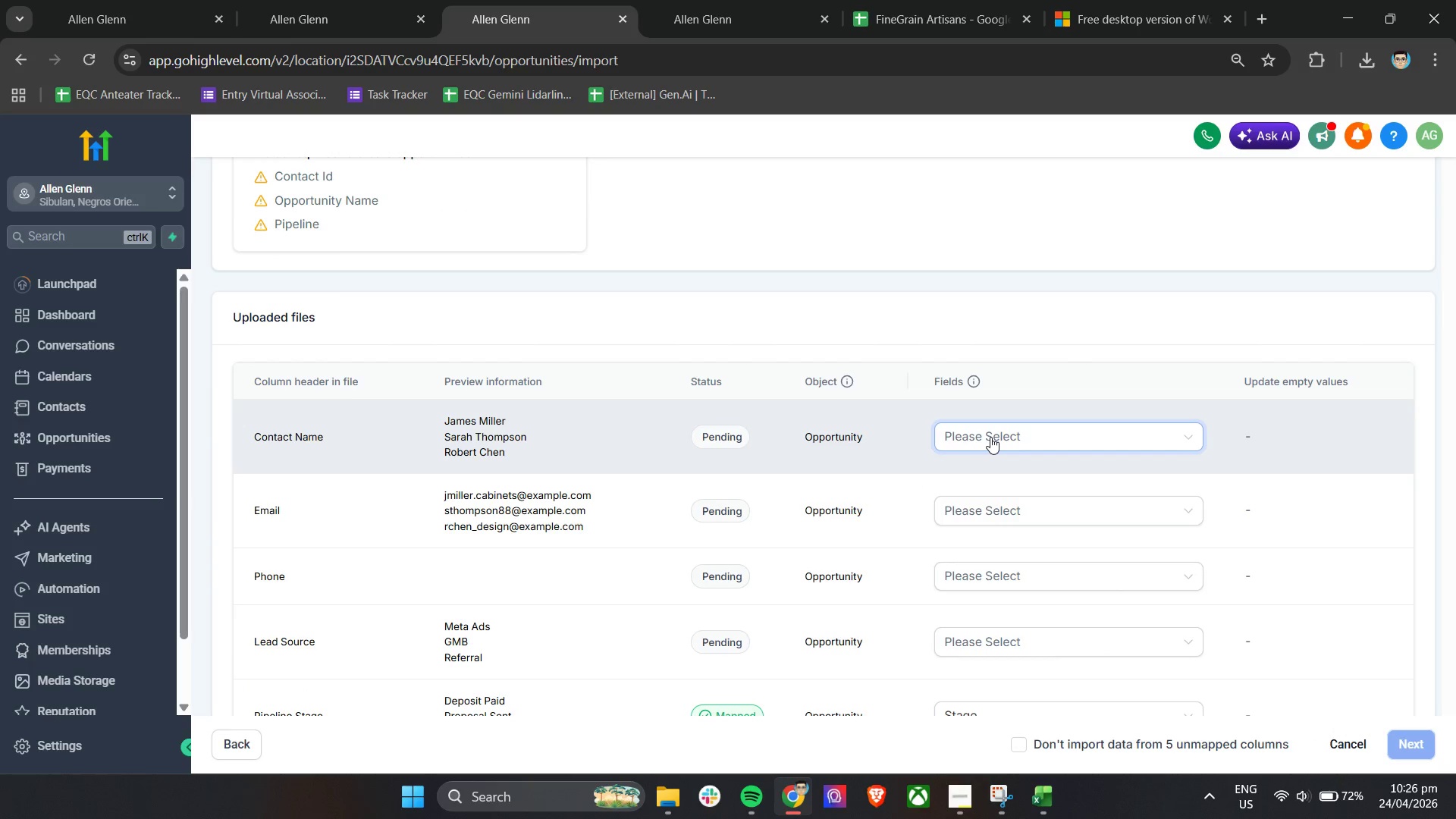 
left_click([990, 437])
 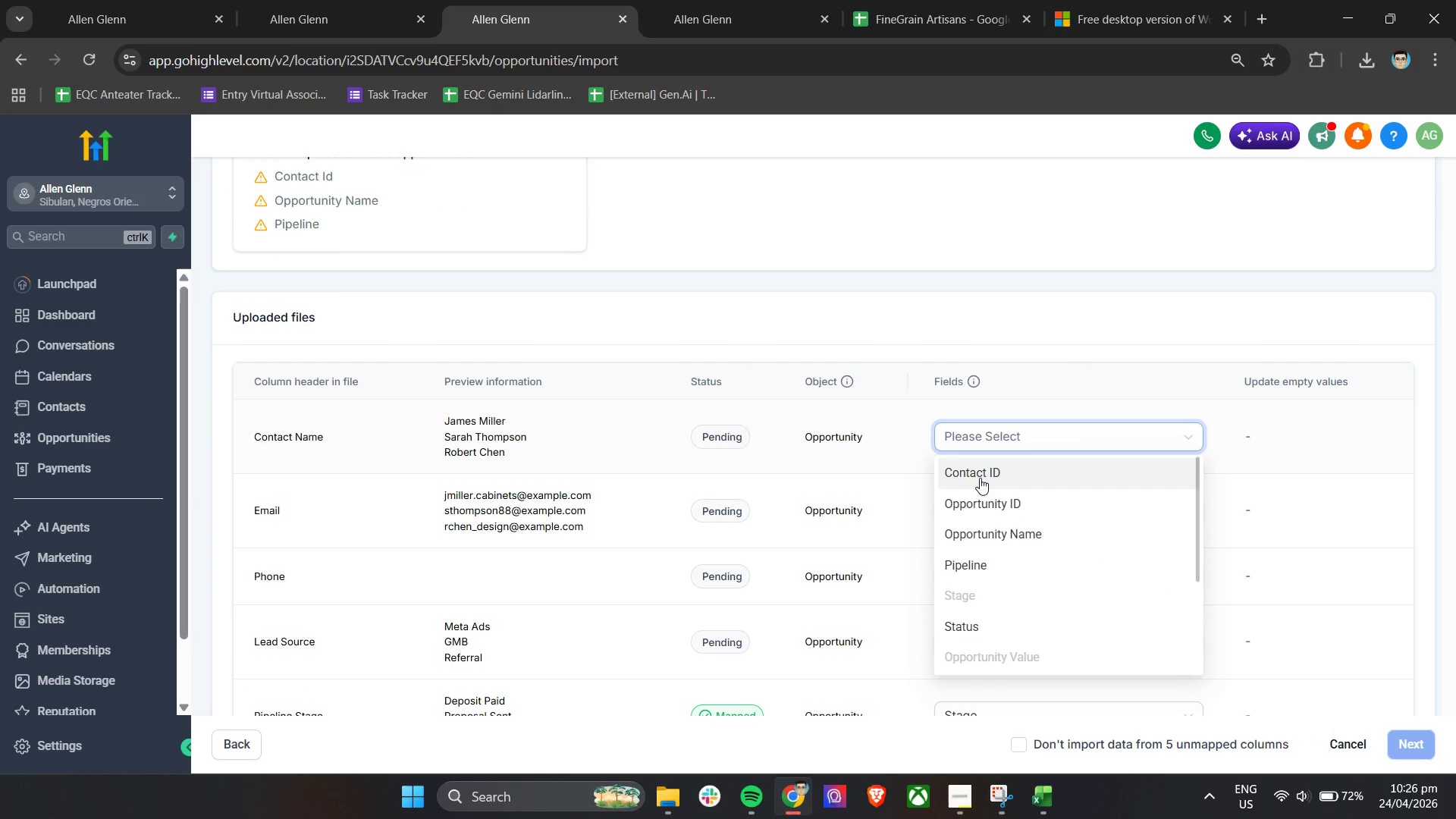 
left_click([981, 478])
 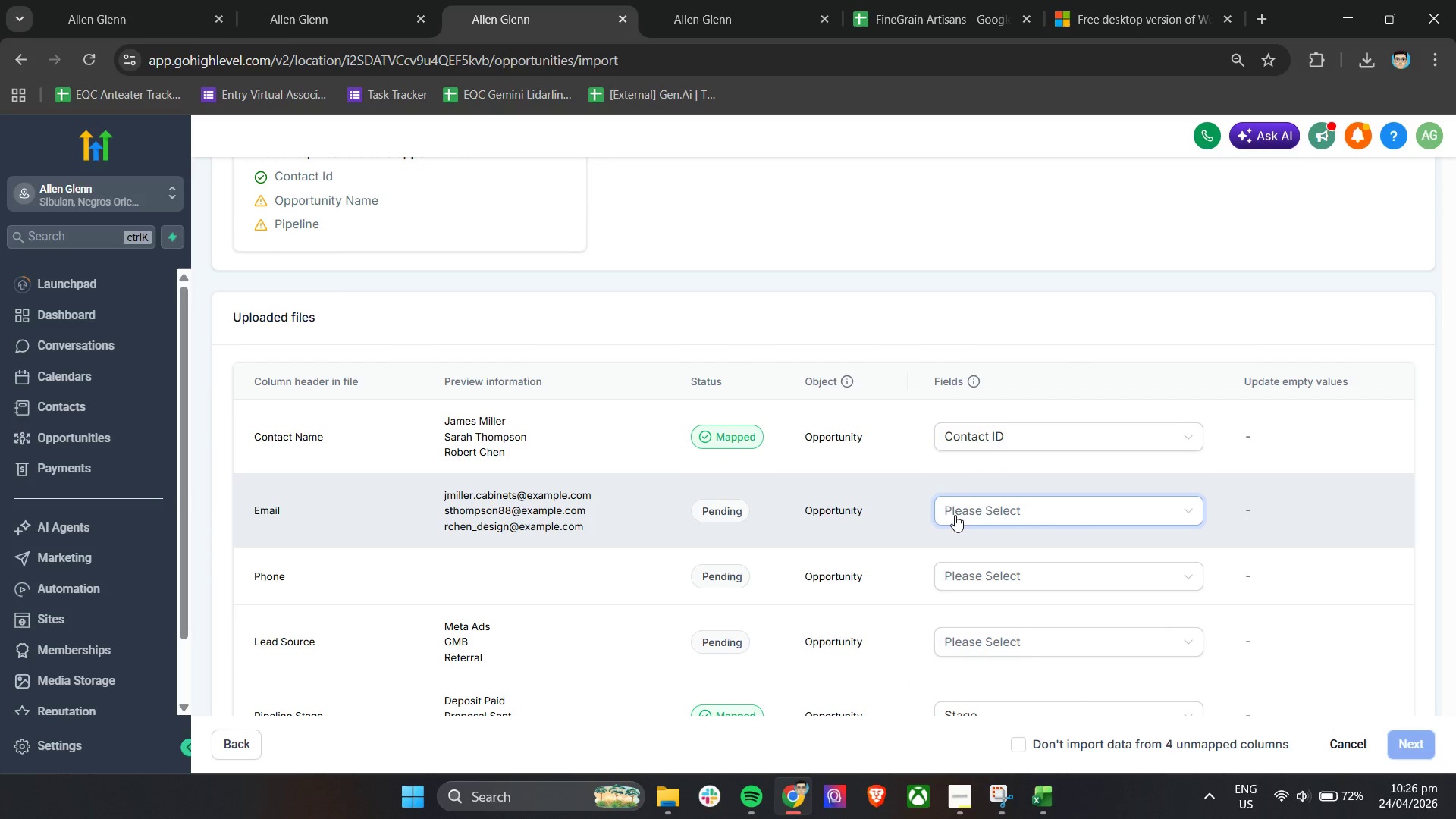 
left_click([960, 515])
 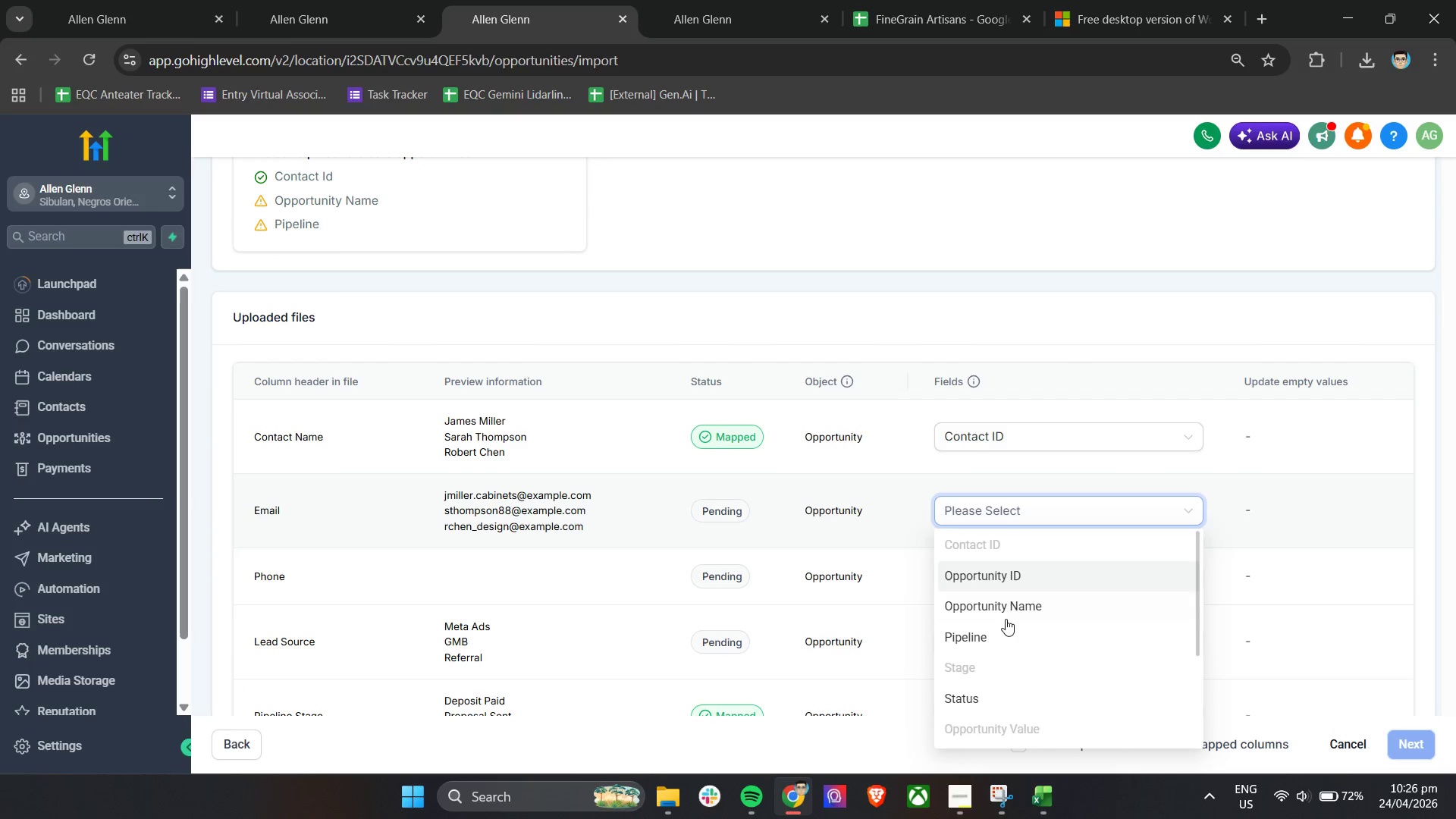 
scroll: coordinate [1128, 674], scroll_direction: down, amount: 5.0
 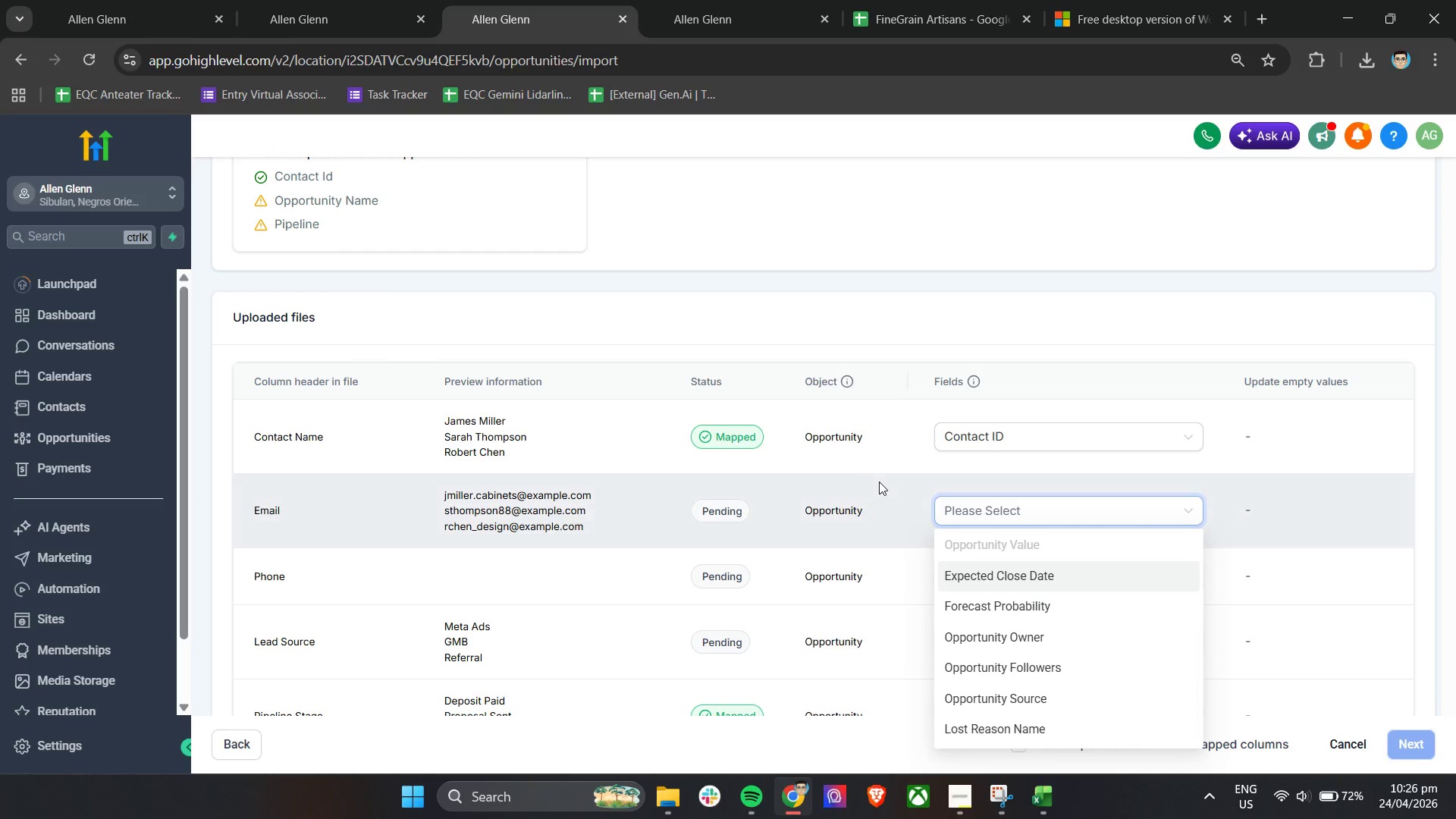 
left_click([884, 467])
 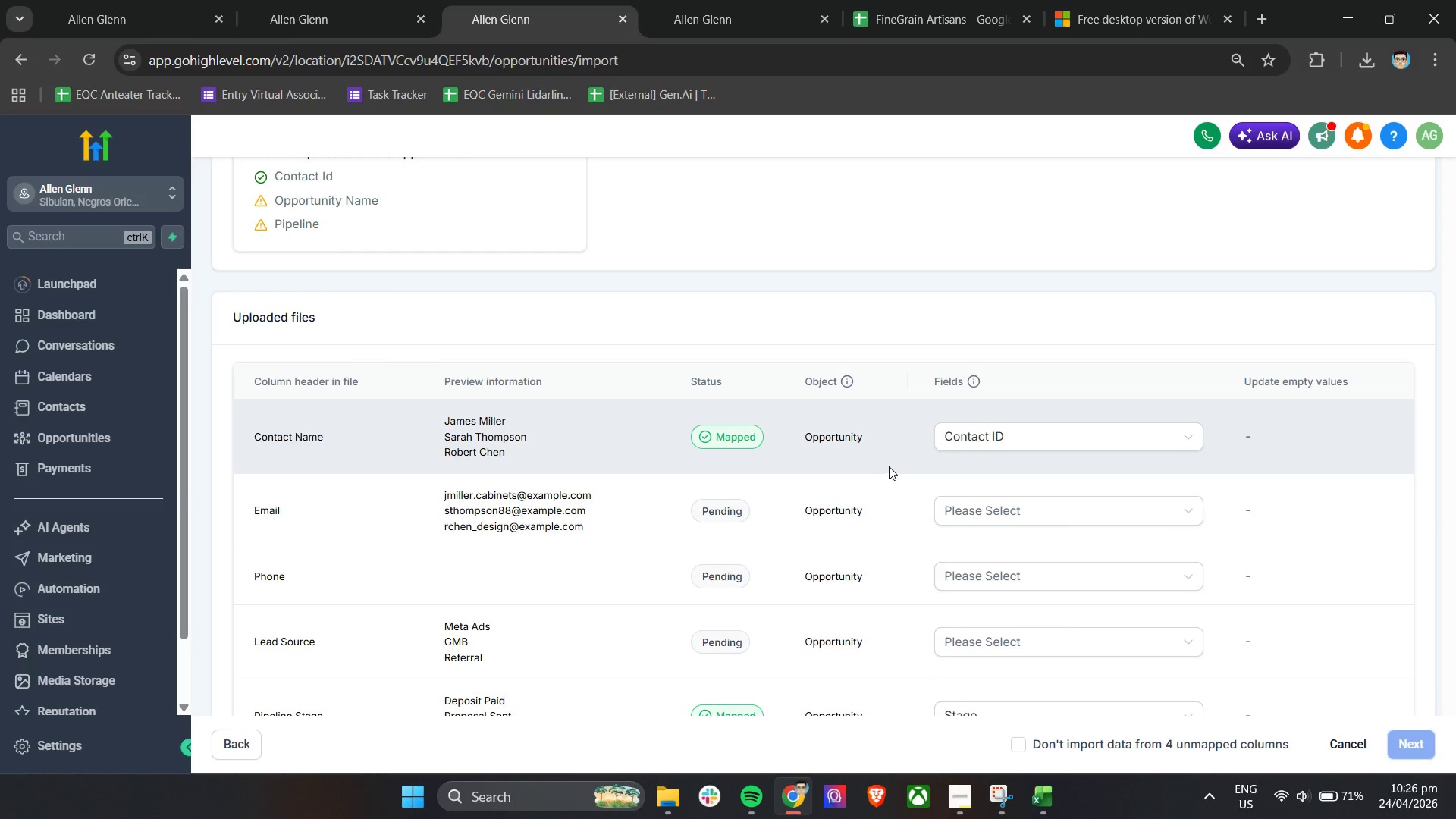 
scroll: coordinate [892, 463], scroll_direction: down, amount: 1.0
 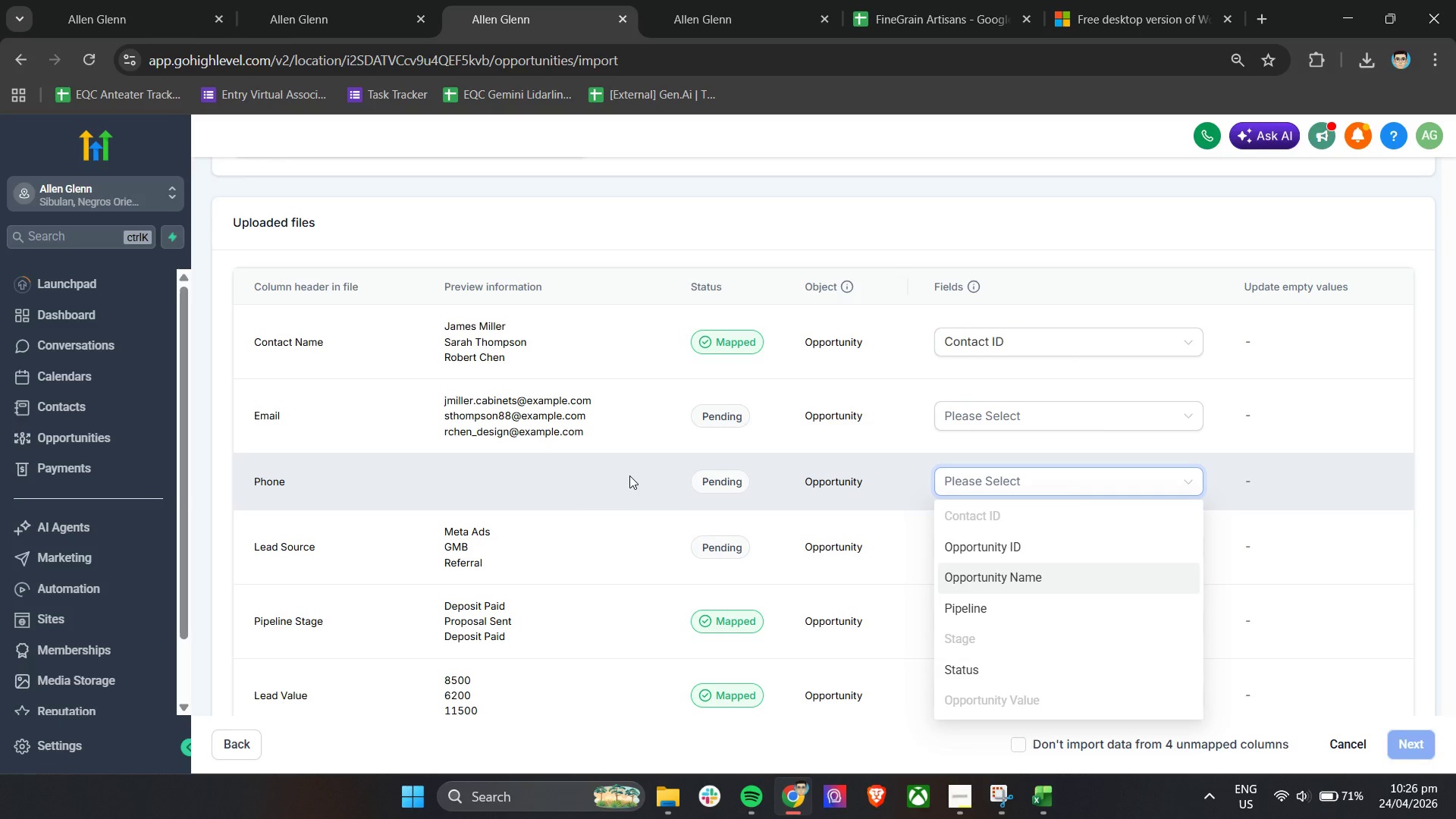 
wait(7.06)
 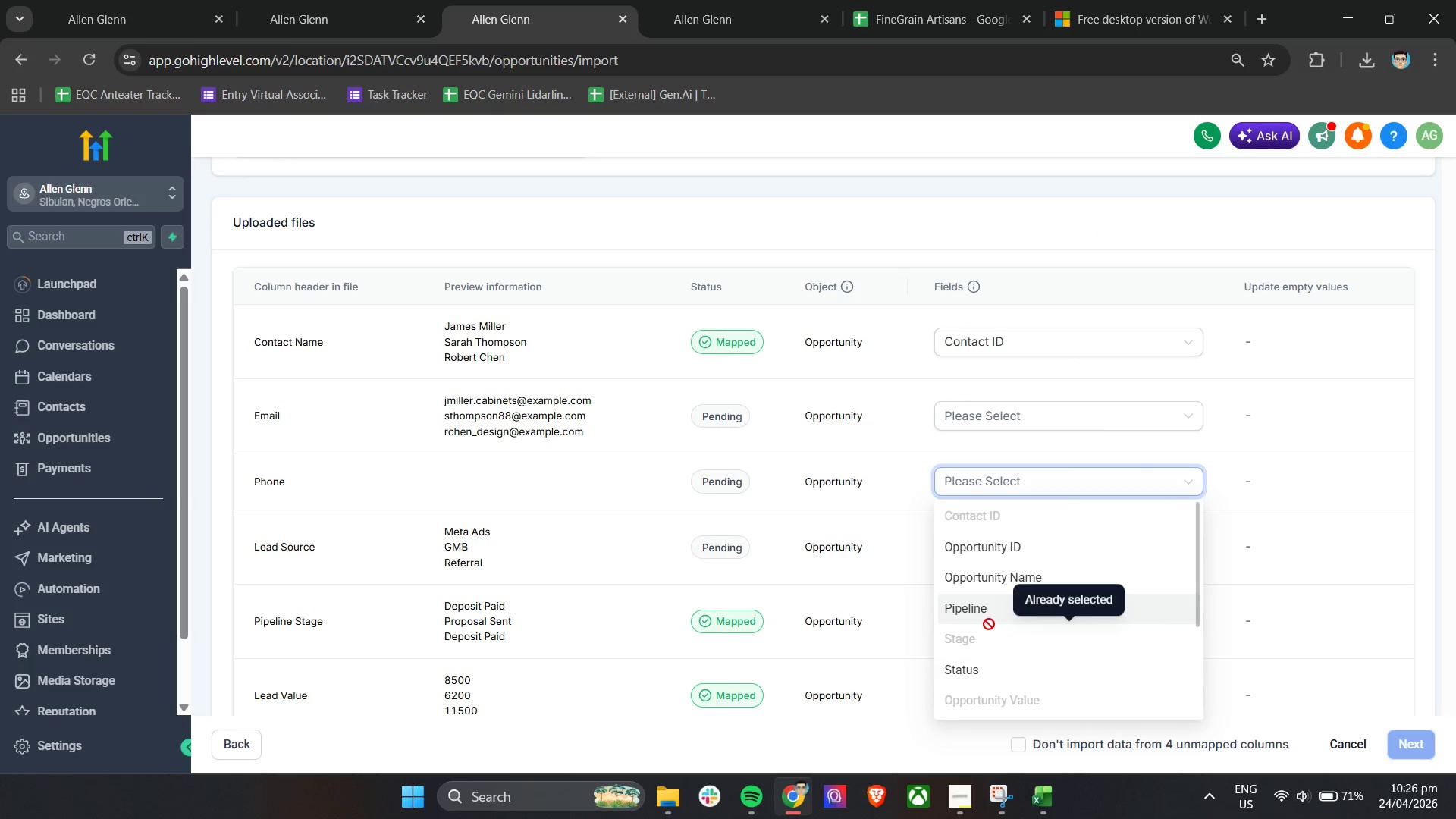 
scroll: coordinate [629, 475], scroll_direction: down, amount: 4.0
 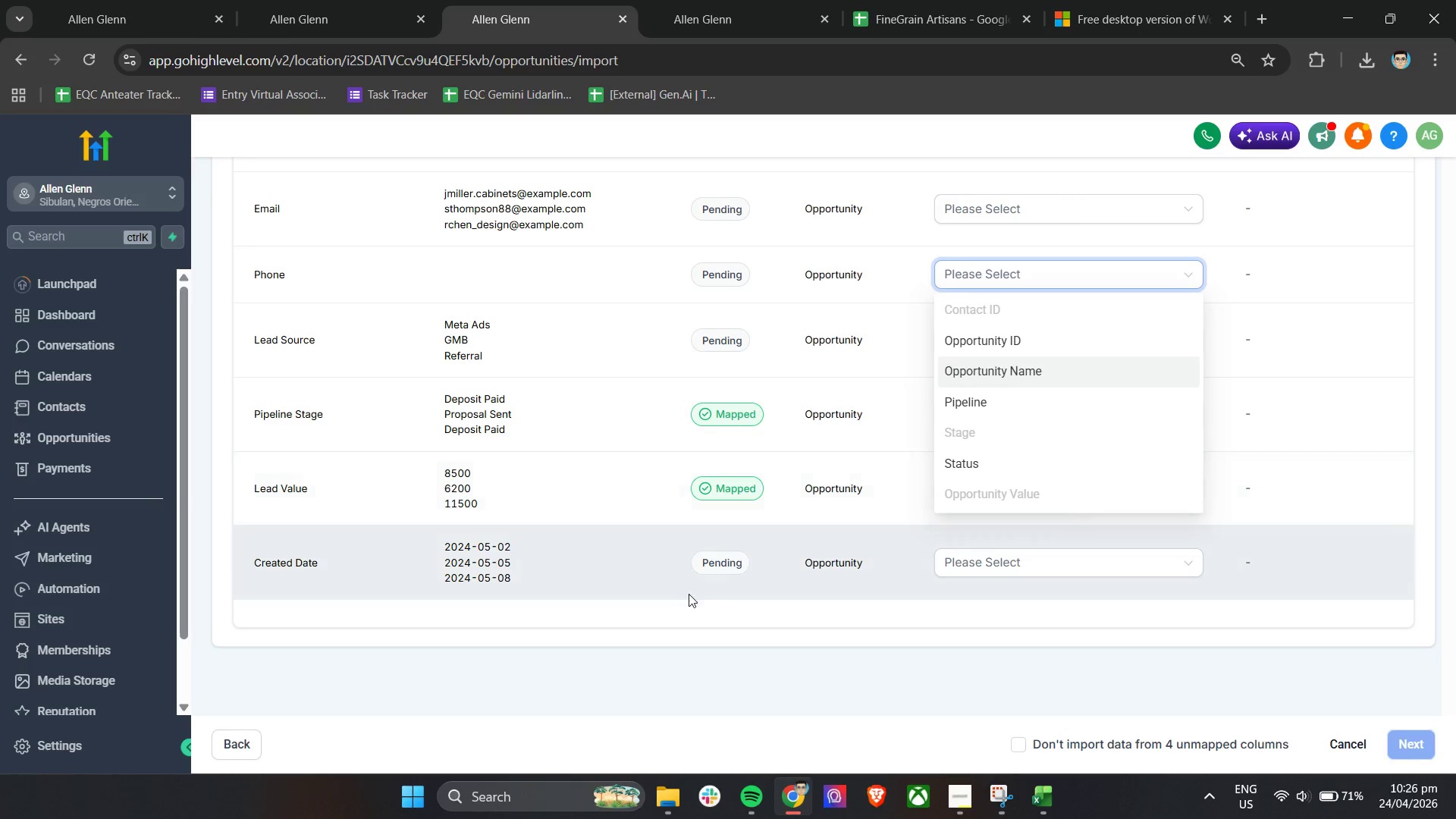 
left_click([688, 604])
 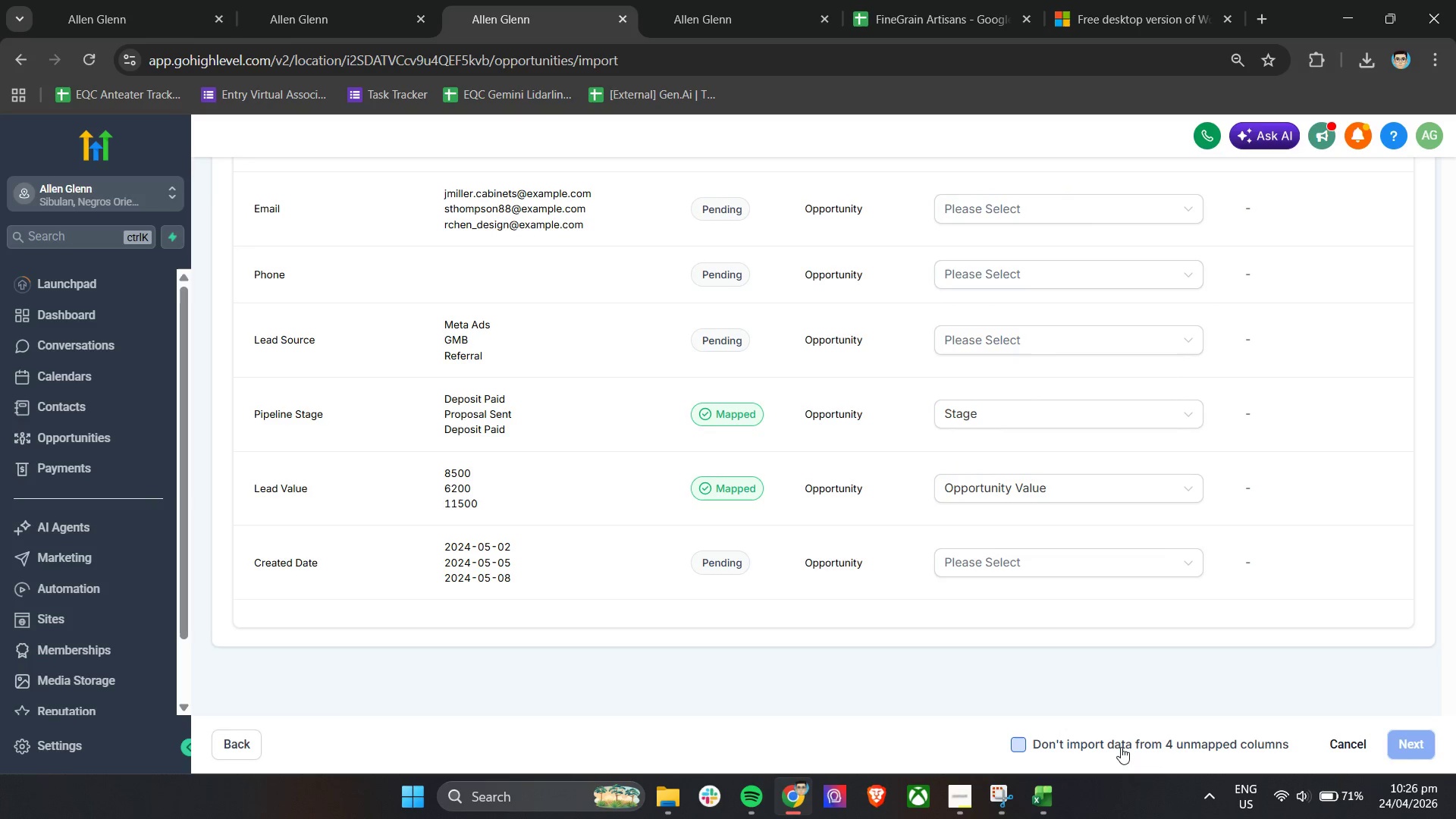 
scroll: coordinate [900, 495], scroll_direction: up, amount: 2.0
 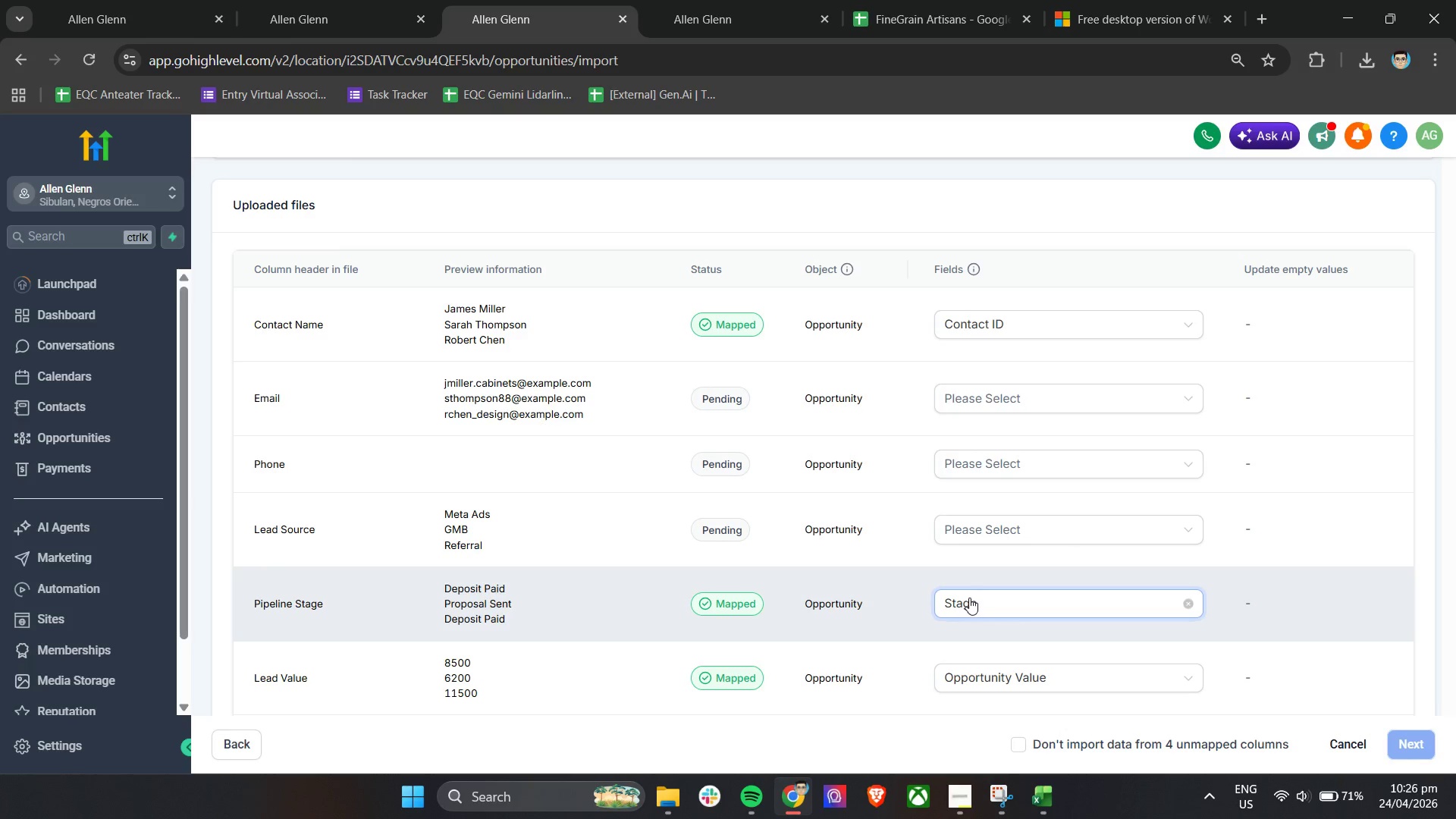 
left_click([975, 527])
 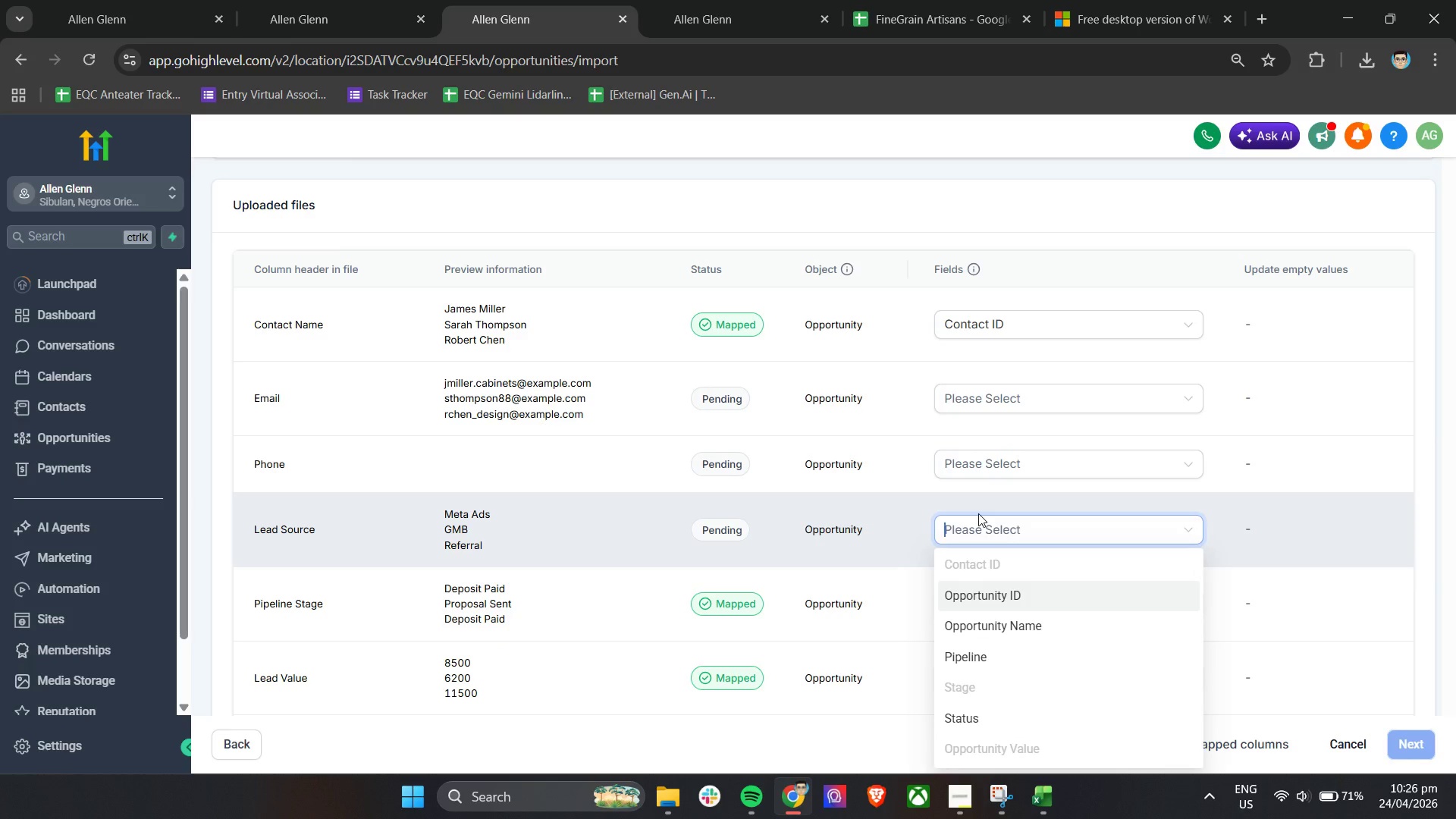 
wait(10.2)
 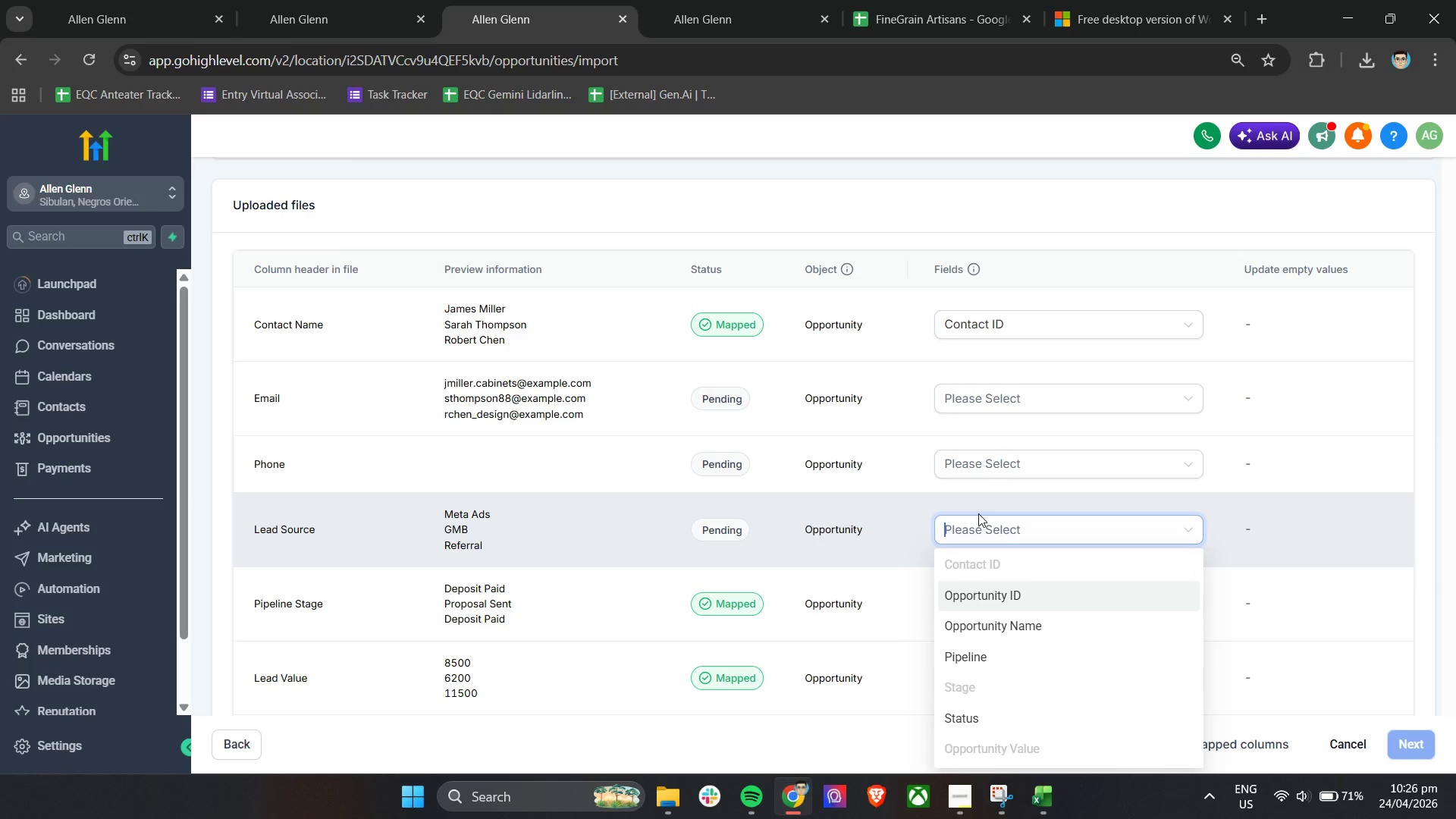 
scroll: coordinate [585, 362], scroll_direction: up, amount: 7.0
 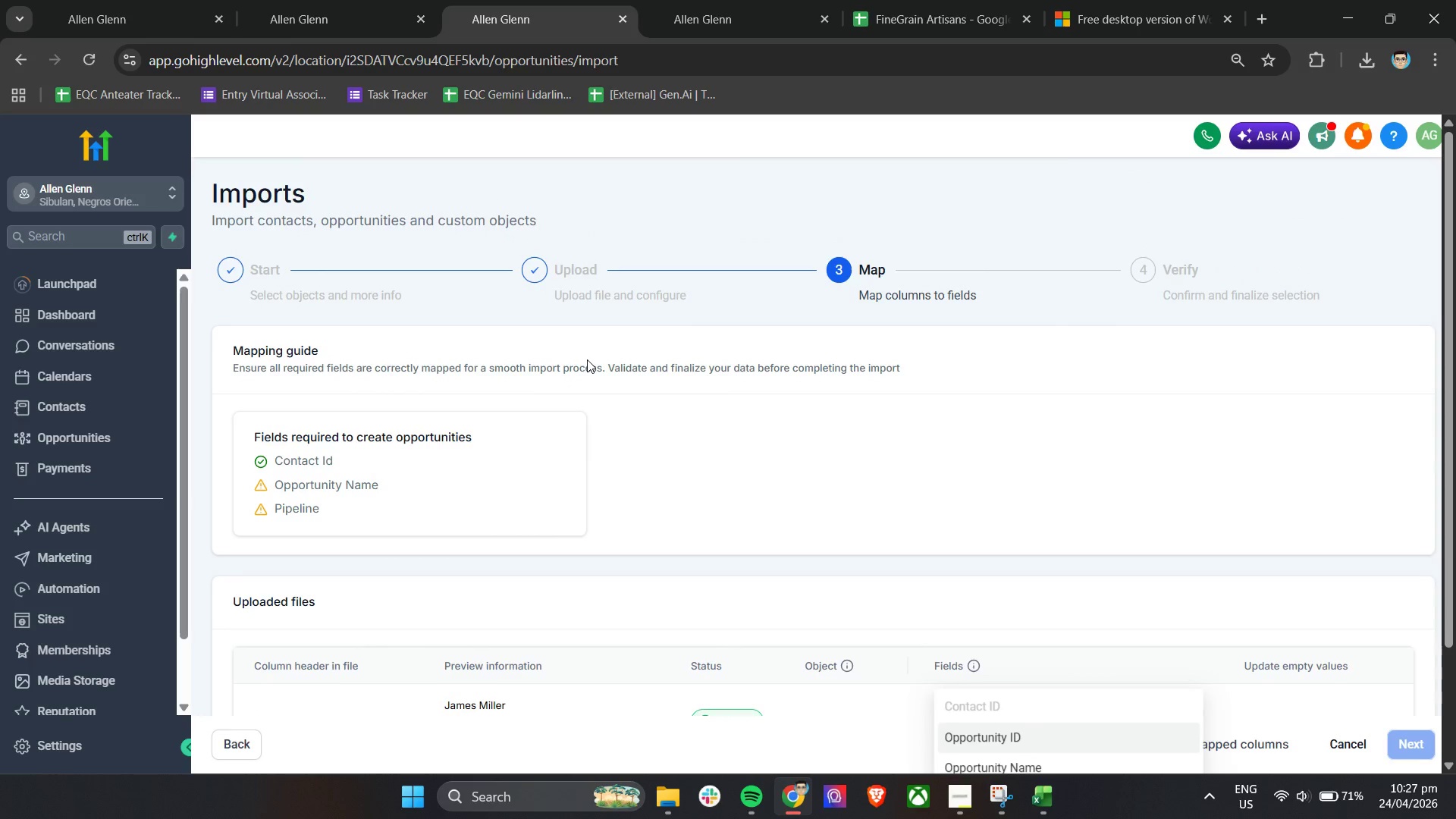 
scroll: coordinate [589, 359], scroll_direction: down, amount: 4.0
 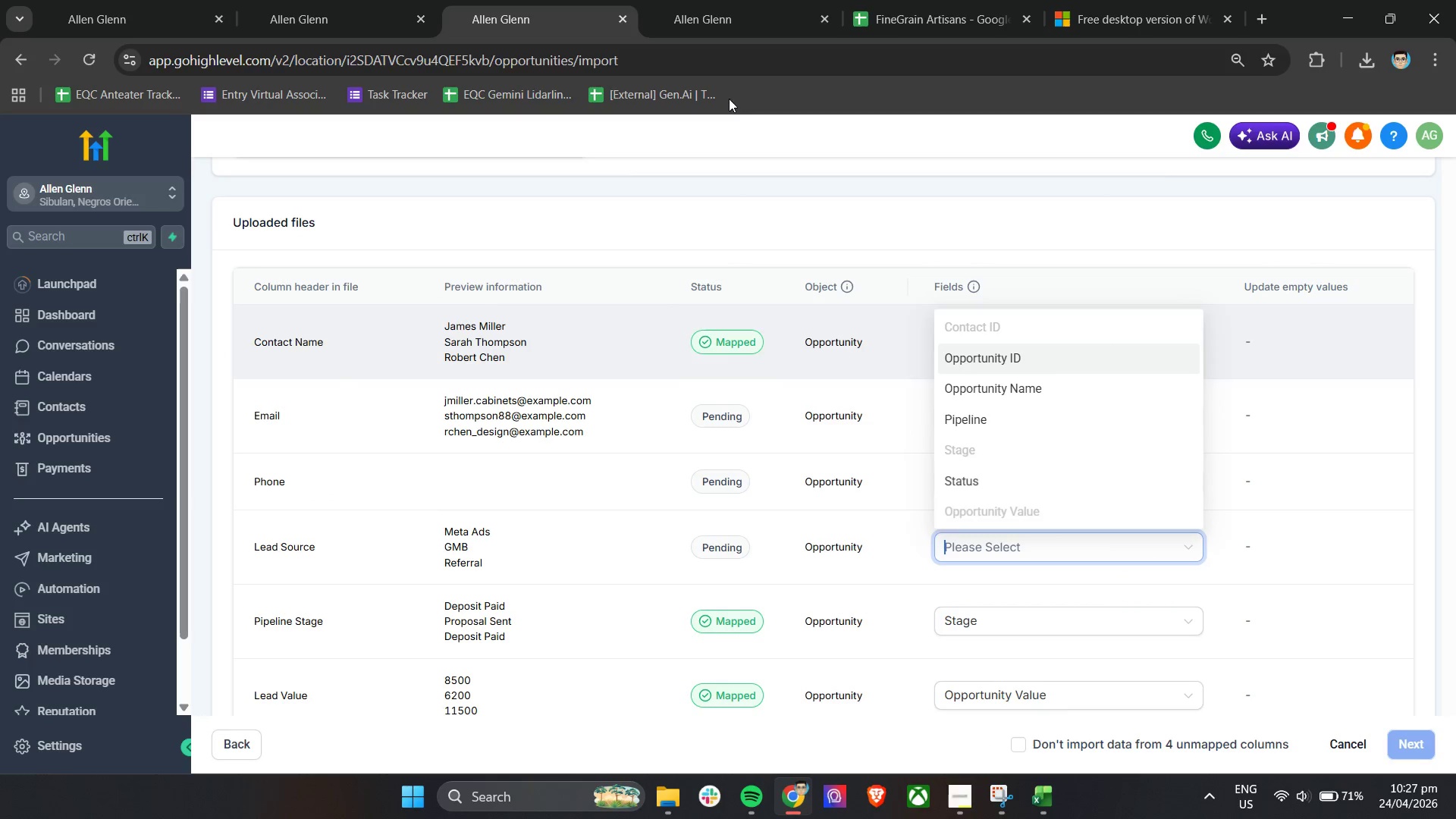 
left_click([744, 0])
 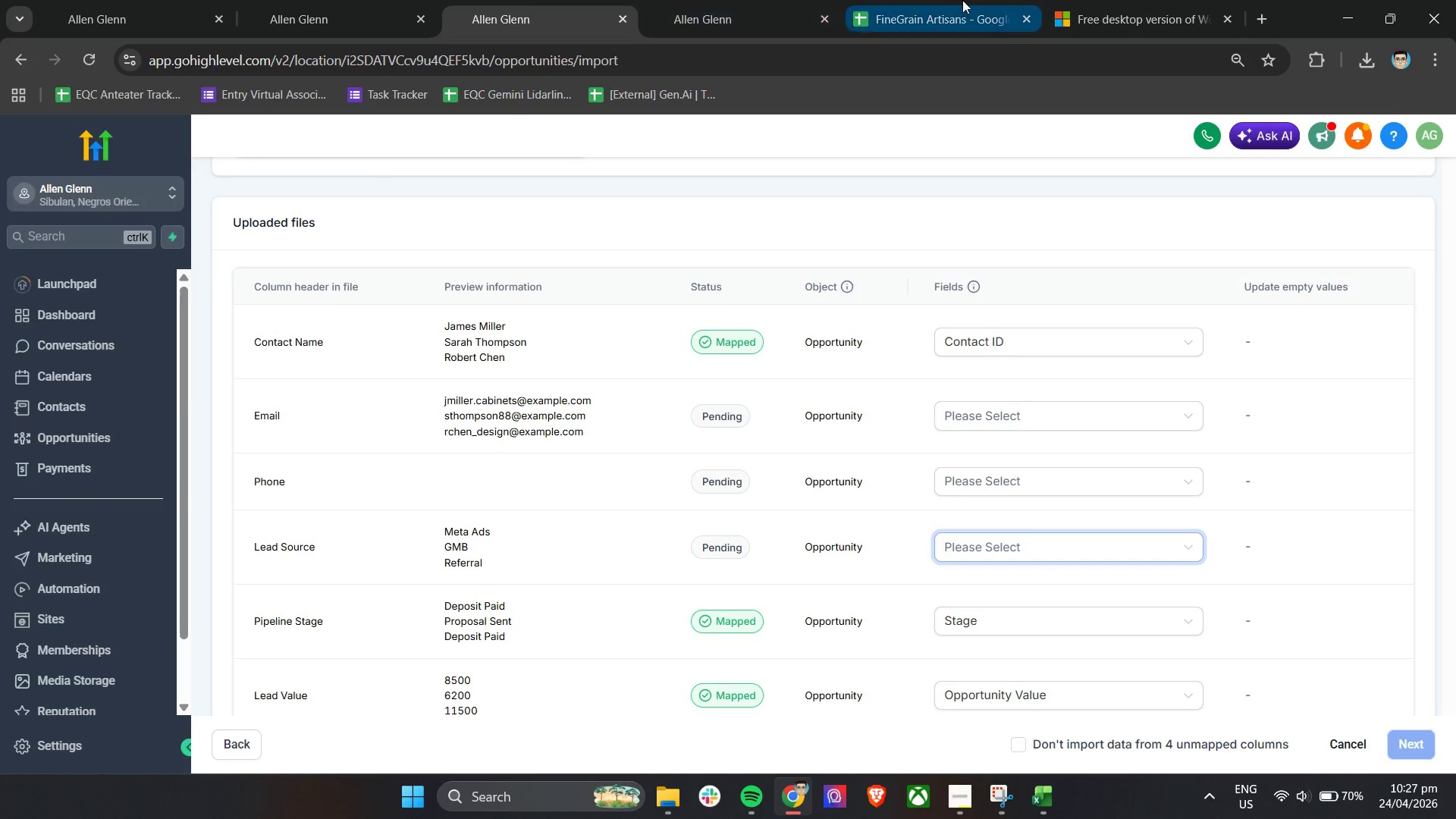 
left_click([695, 269])
 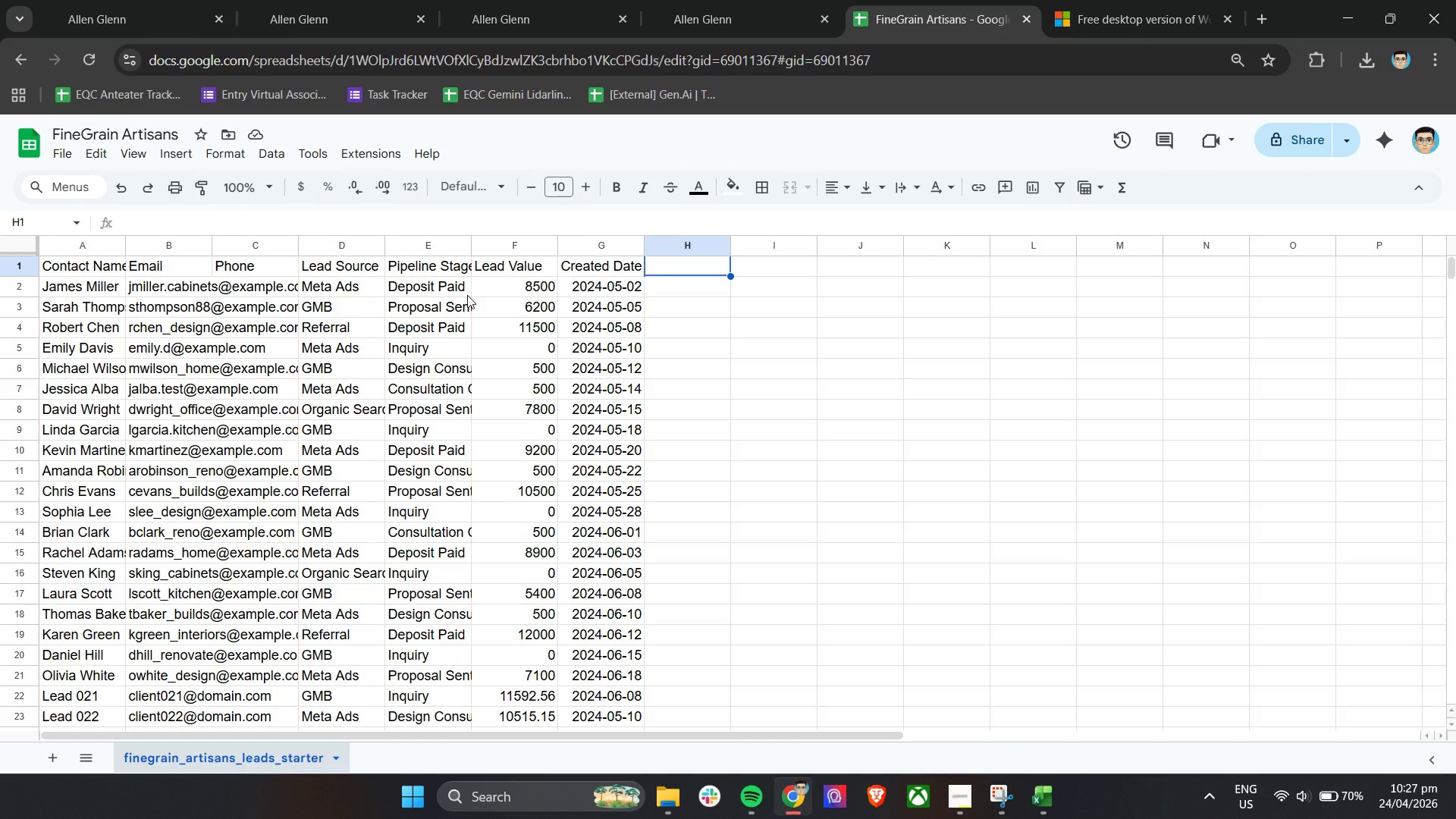 
wait(5.45)
 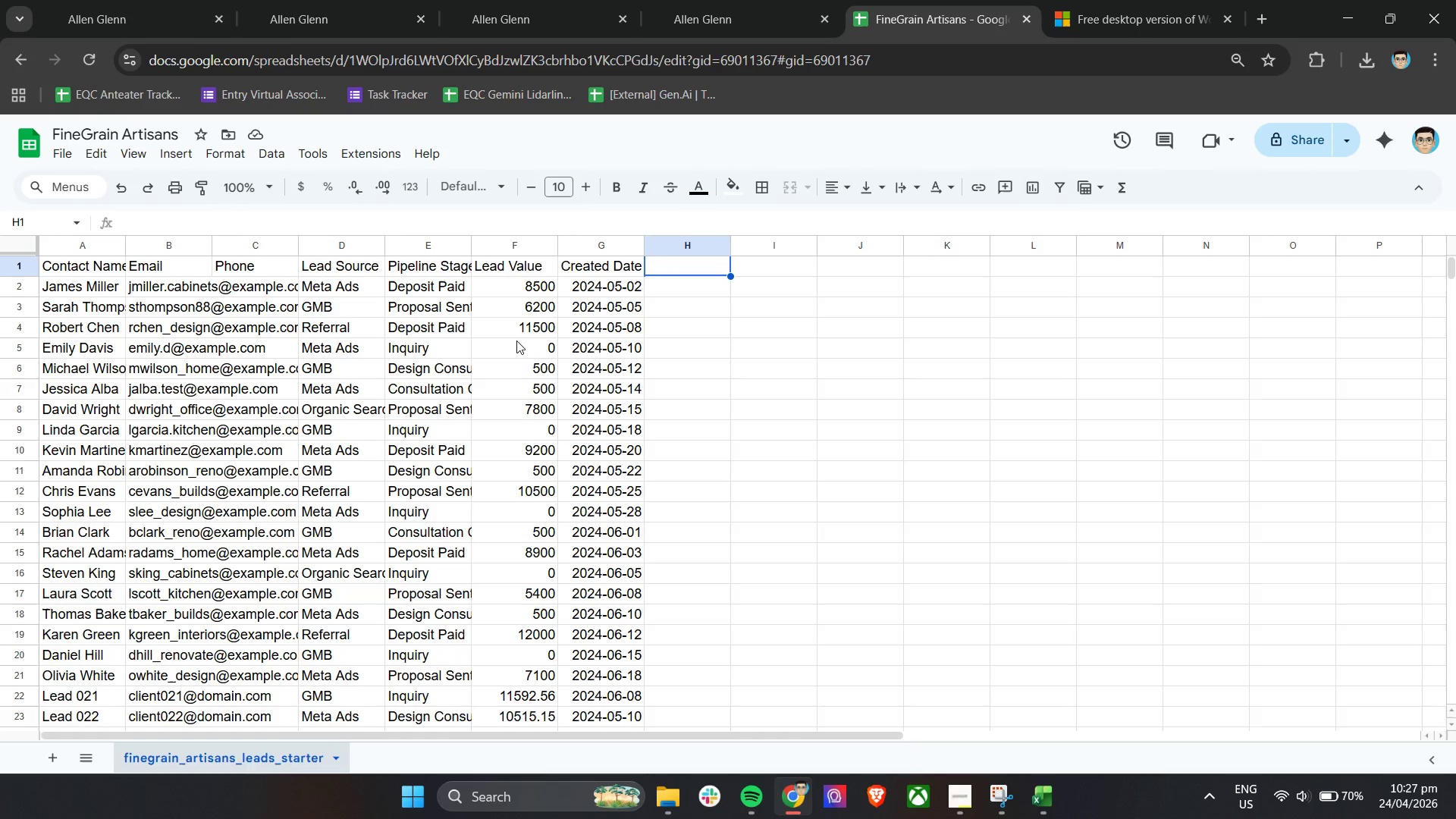 
type(Pile)
key(Backspace)
key(Backspace)
type(e)
key(Backspace)
type(peline)
 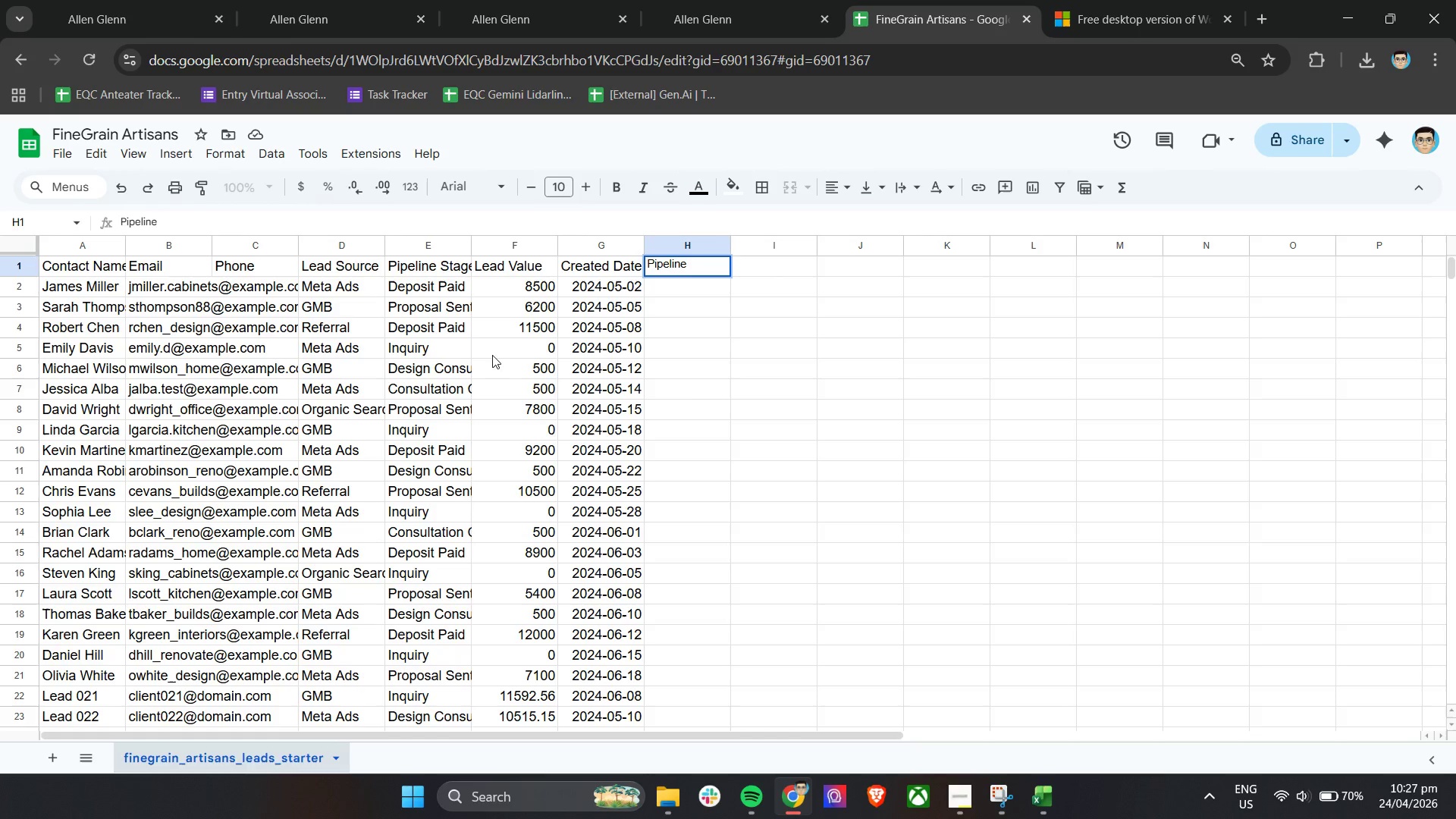 
left_click([702, 377])
 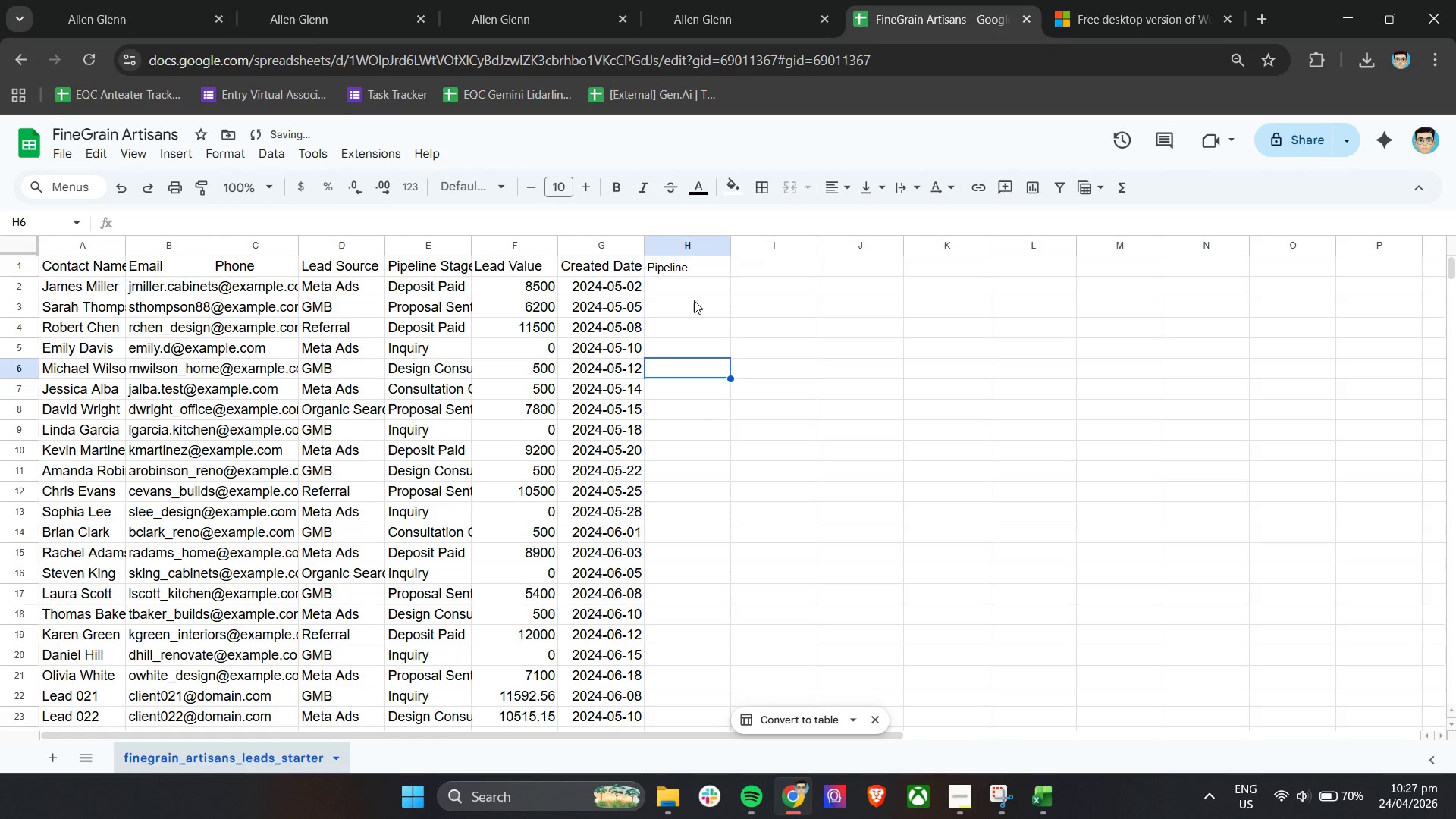 
left_click([679, 266])
 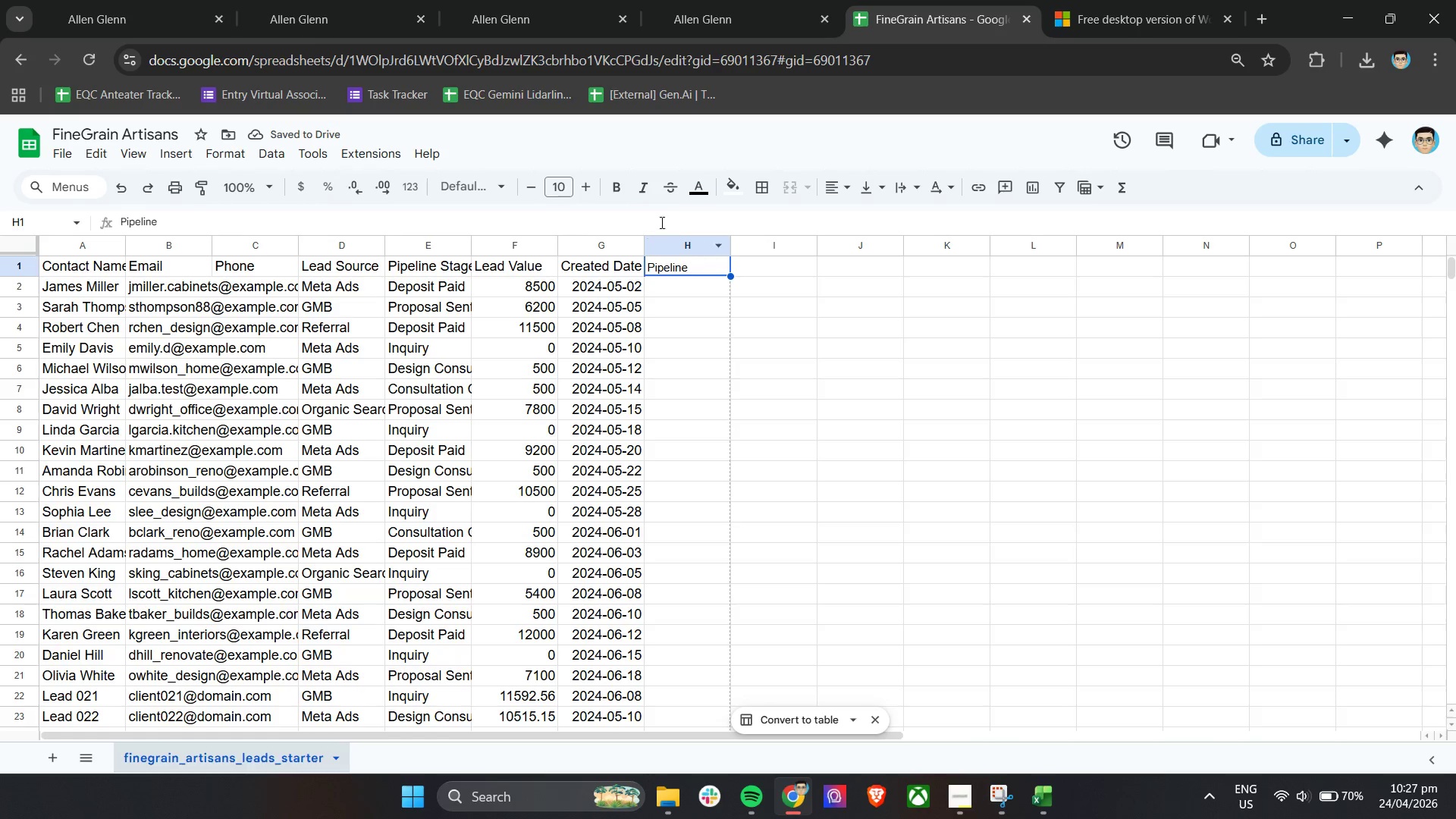 
left_click([585, 185])
 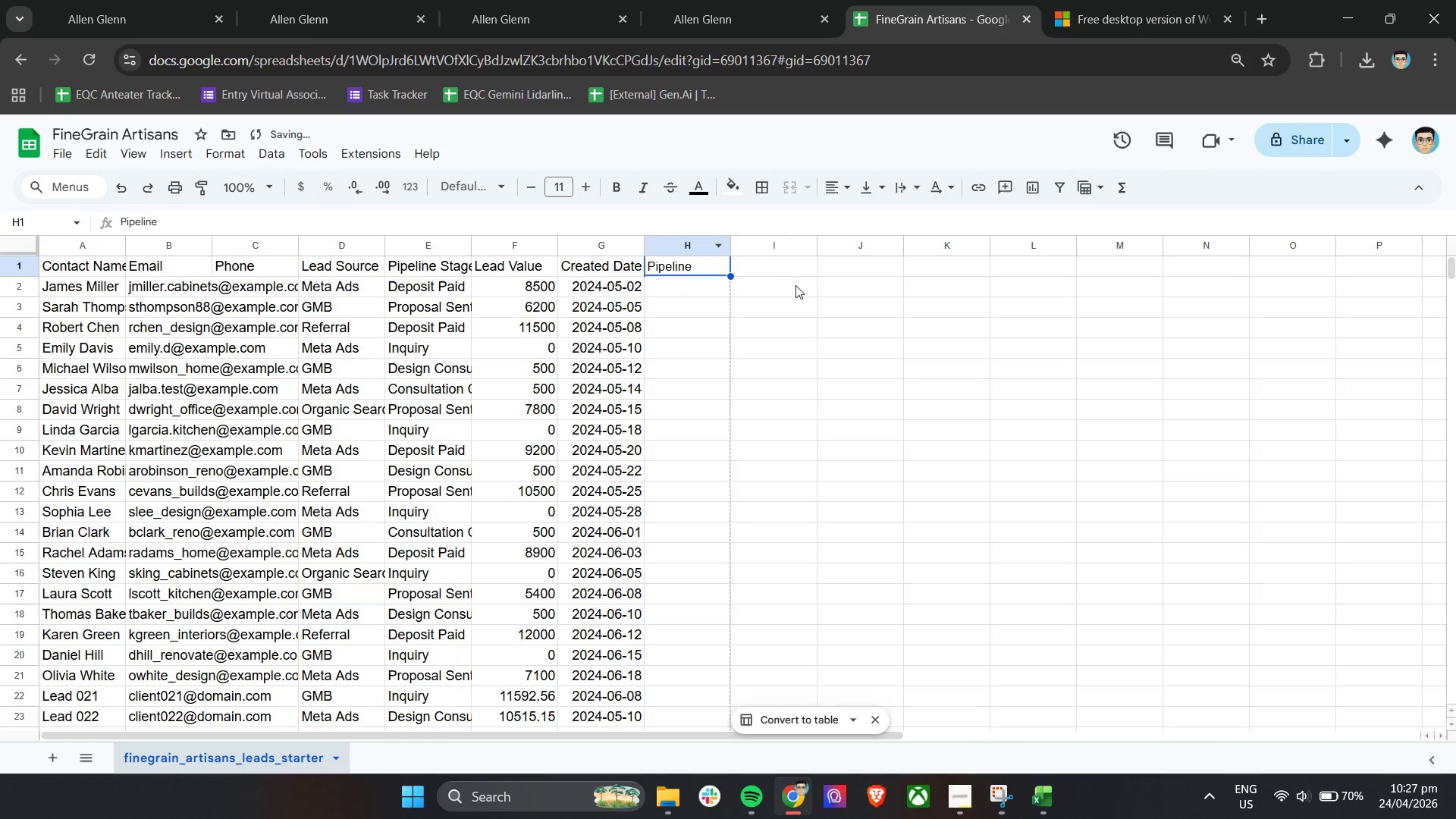 
left_click([789, 284])
 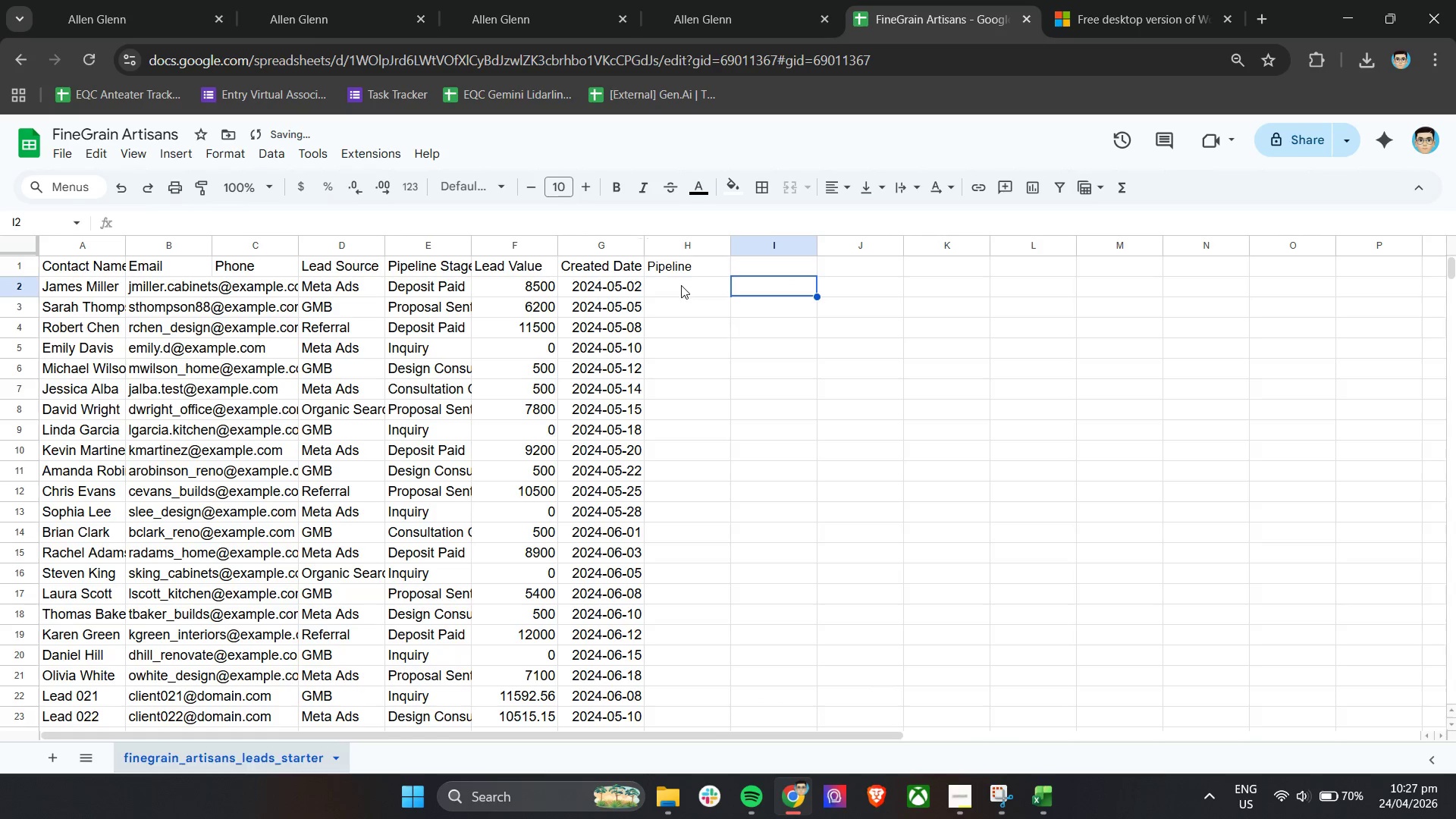 
left_click([684, 268])
 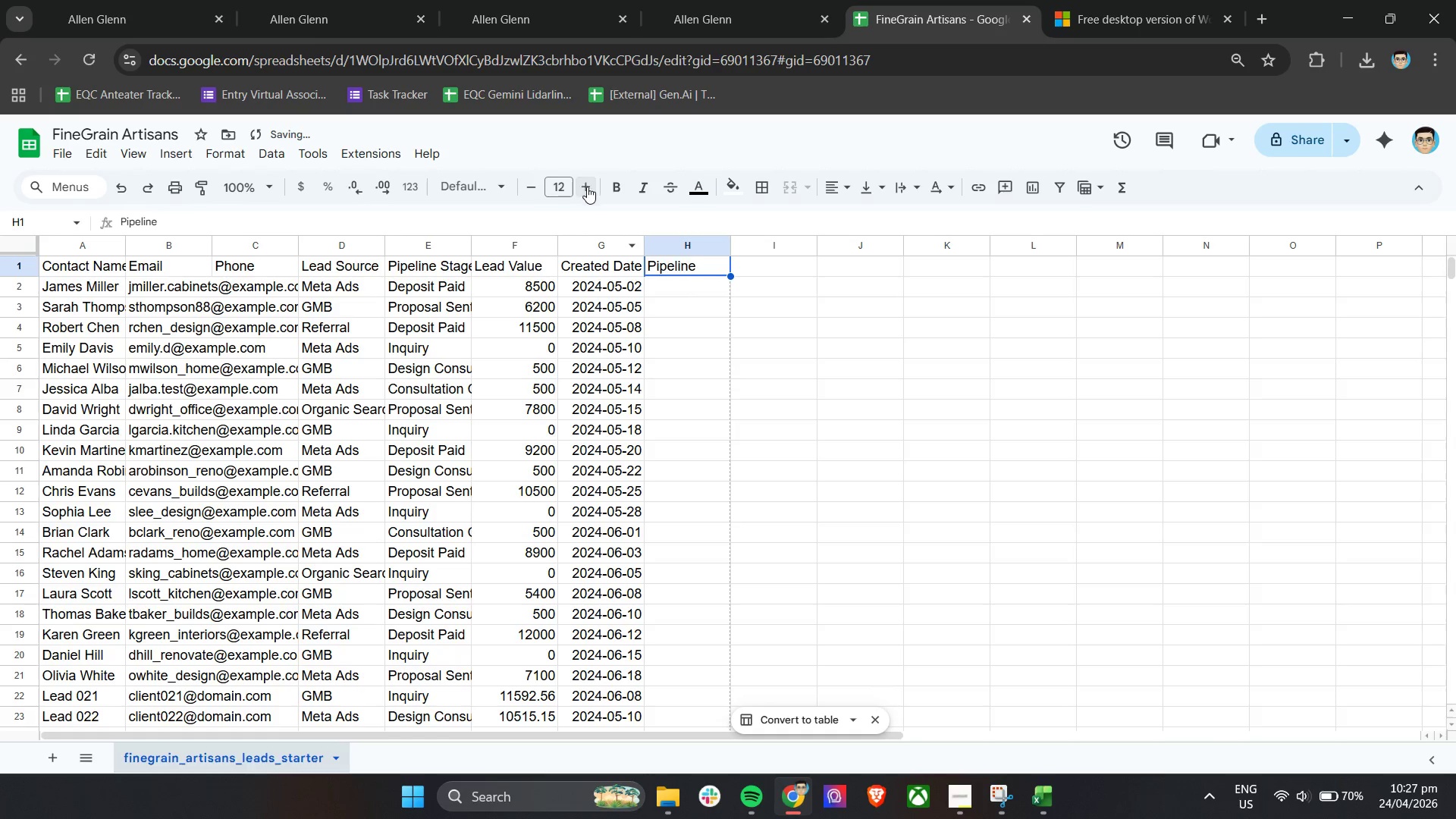 
double_click([708, 333])
 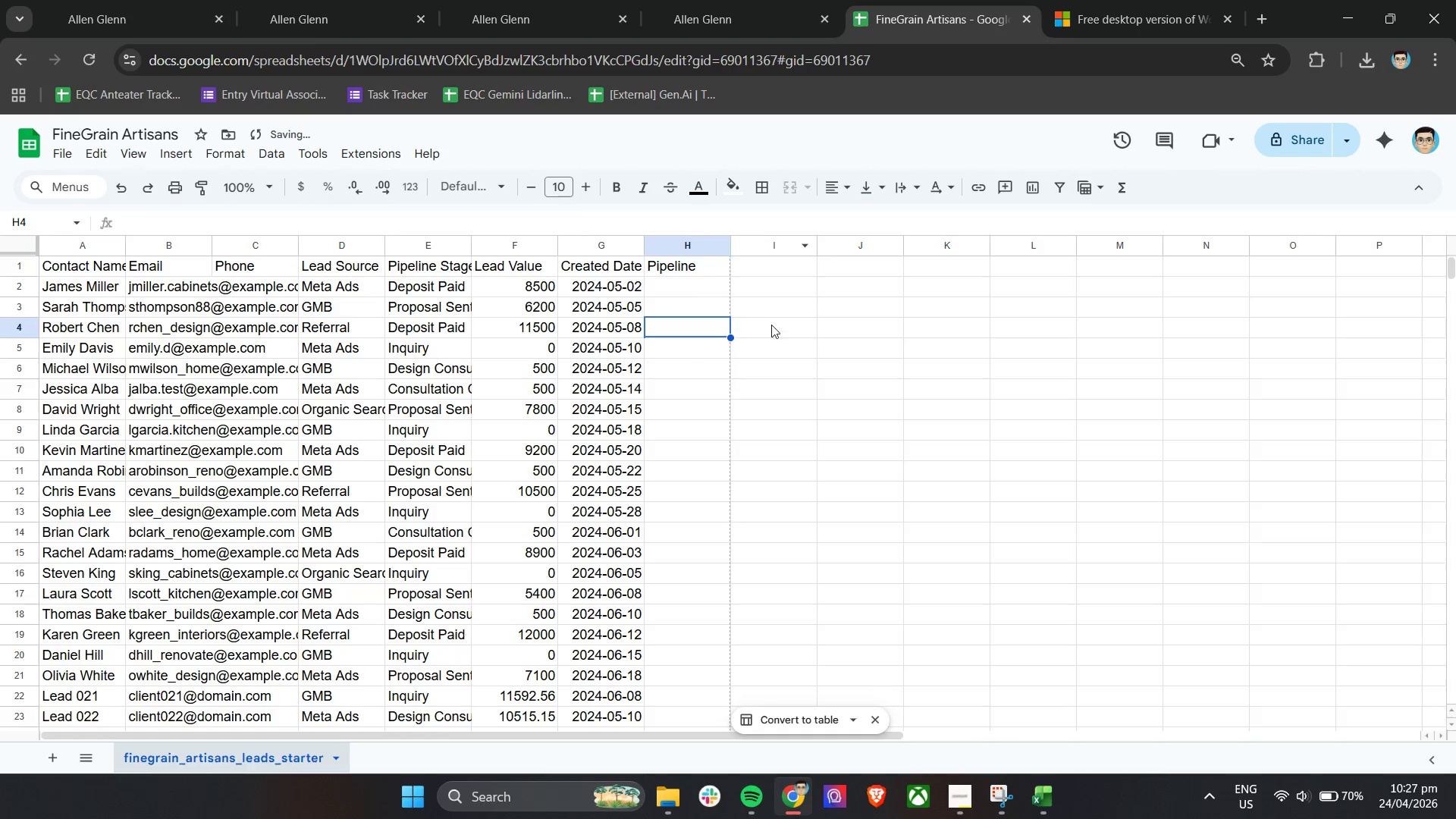 
left_click([676, 284])
 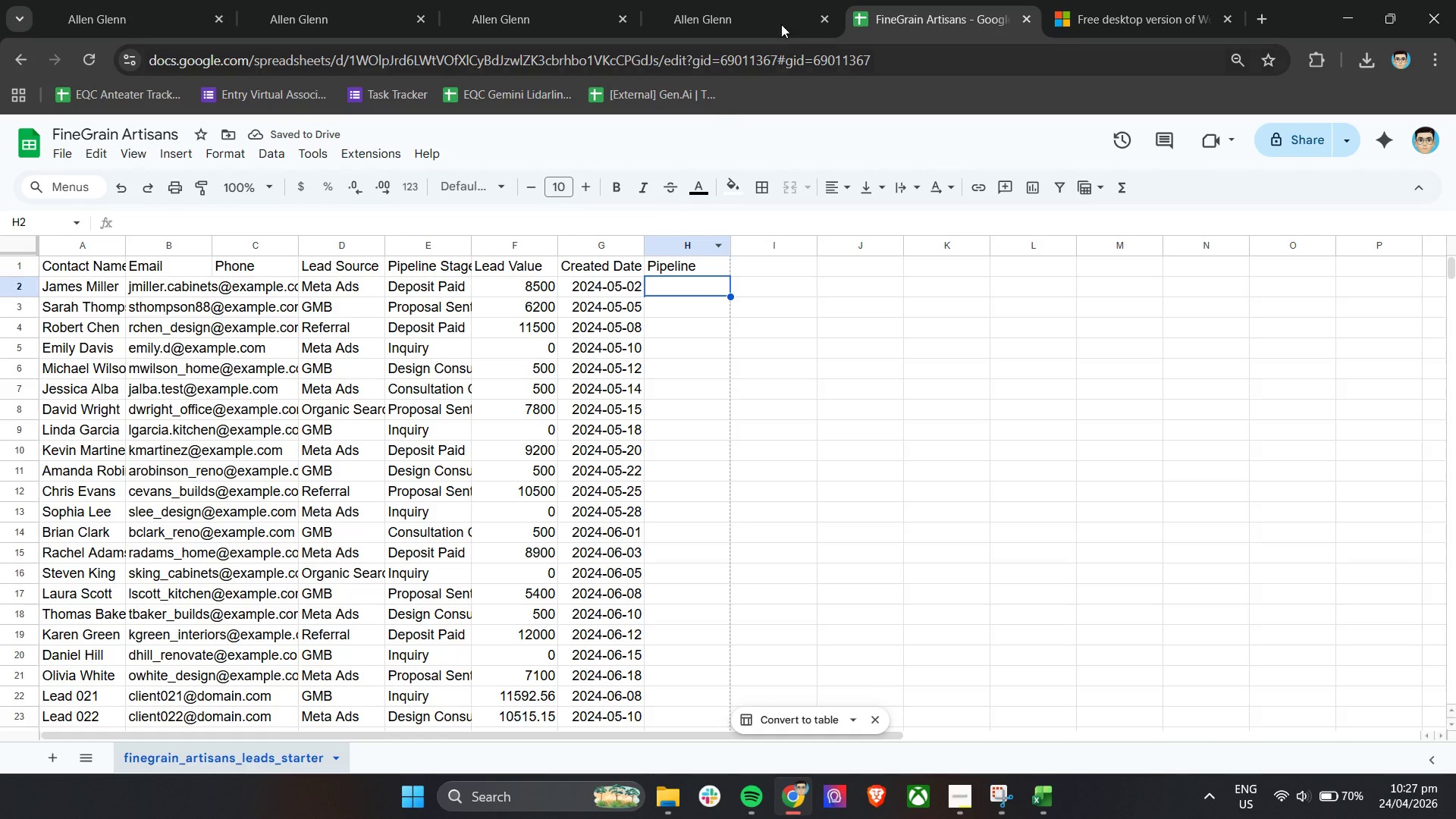 
left_click([794, 0])
 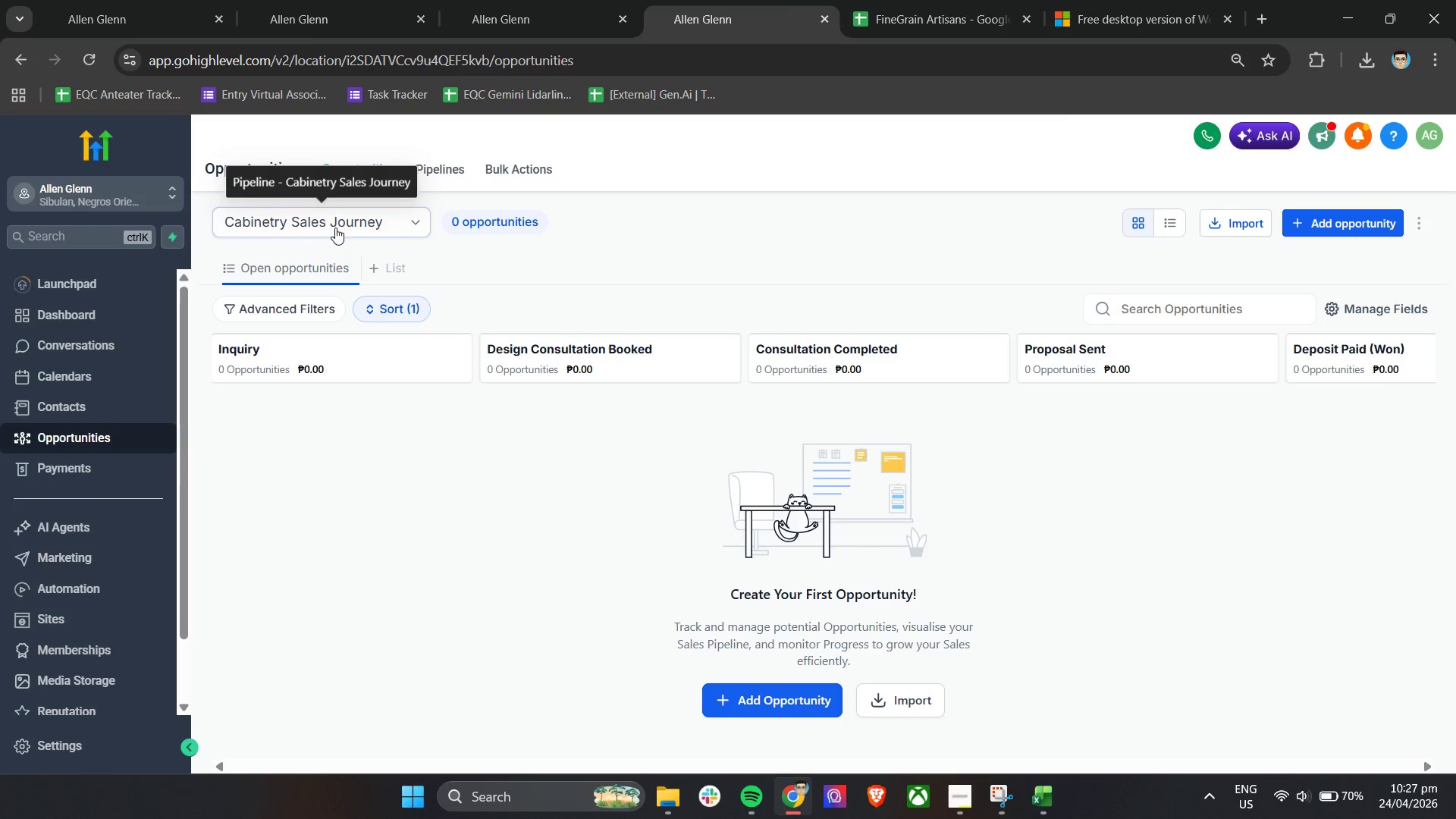 
left_click([353, 230])
 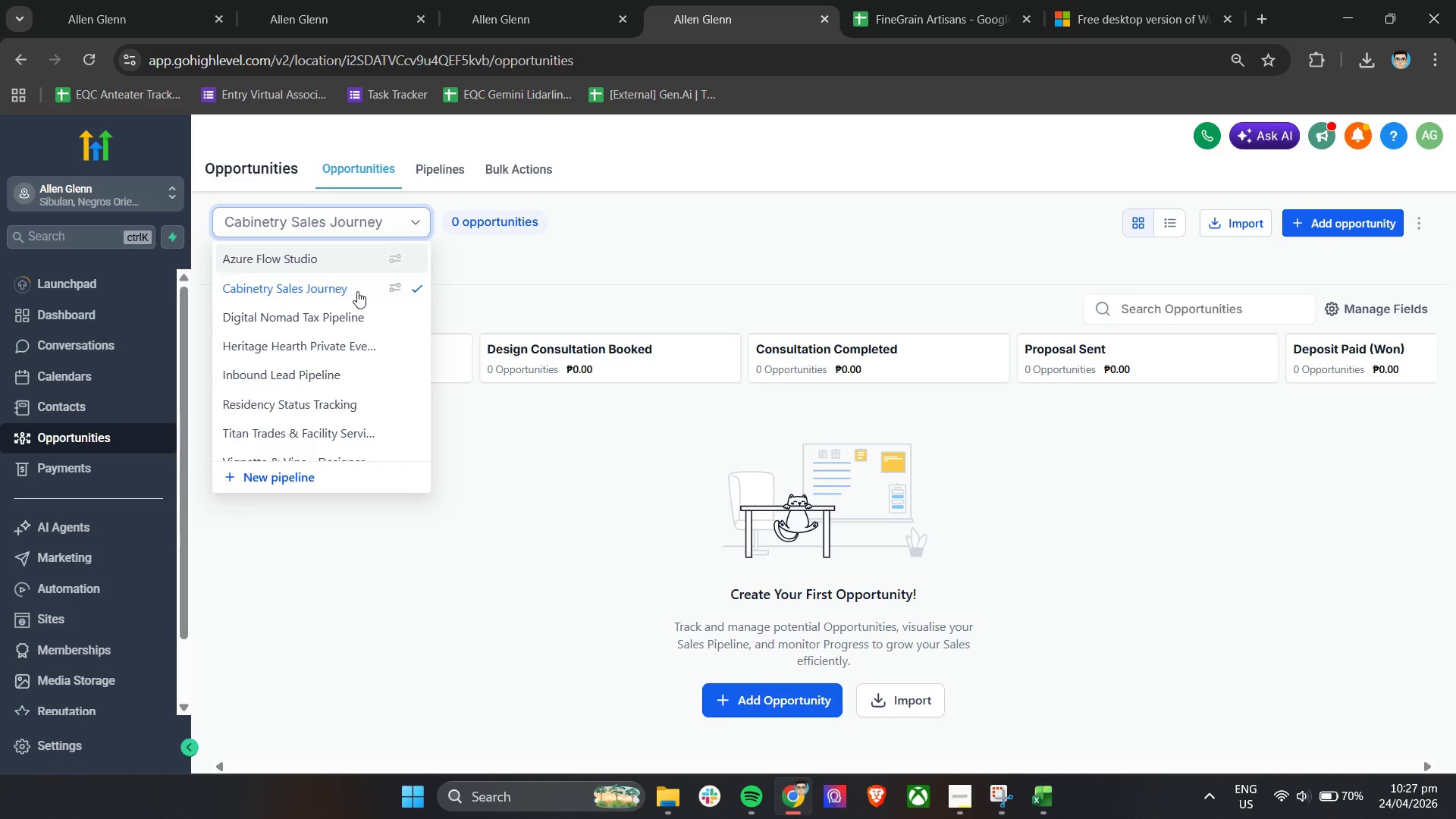 
left_click_drag(start_coordinate=[363, 292], to_coordinate=[259, 290])
 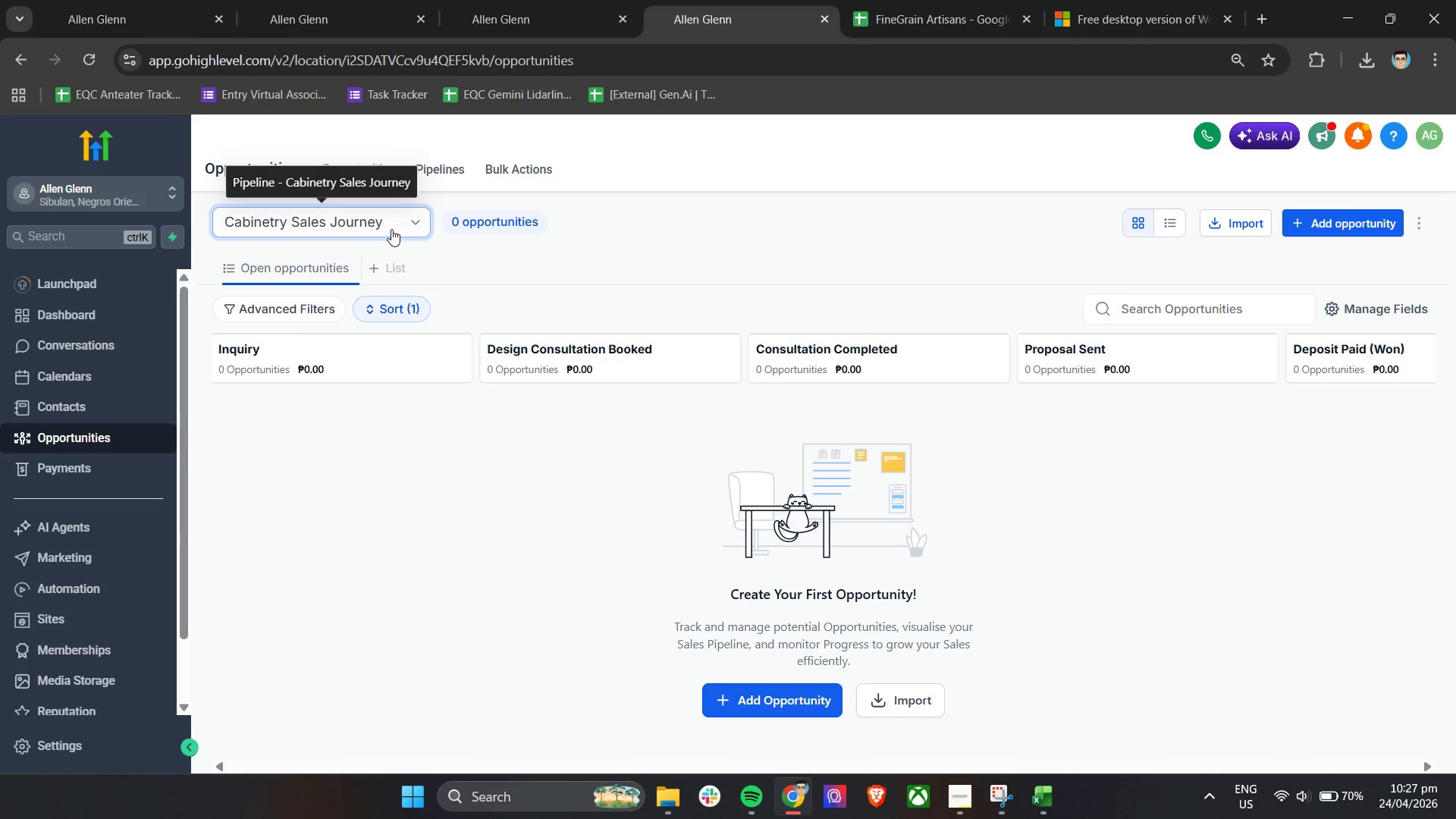 
left_click([425, 224])
 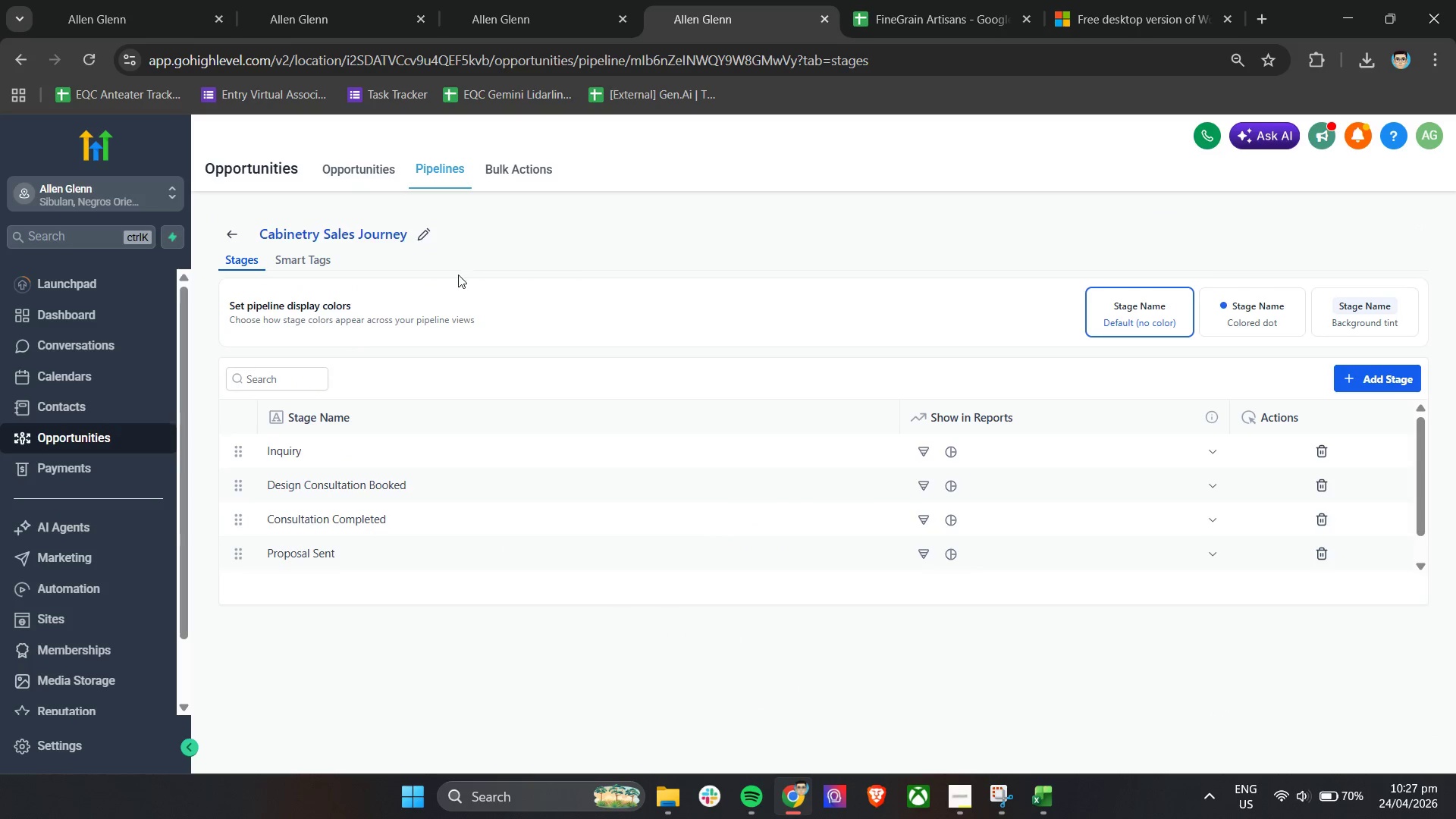 
left_click_drag(start_coordinate=[408, 236], to_coordinate=[257, 237])
 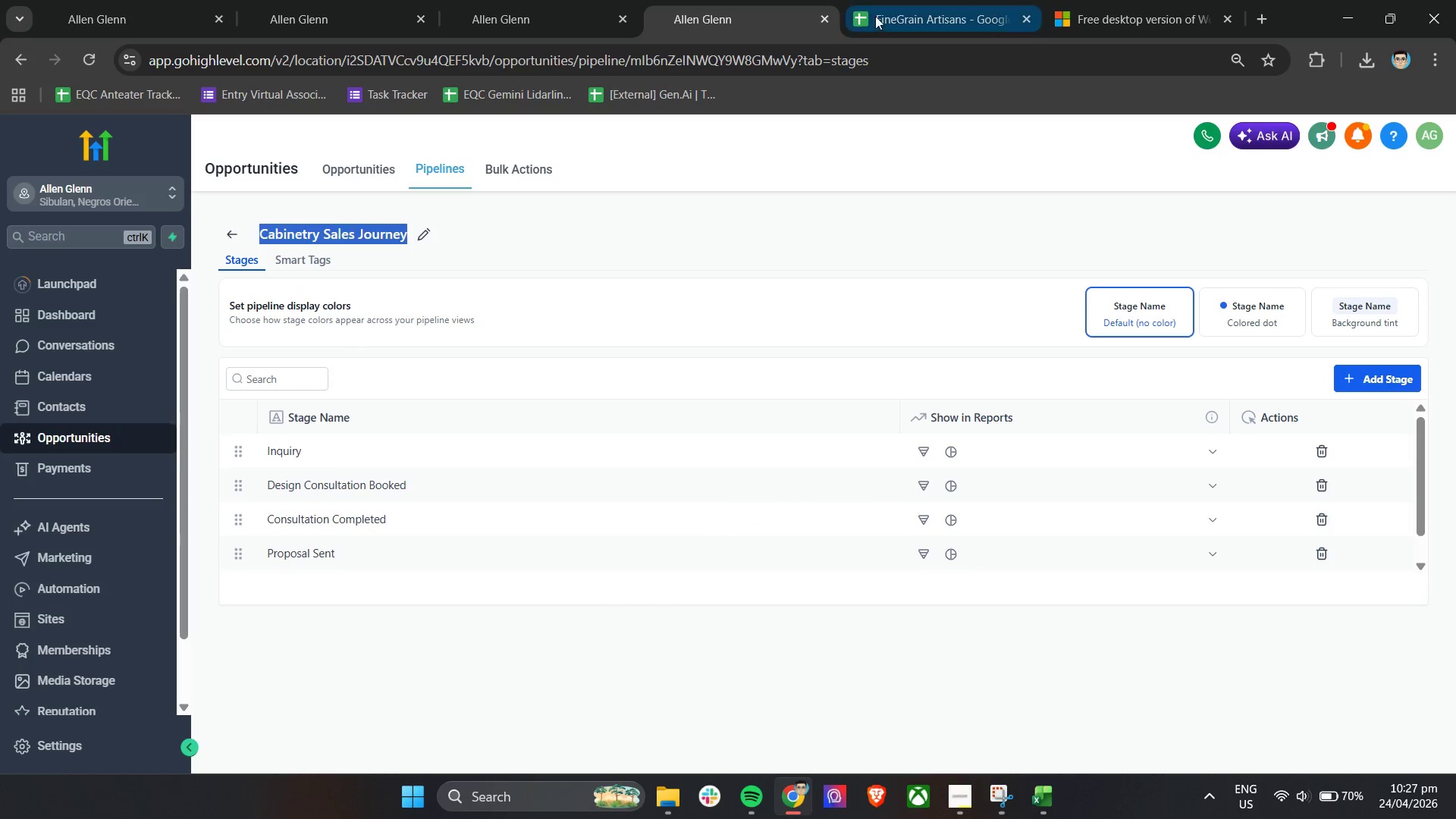 
key(Control+C)
 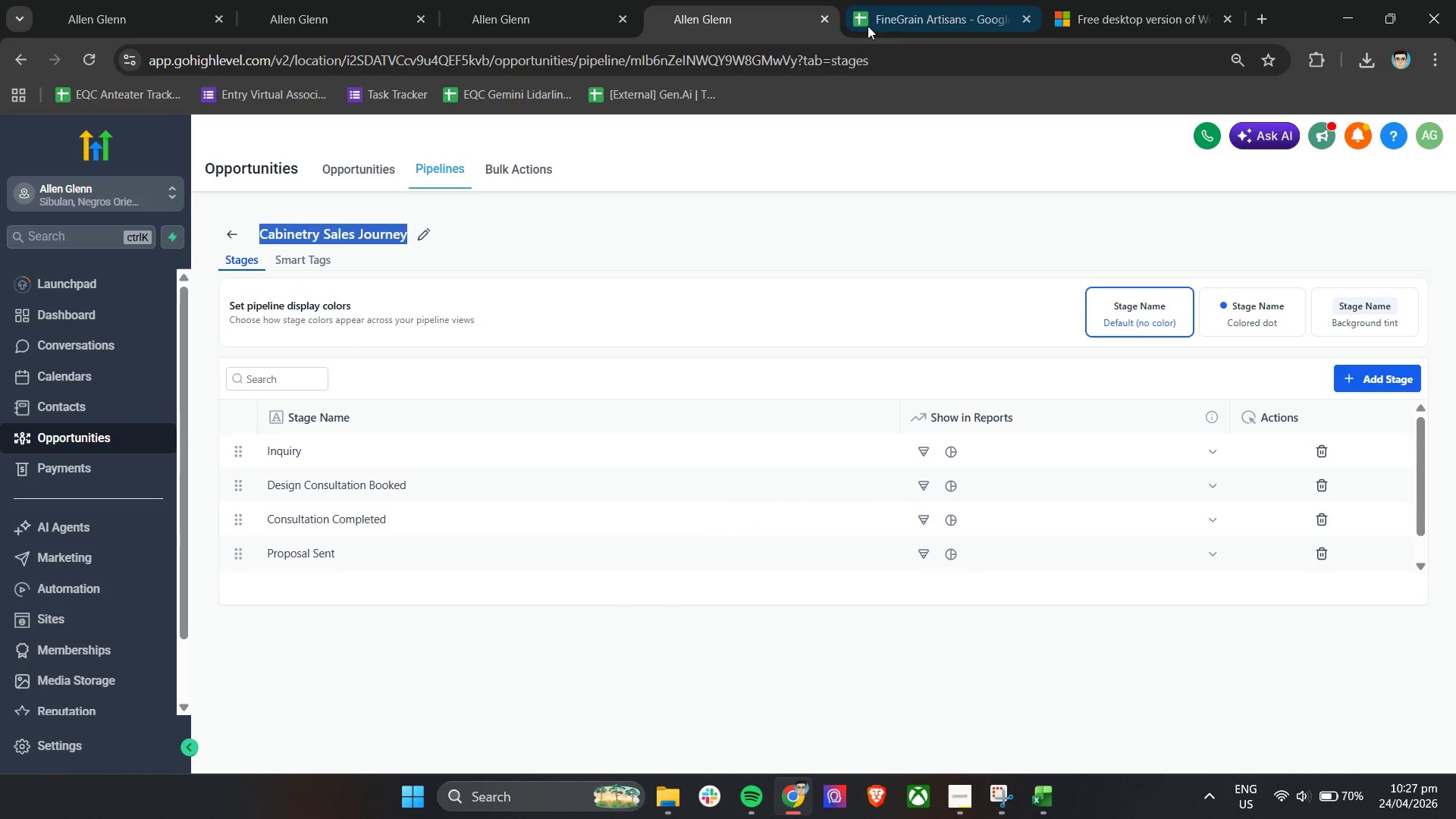 
key(Control+C)
 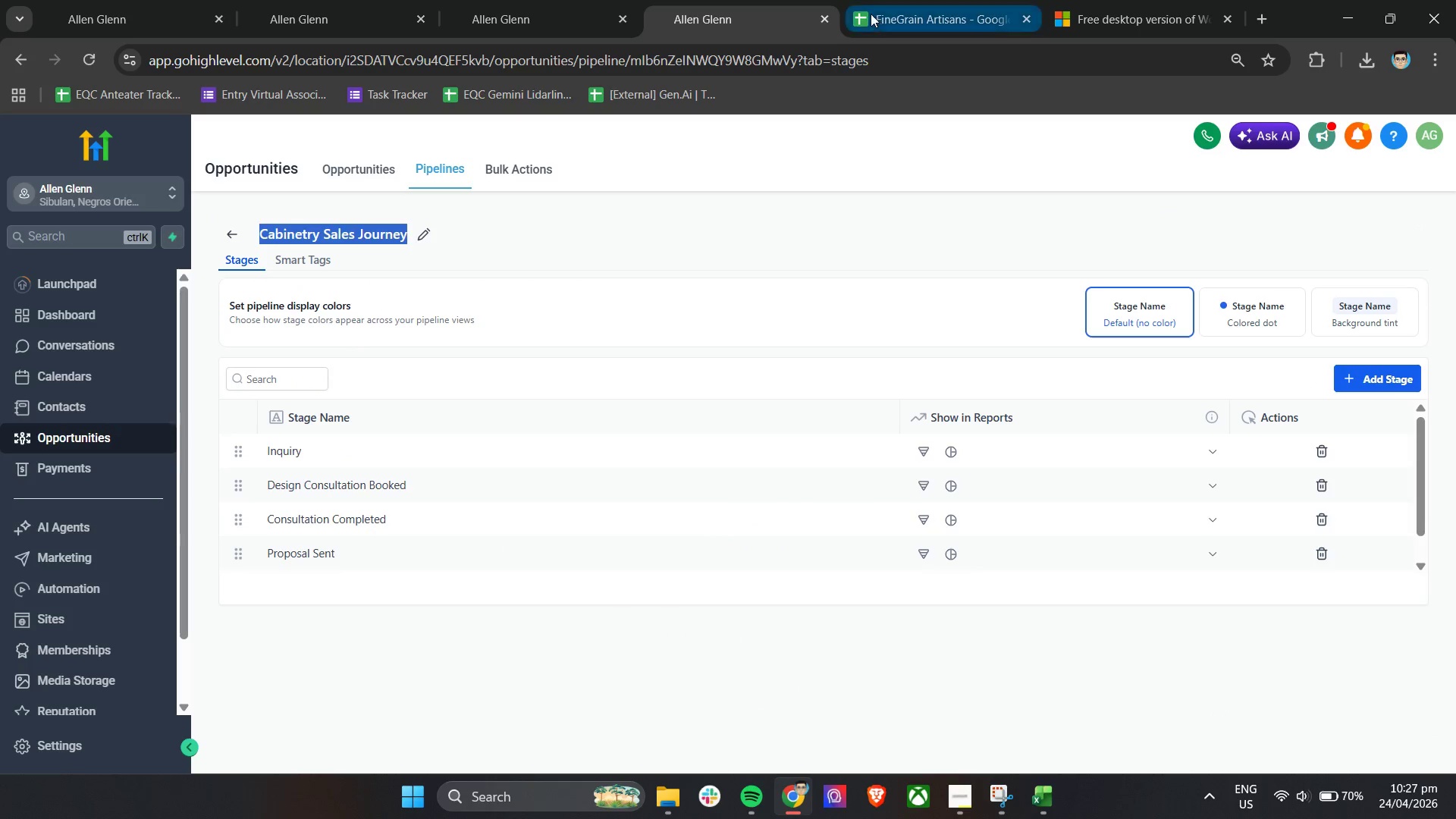 
key(Control+C)
 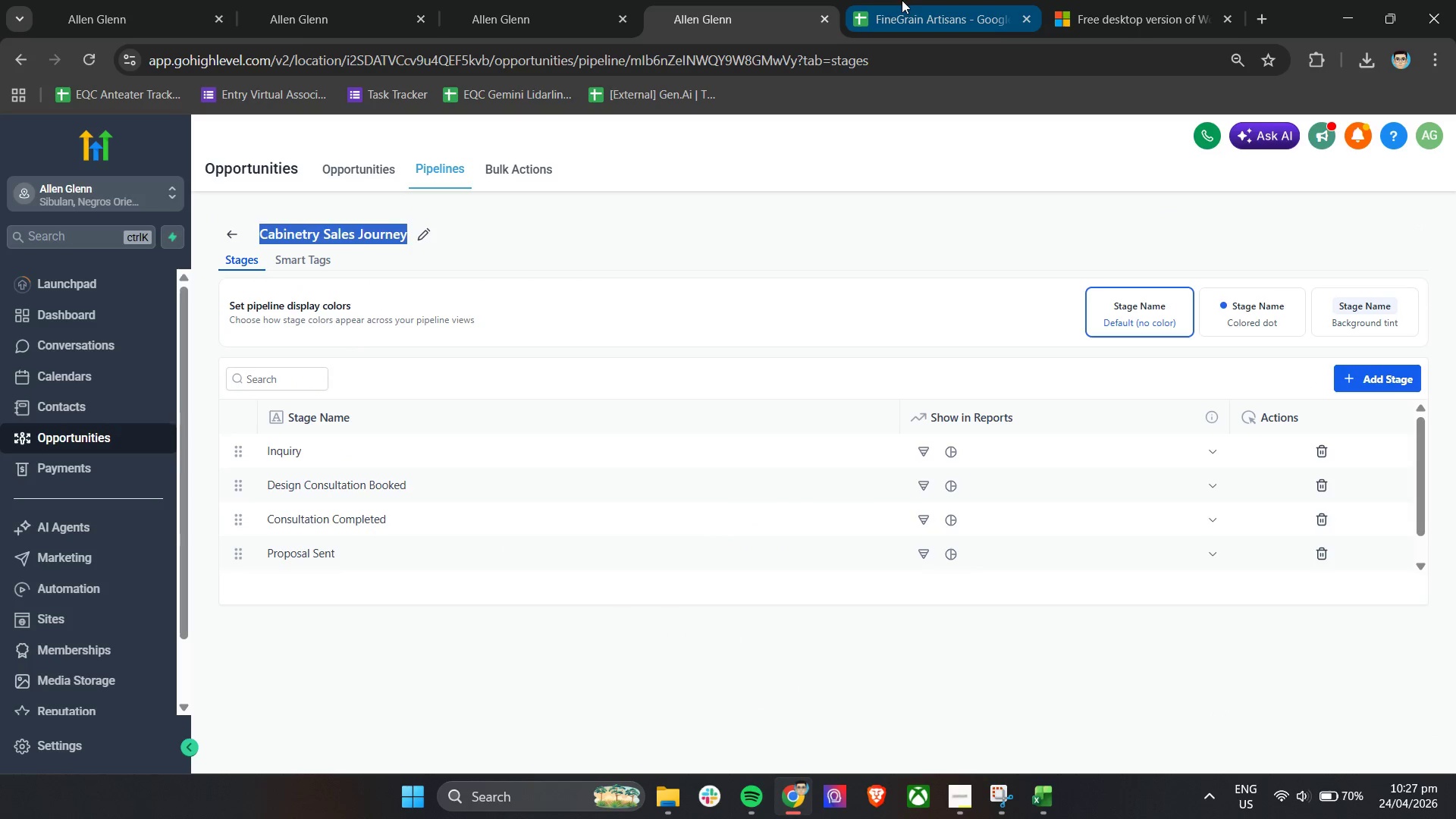 
left_click([902, 0])
 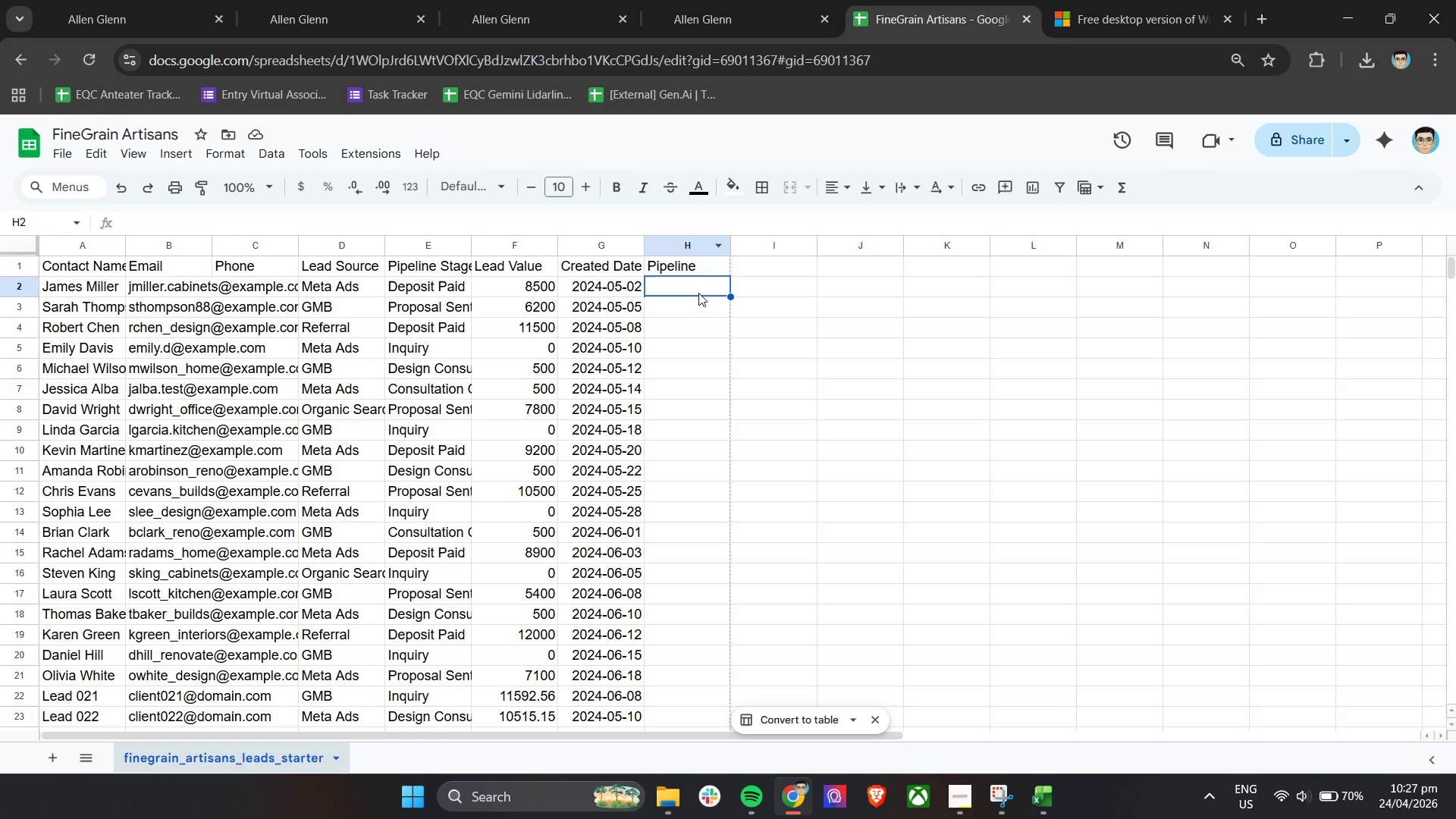 
key(Control+V)
 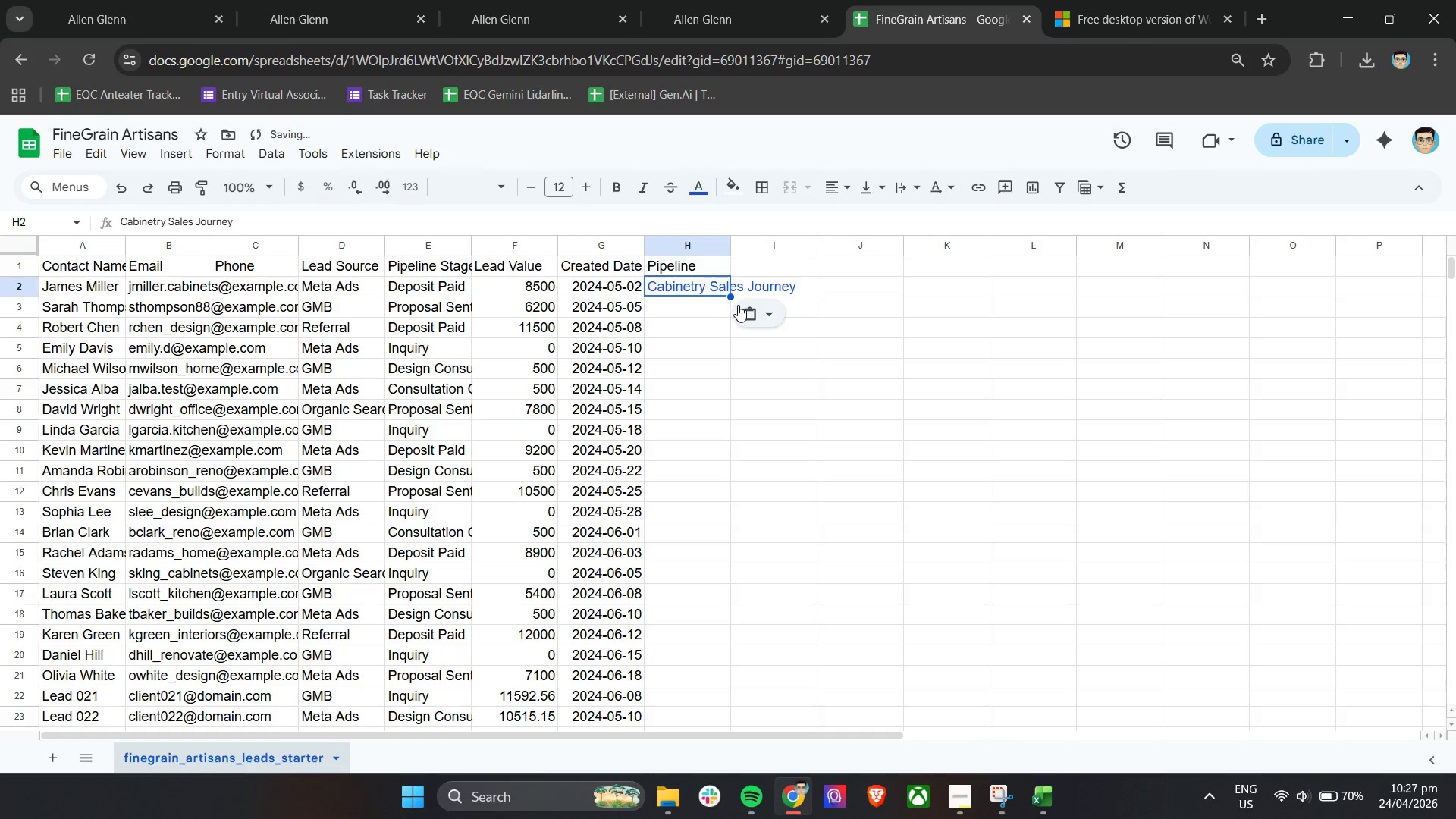 
hold_key(key=ControlLeft, duration=0.53)
 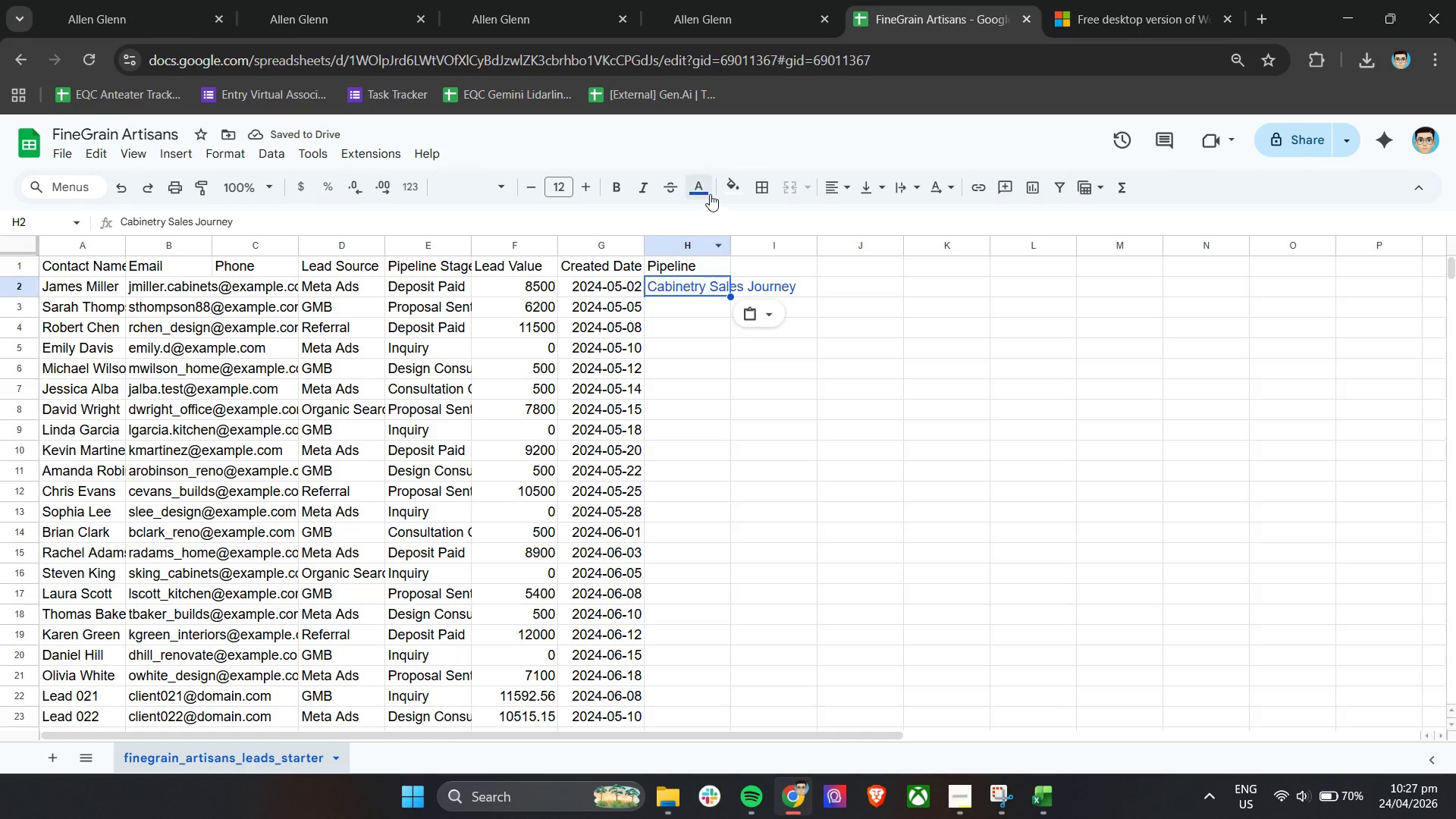 
left_click([706, 193])
 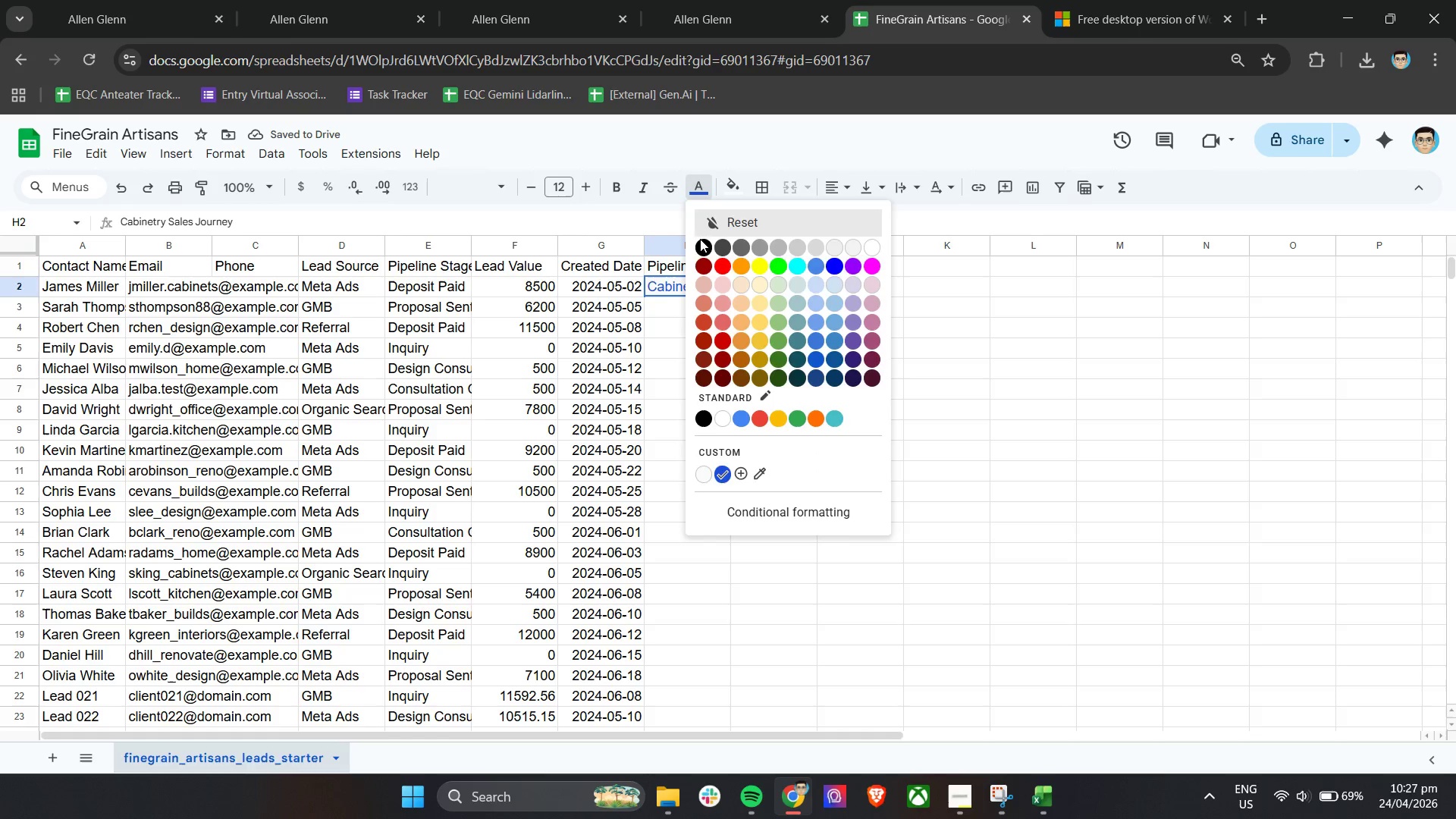 
left_click([703, 242])
 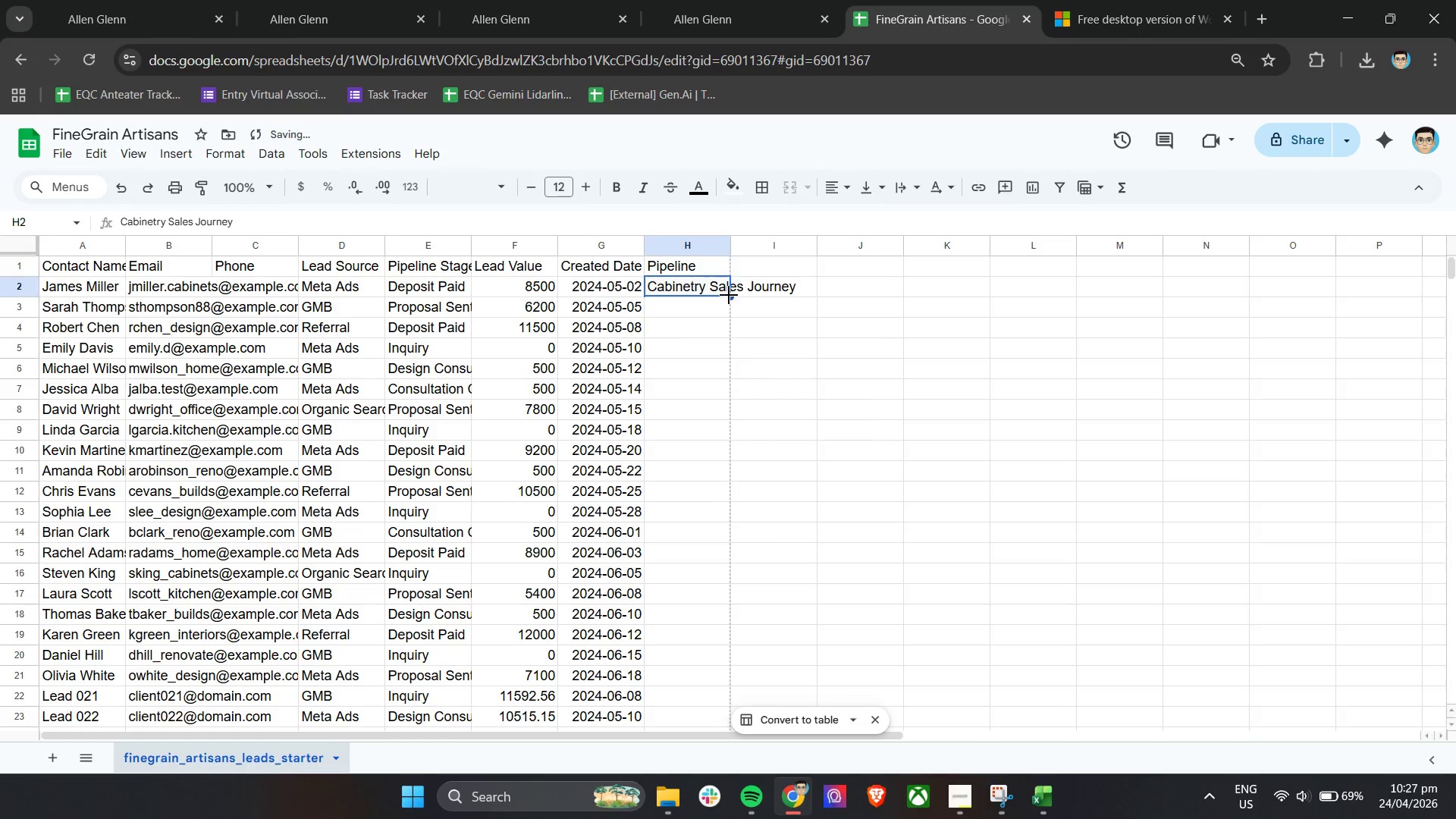 
left_click_drag(start_coordinate=[730, 296], to_coordinate=[708, 717])
 